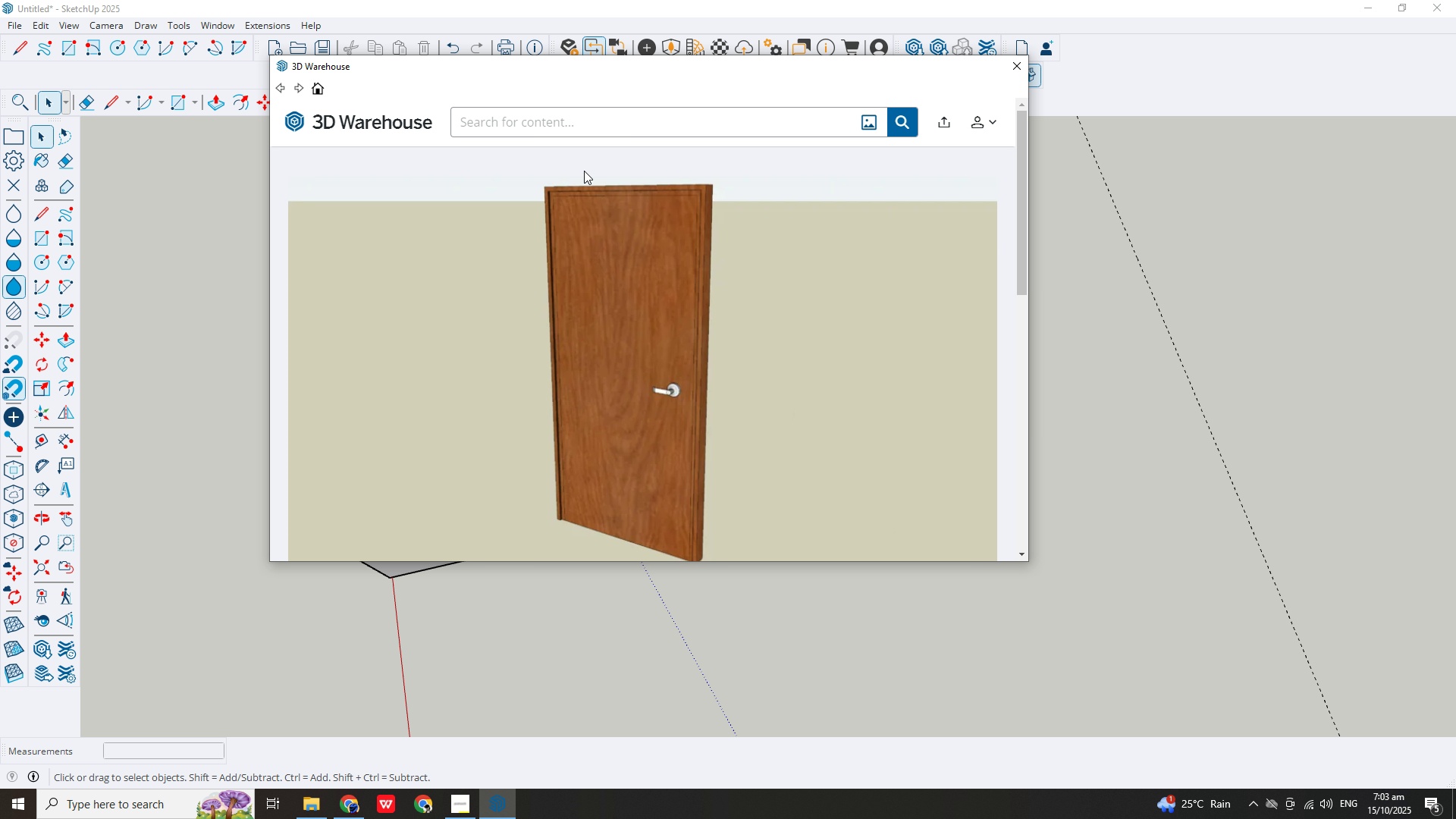 
left_click([606, 115])
 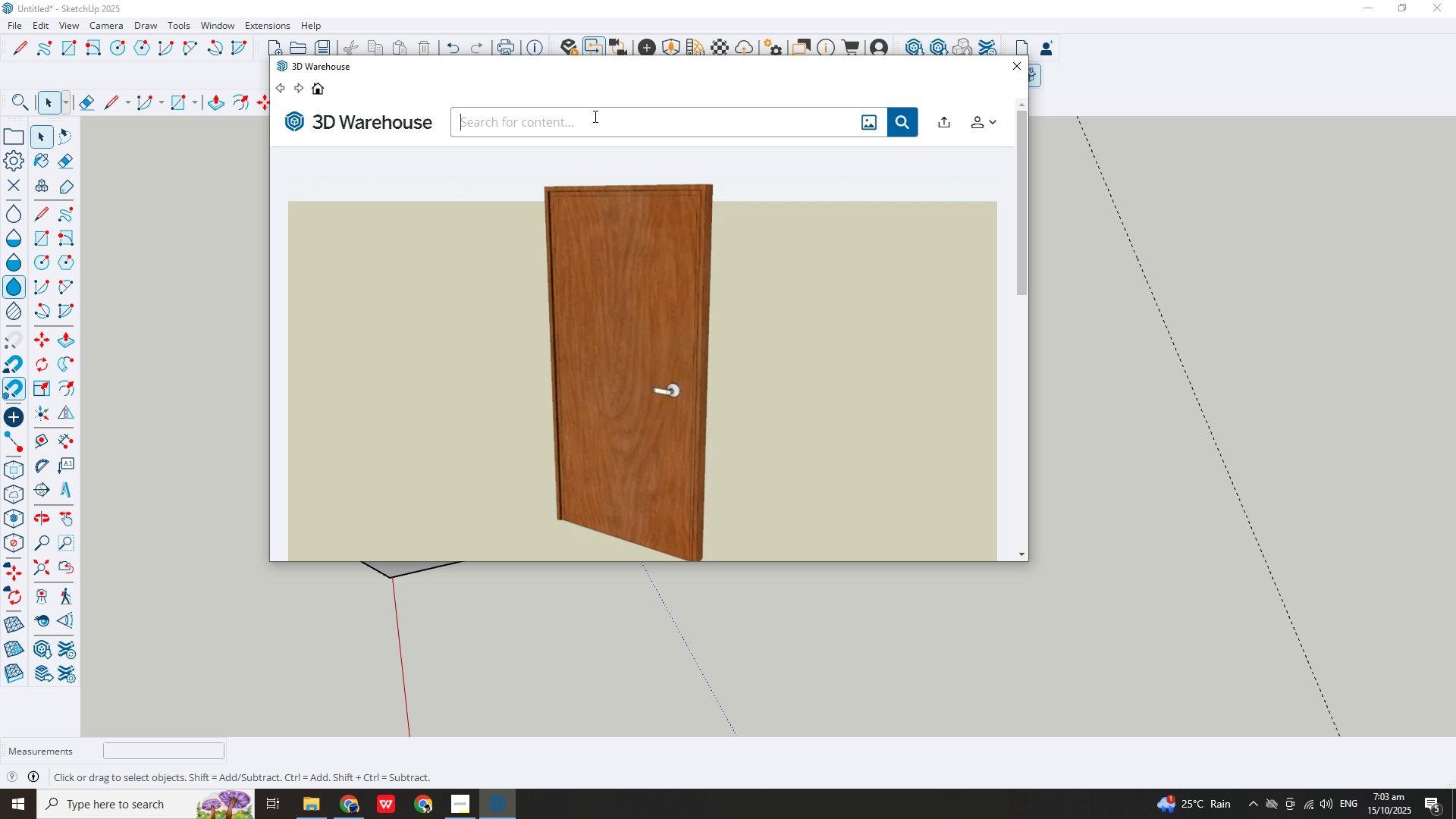 
type(sofa)
 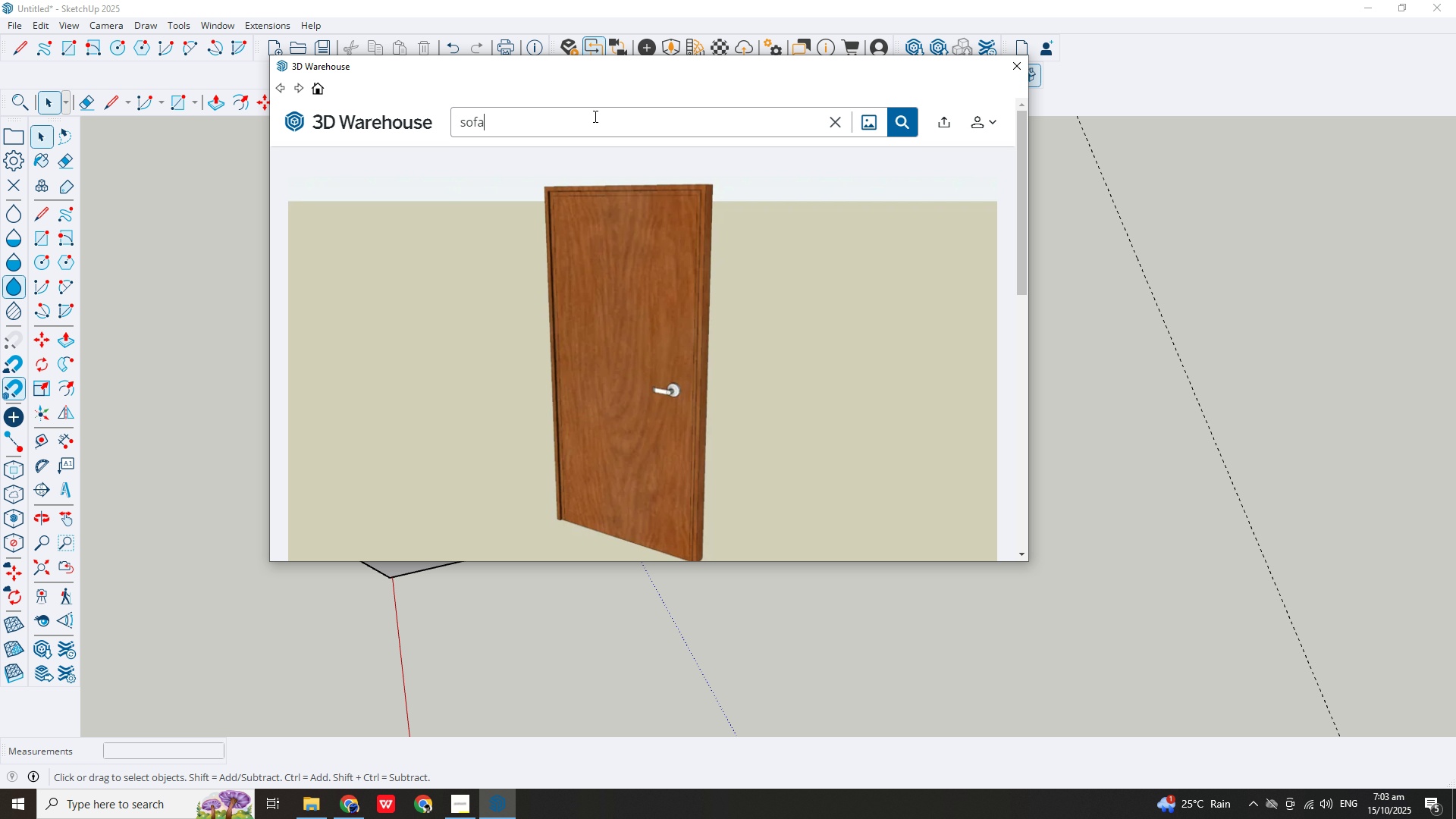 
key(Enter)
 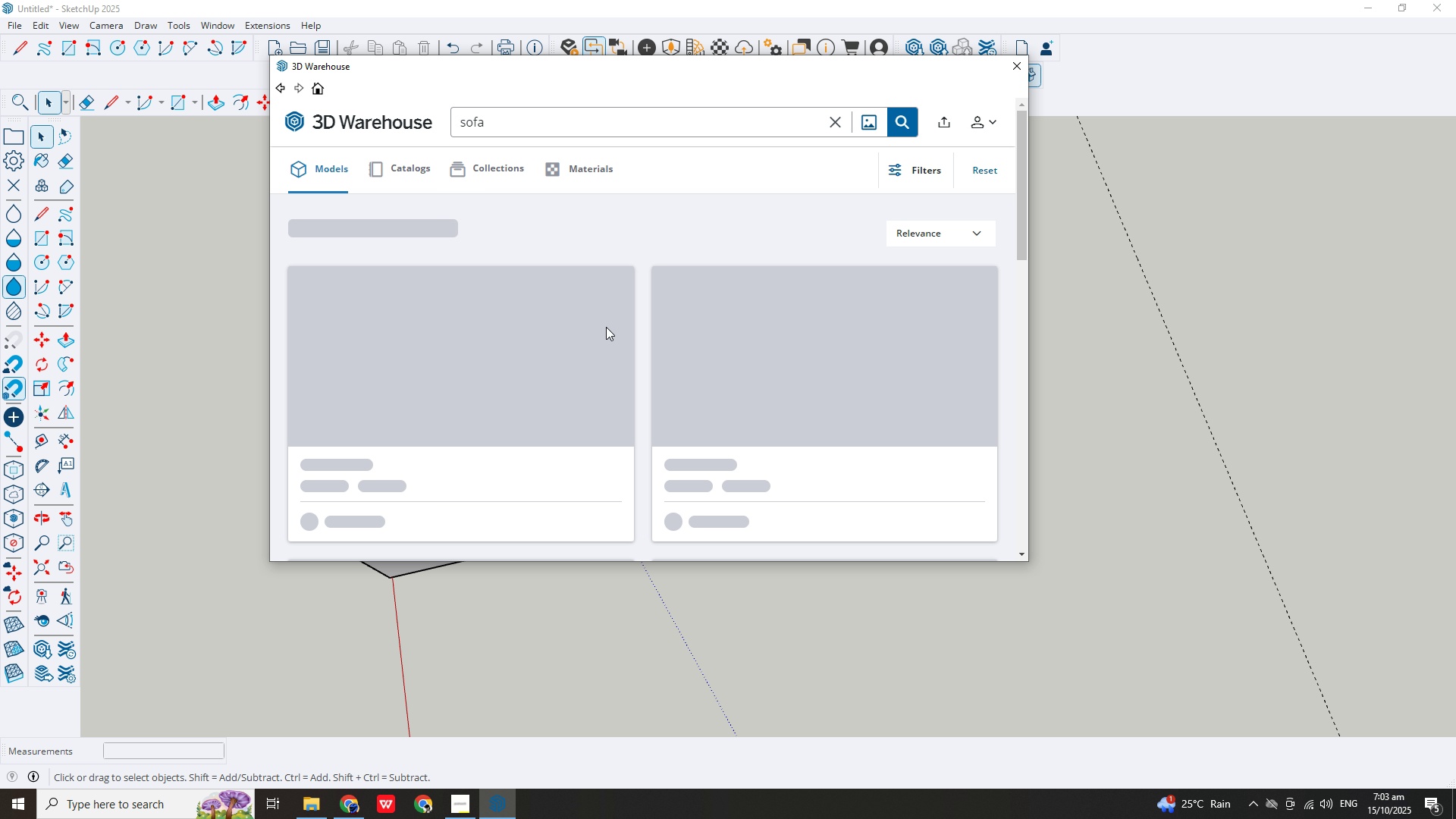 
scroll: coordinate [536, 304], scroll_direction: down, amount: 3.0
 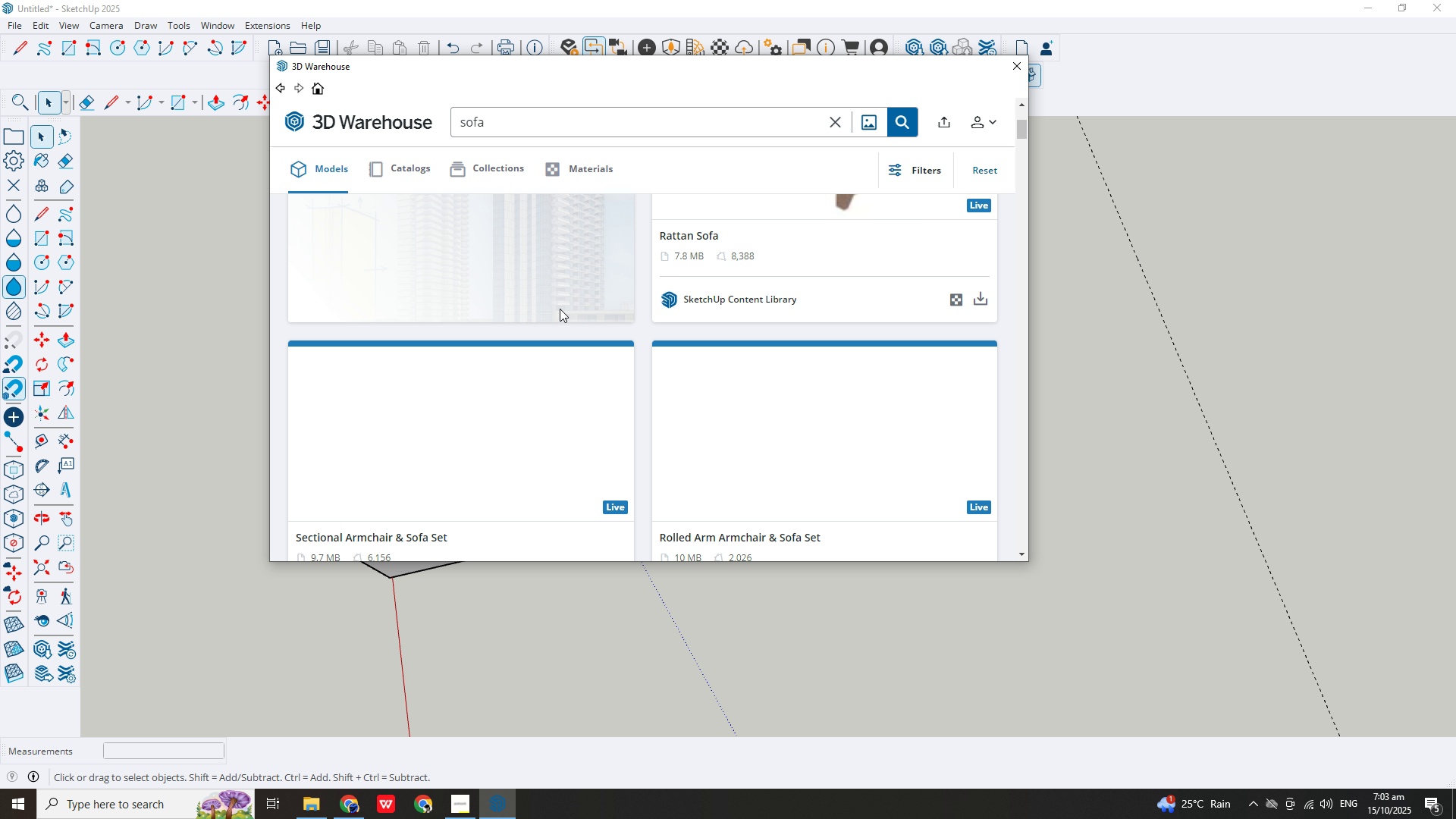 
scroll: coordinate [565, 309], scroll_direction: up, amount: 3.0
 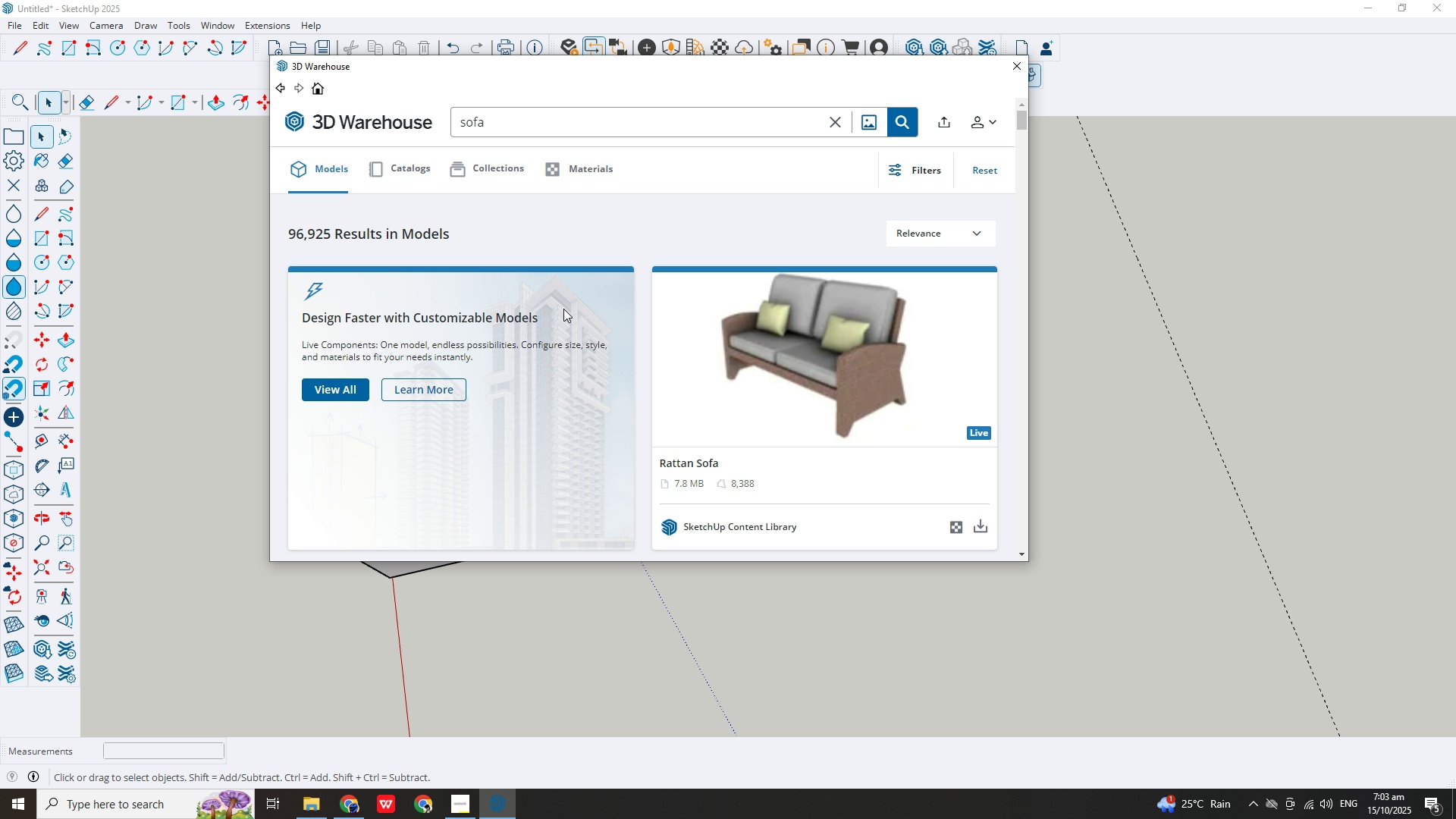 
scroll: coordinate [563, 309], scroll_direction: down, amount: 2.0
 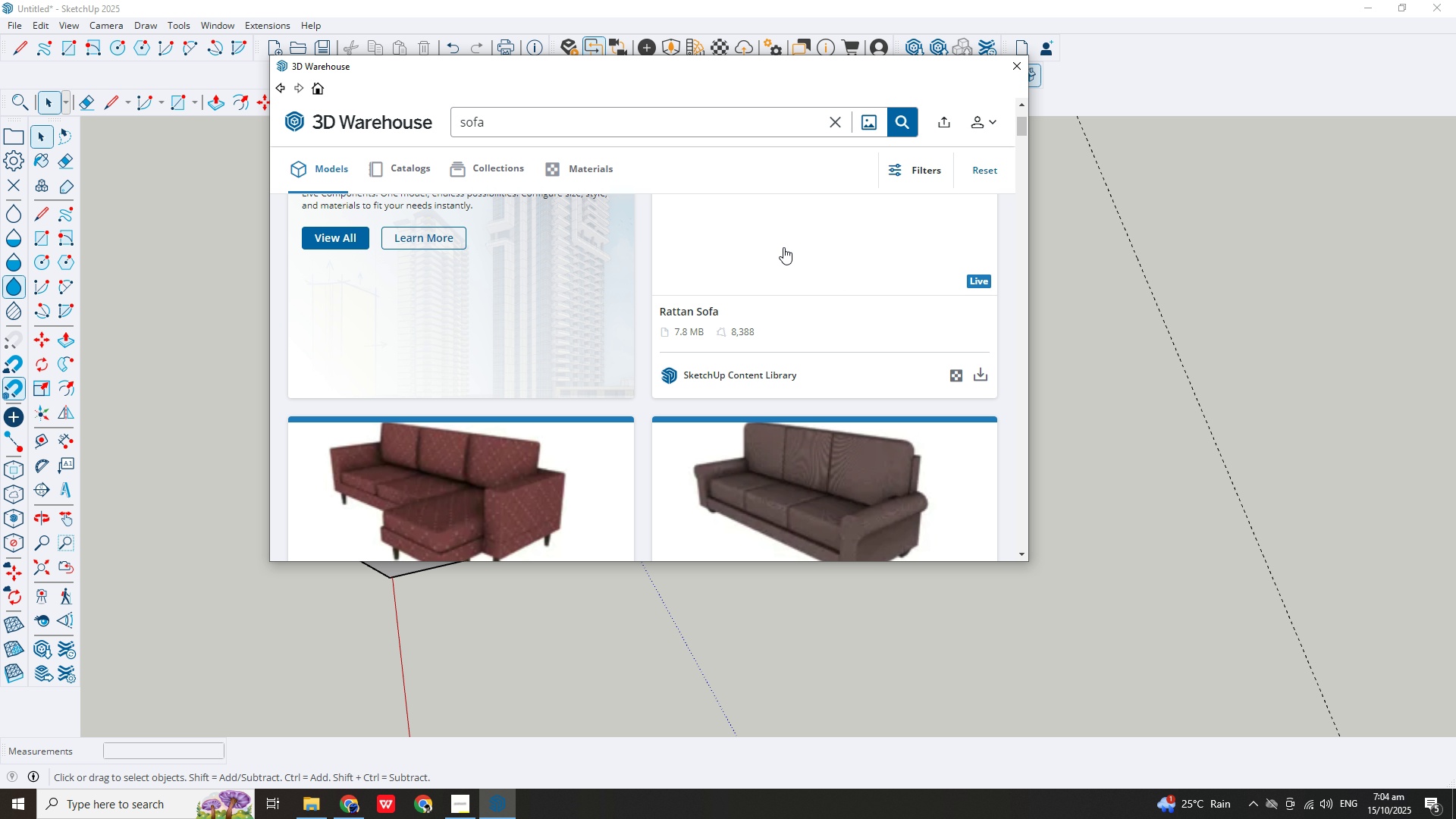 
left_click([783, 247])
 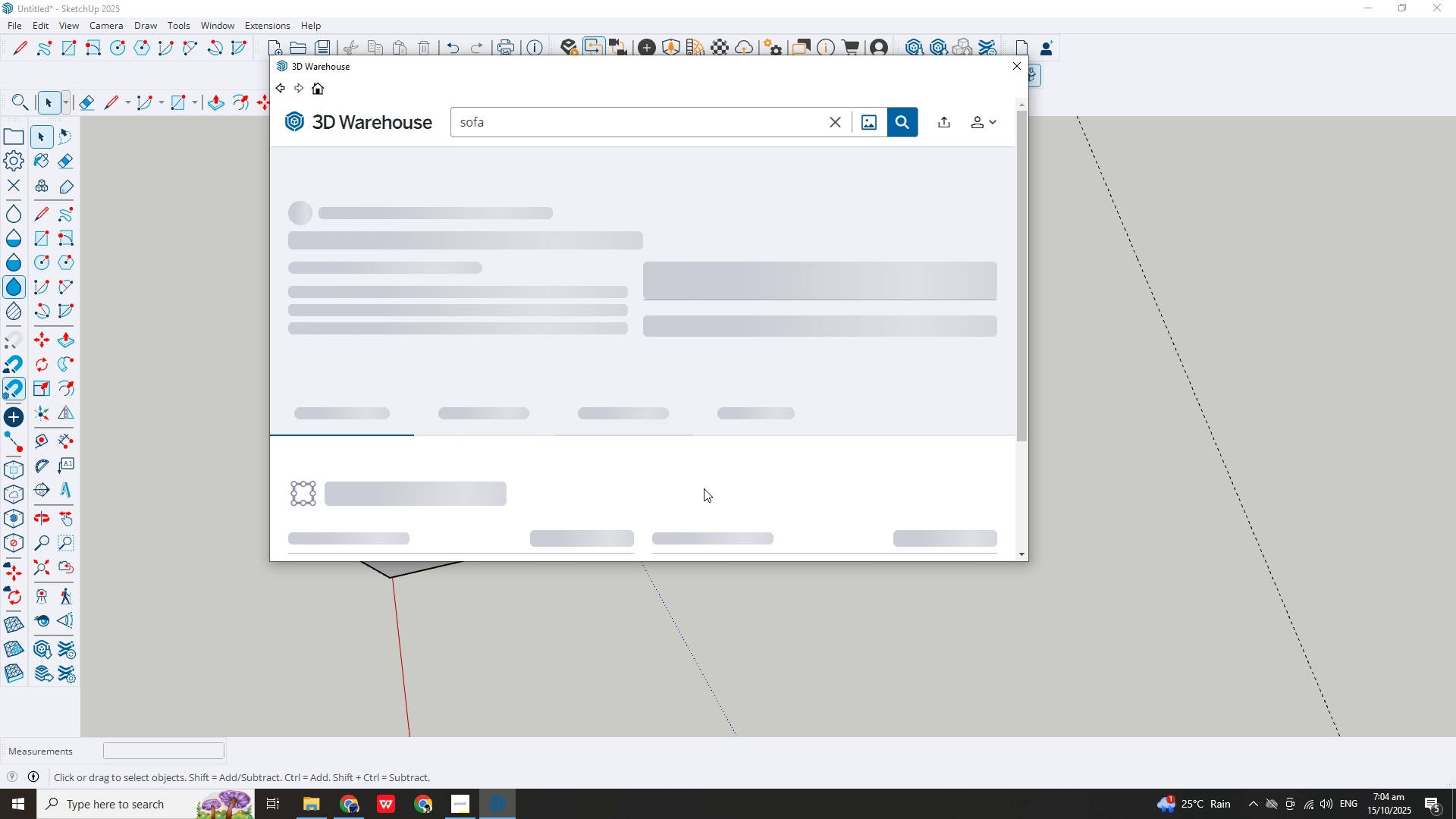 
mouse_move([674, 438])
 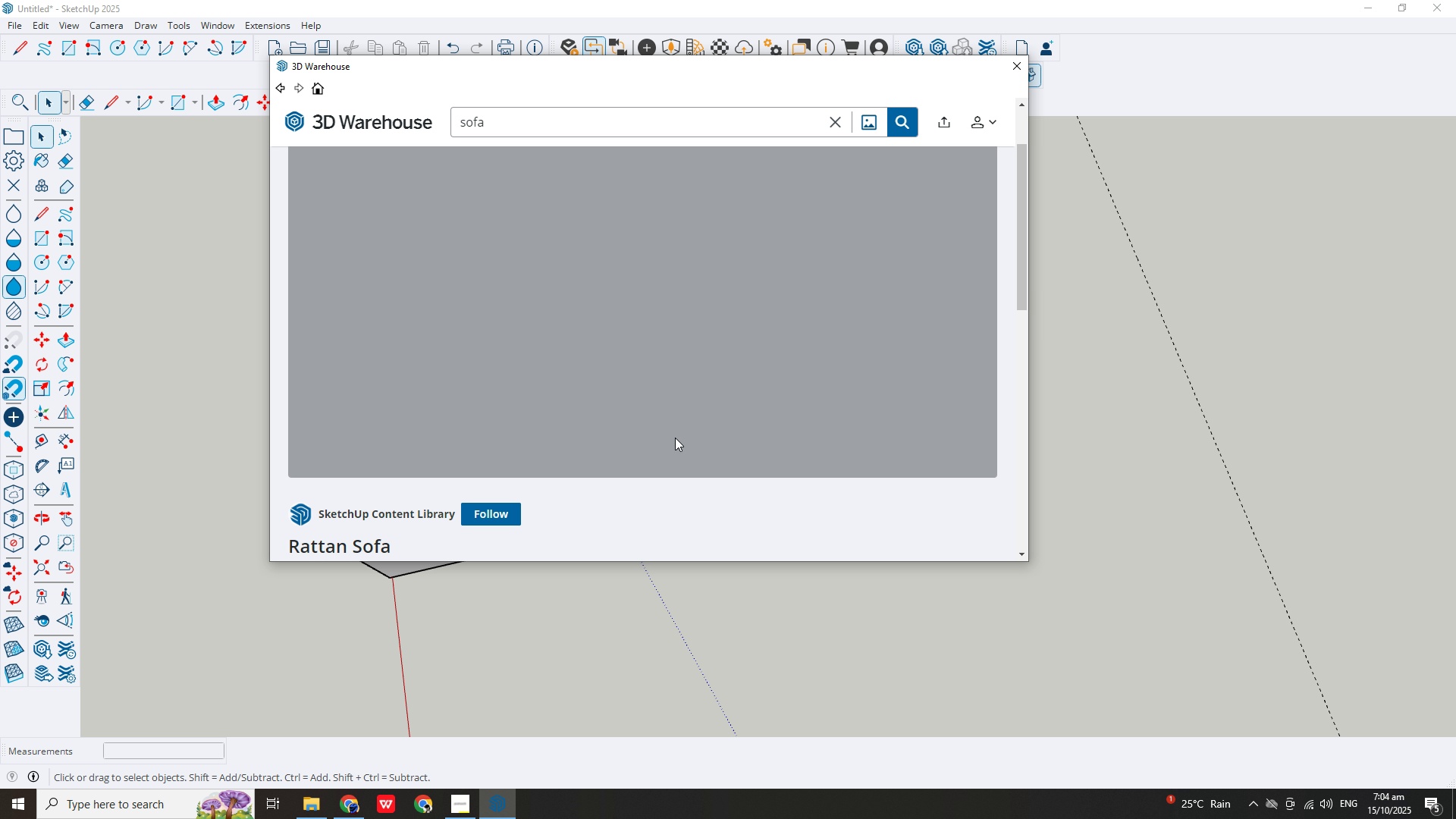 
scroll: coordinate [675, 438], scroll_direction: down, amount: 3.0
 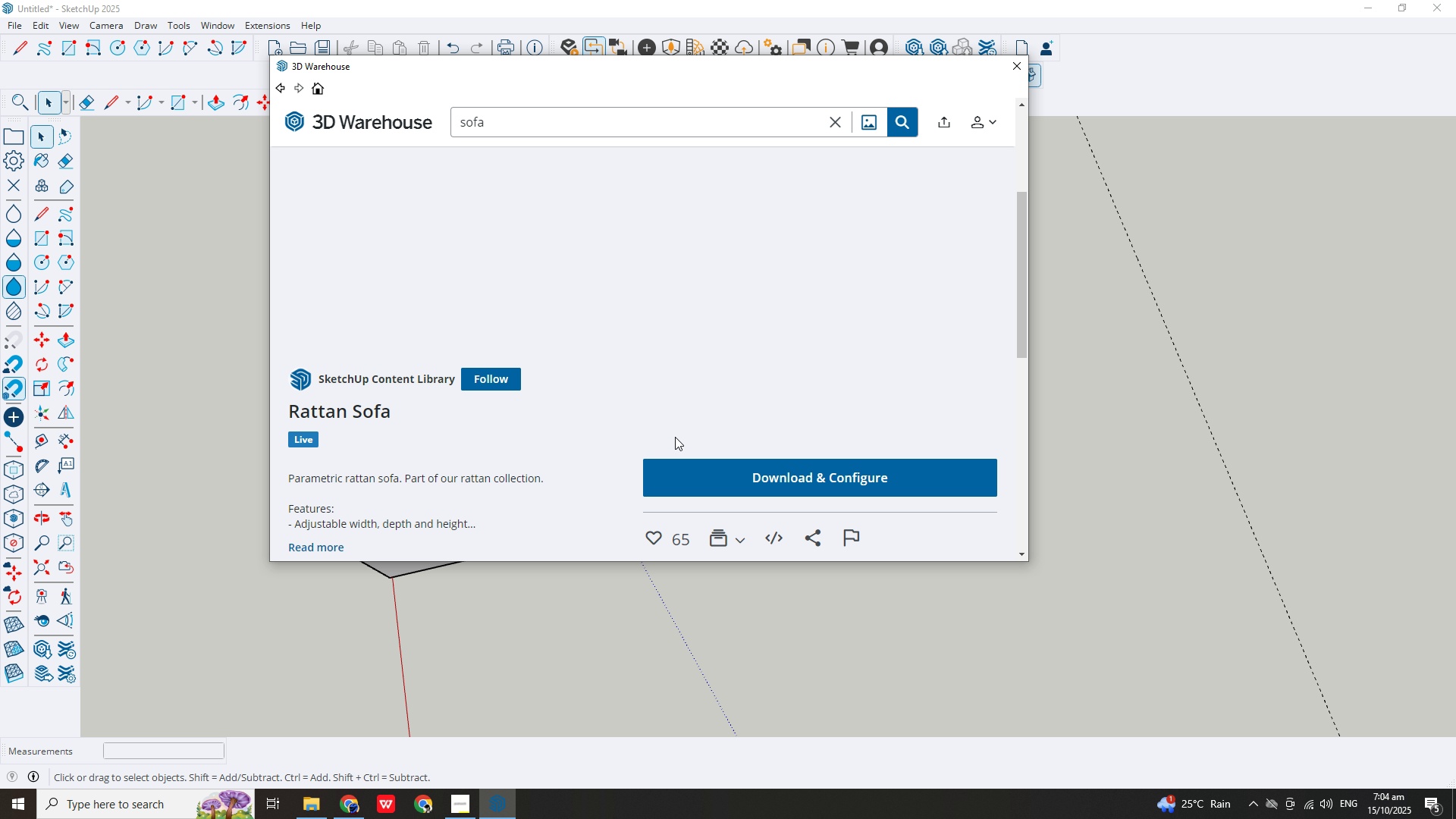 
scroll: coordinate [657, 432], scroll_direction: up, amount: 2.0
 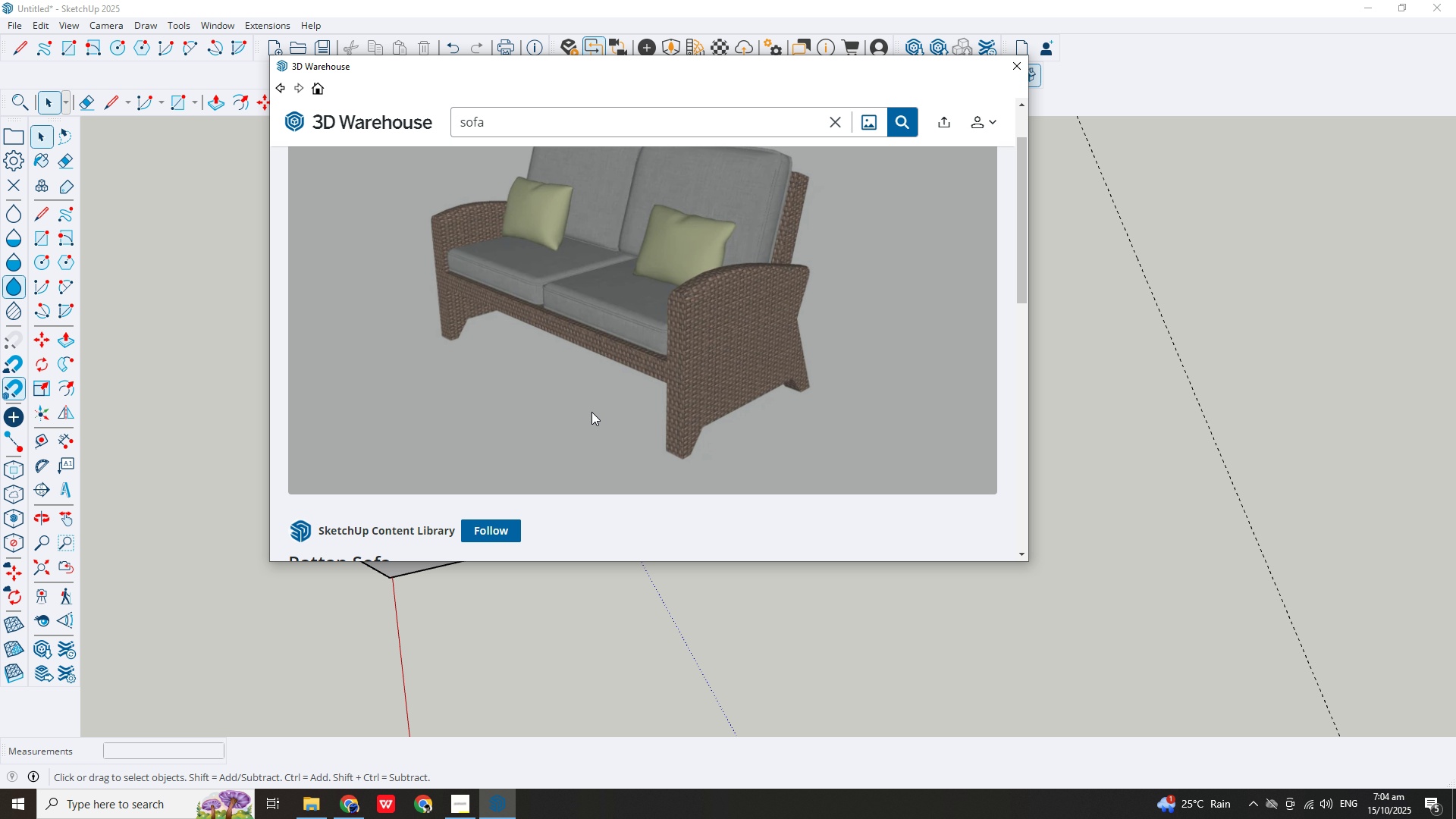 
scroll: coordinate [592, 412], scroll_direction: down, amount: 3.0
 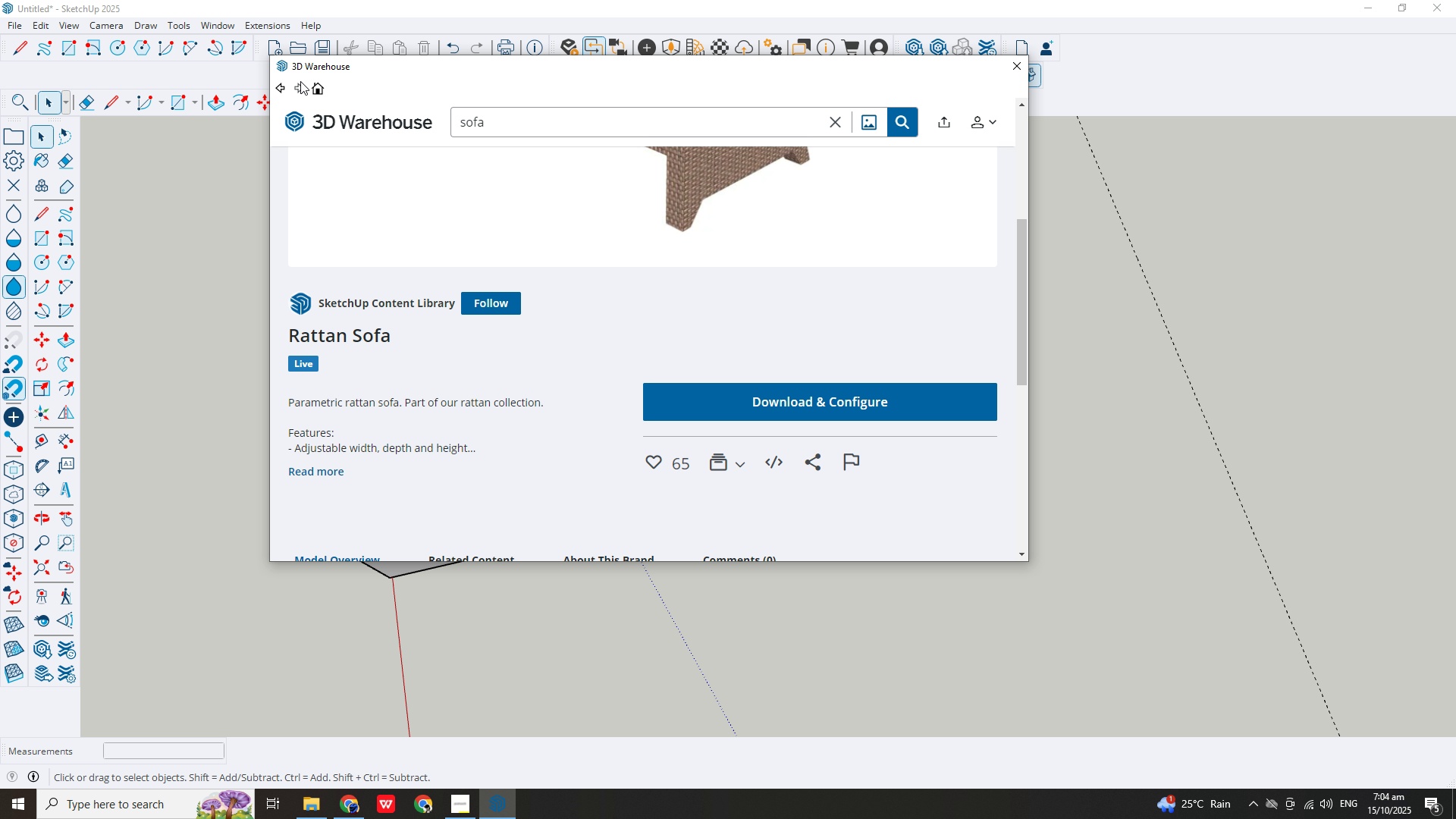 
left_click([274, 82])
 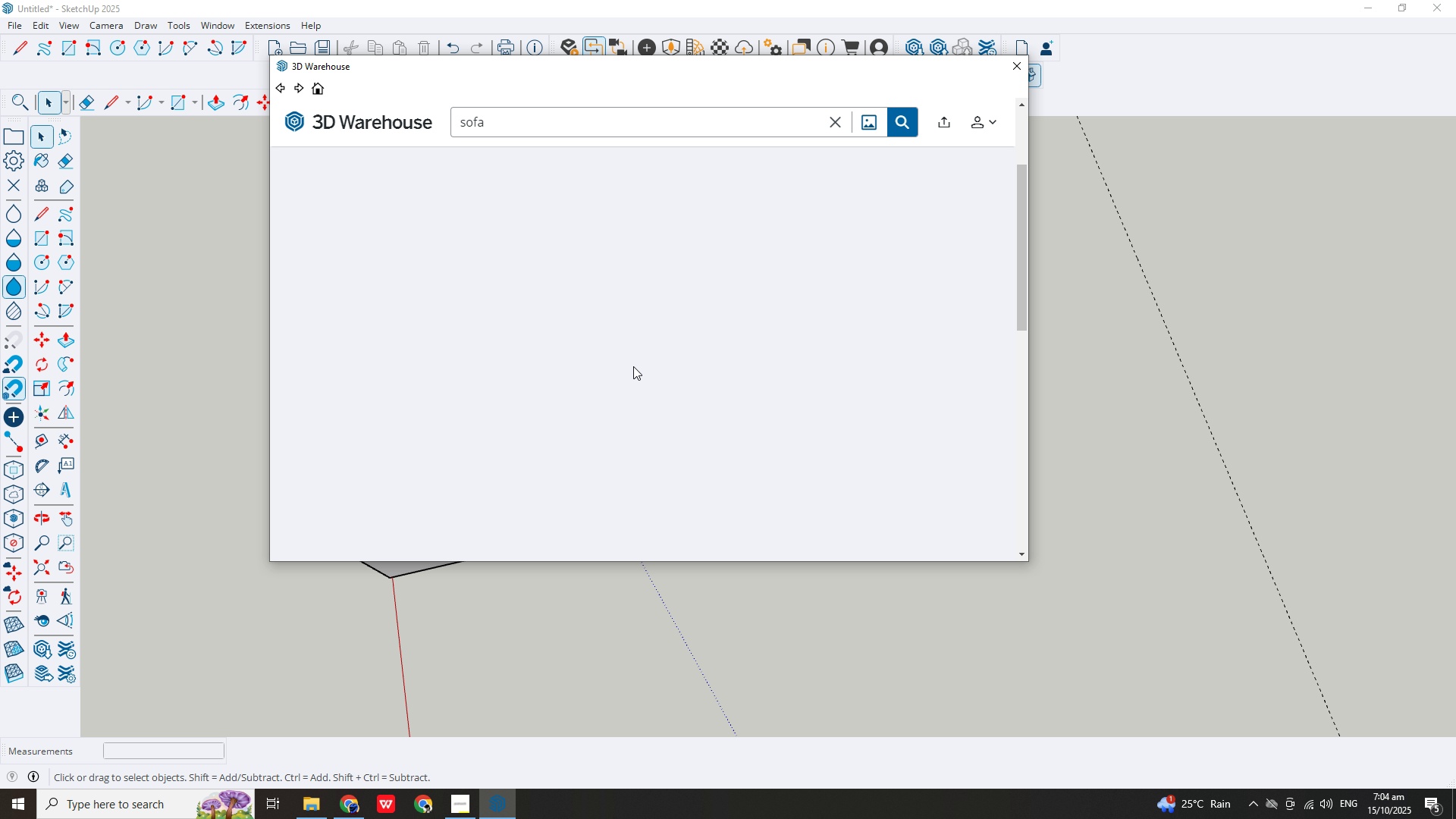 
scroll: coordinate [759, 447], scroll_direction: down, amount: 27.0
 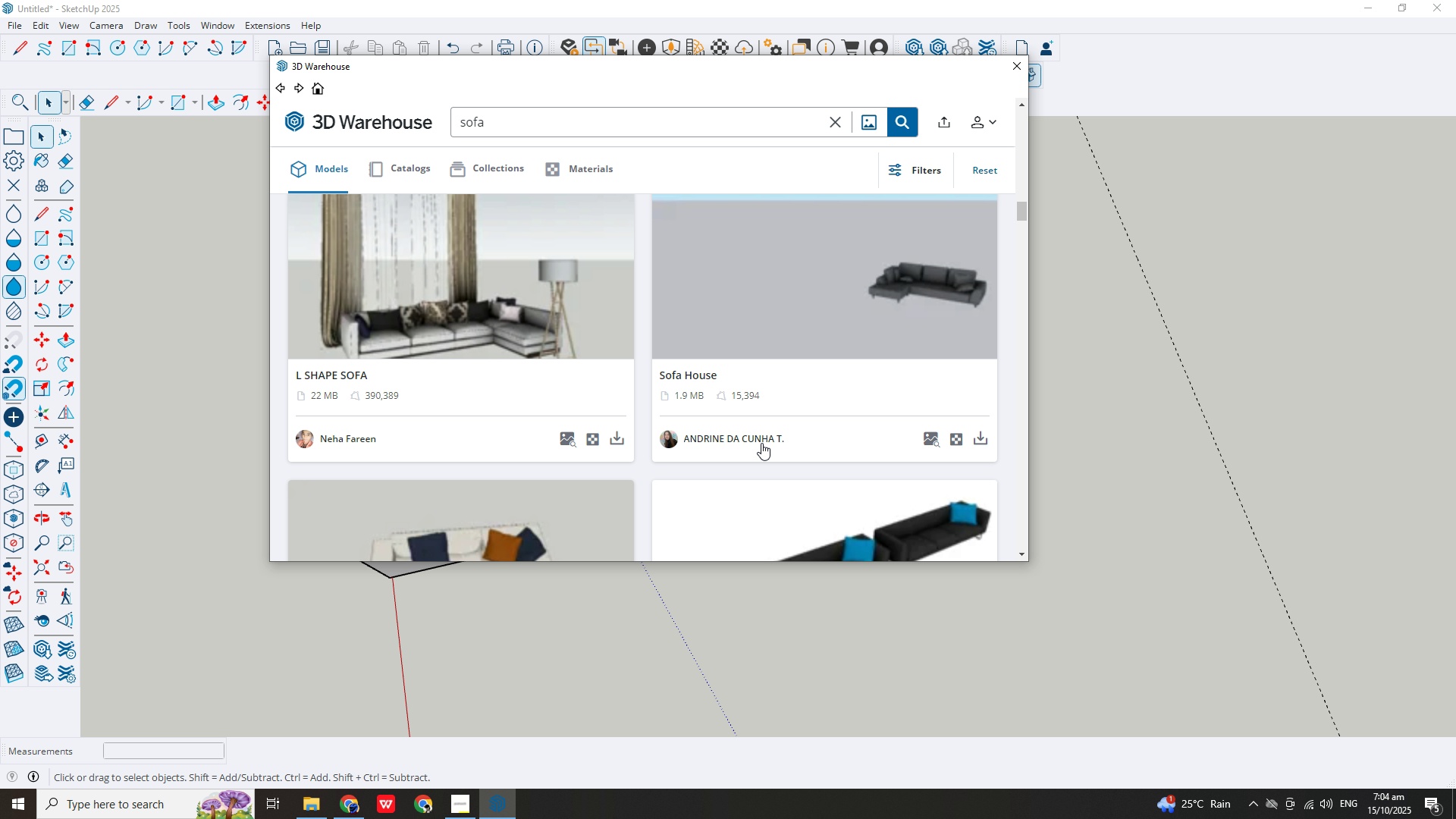 
scroll: coordinate [737, 445], scroll_direction: down, amount: 22.0
 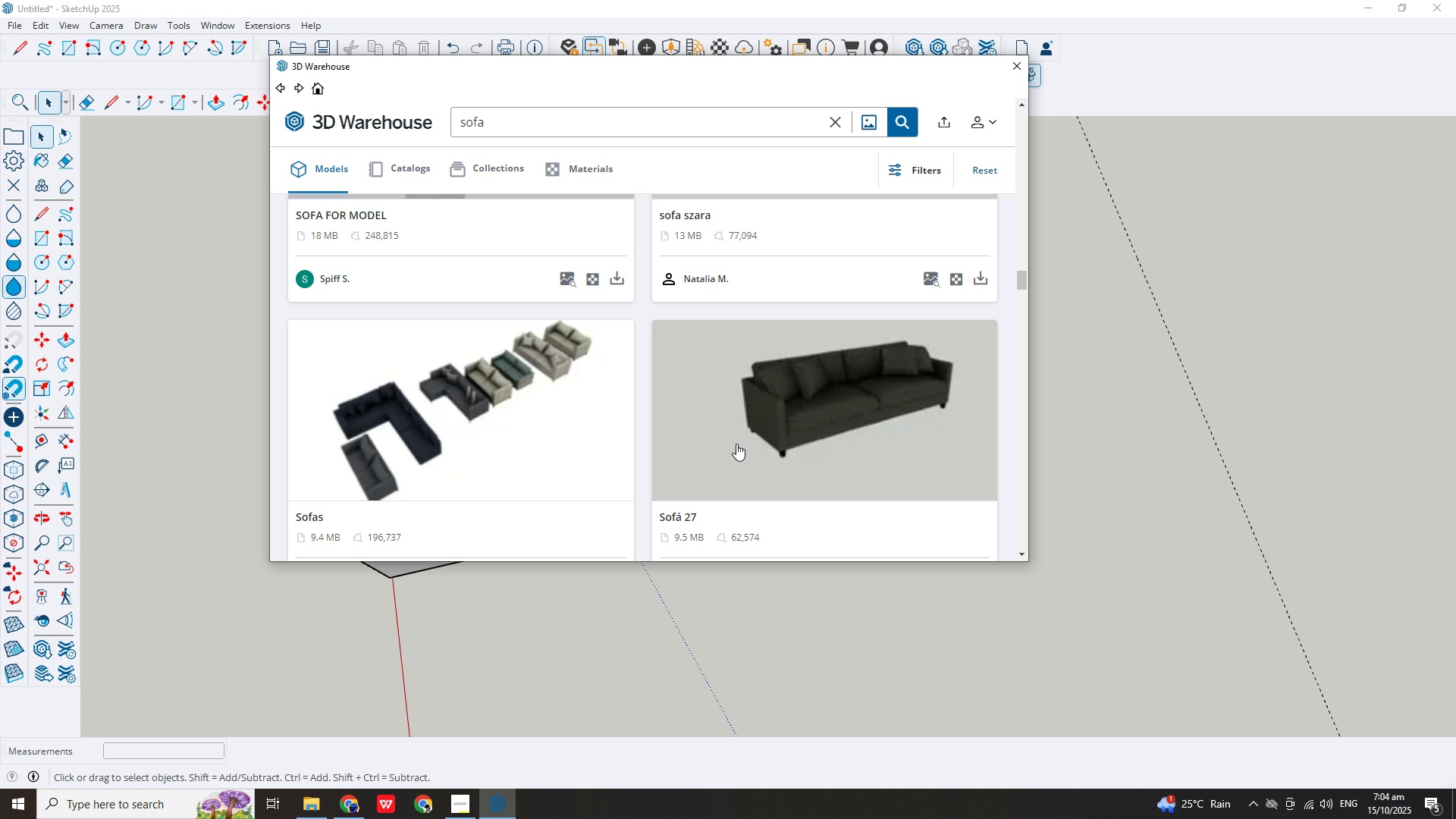 
scroll: coordinate [735, 443], scroll_direction: down, amount: 8.0
 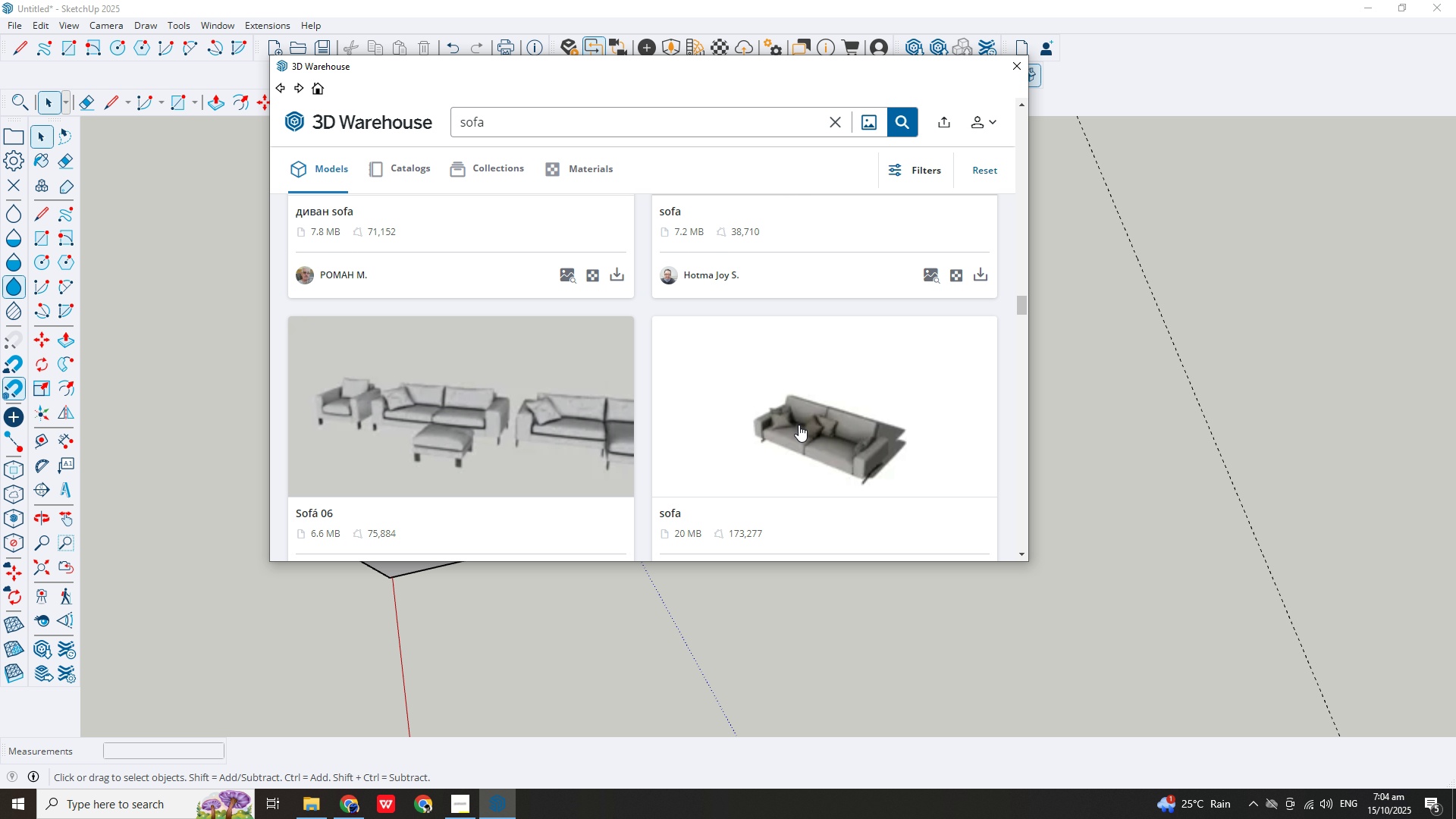 
left_click([812, 422])
 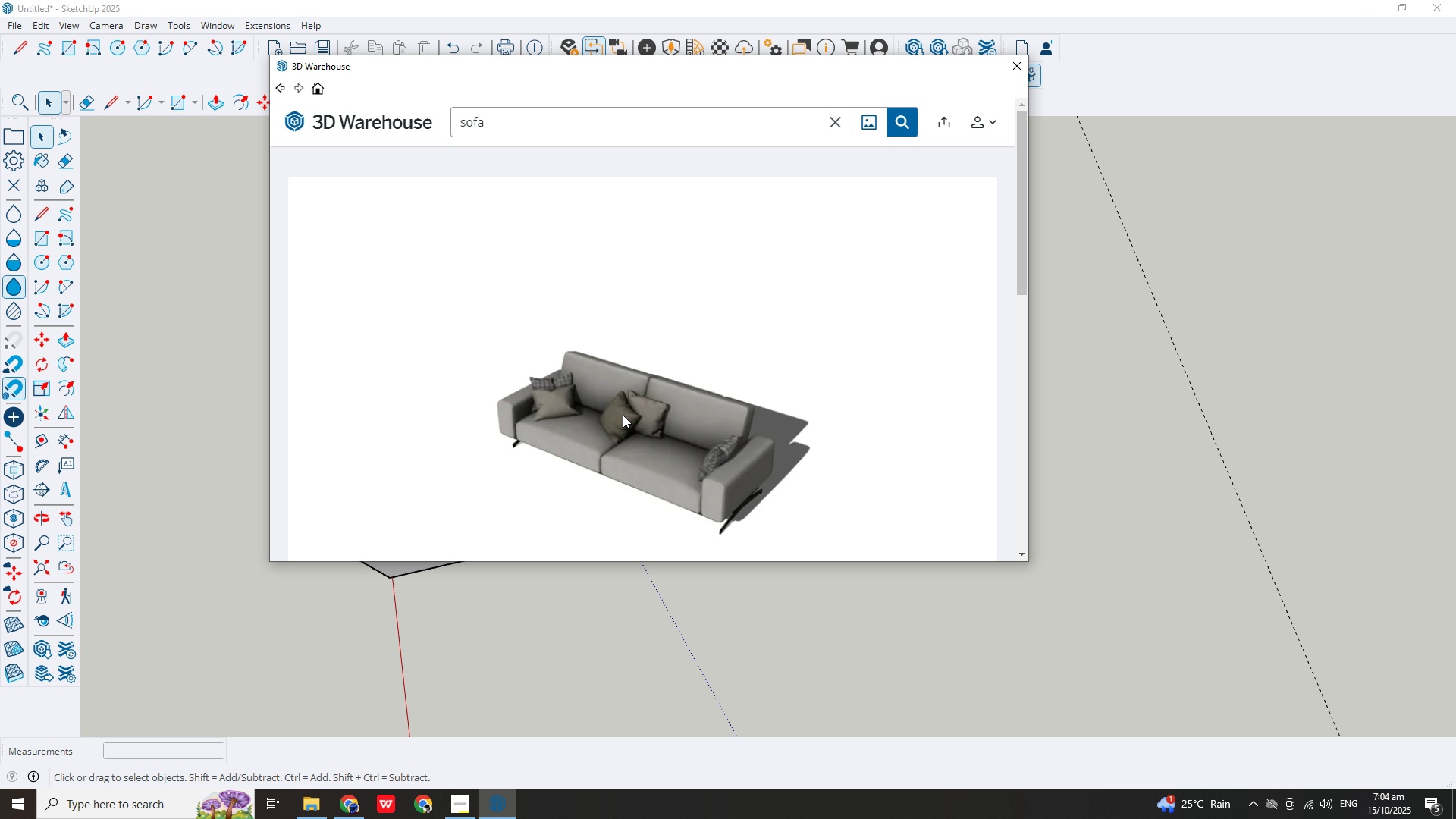 
scroll: coordinate [623, 415], scroll_direction: down, amount: 3.0
 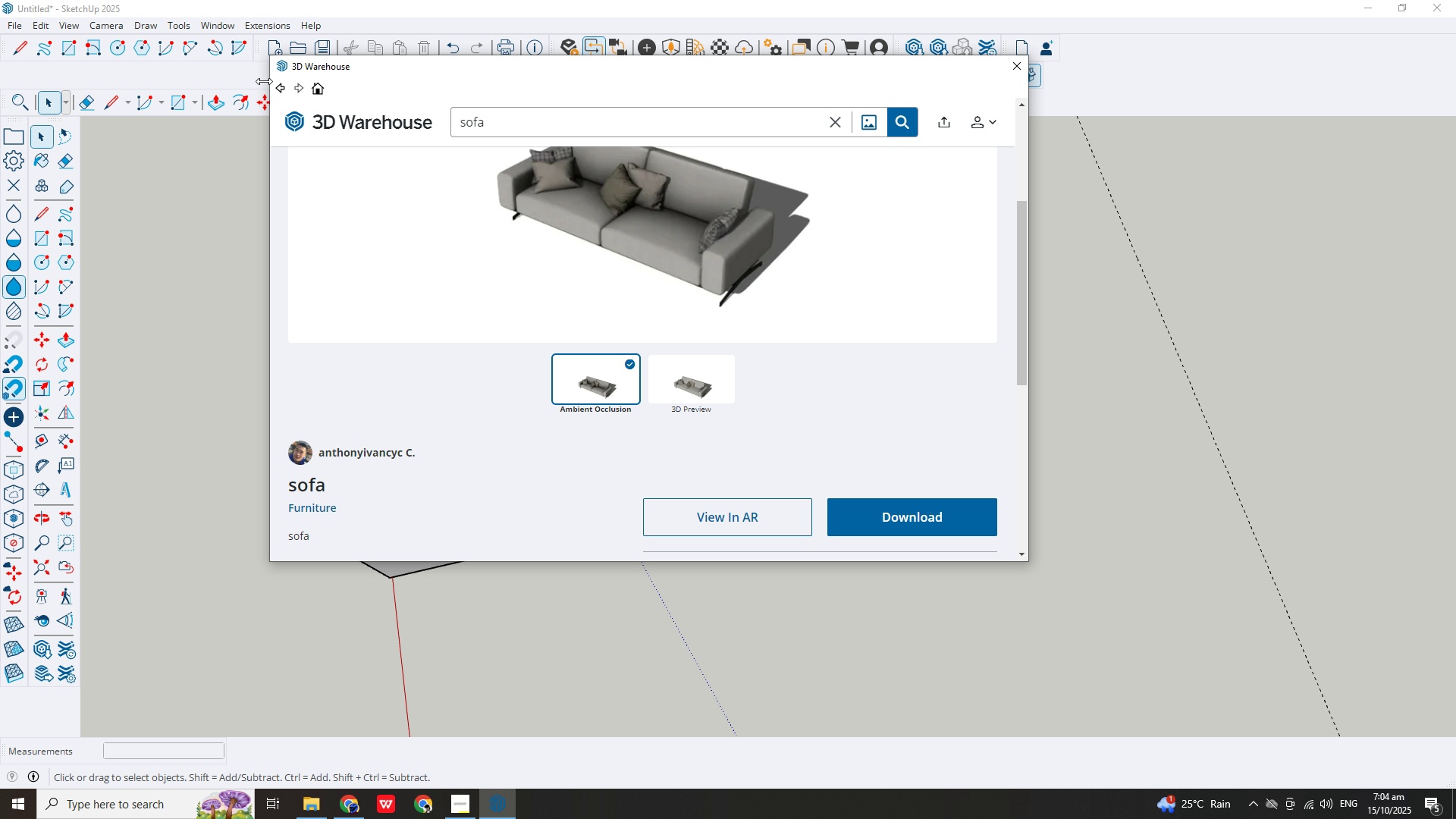 
left_click([280, 86])
 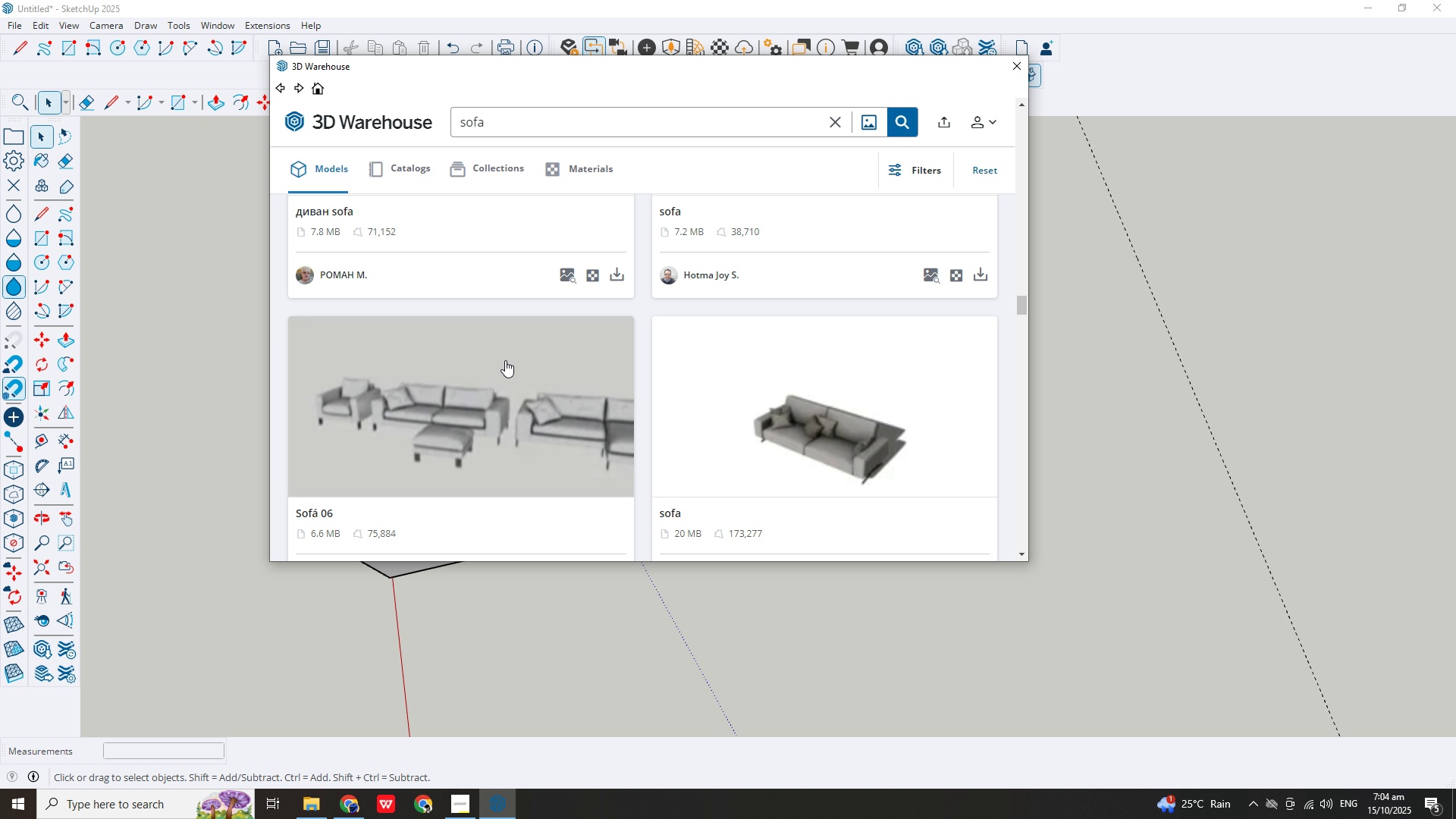 
scroll: coordinate [402, 239], scroll_direction: down, amount: 17.0
 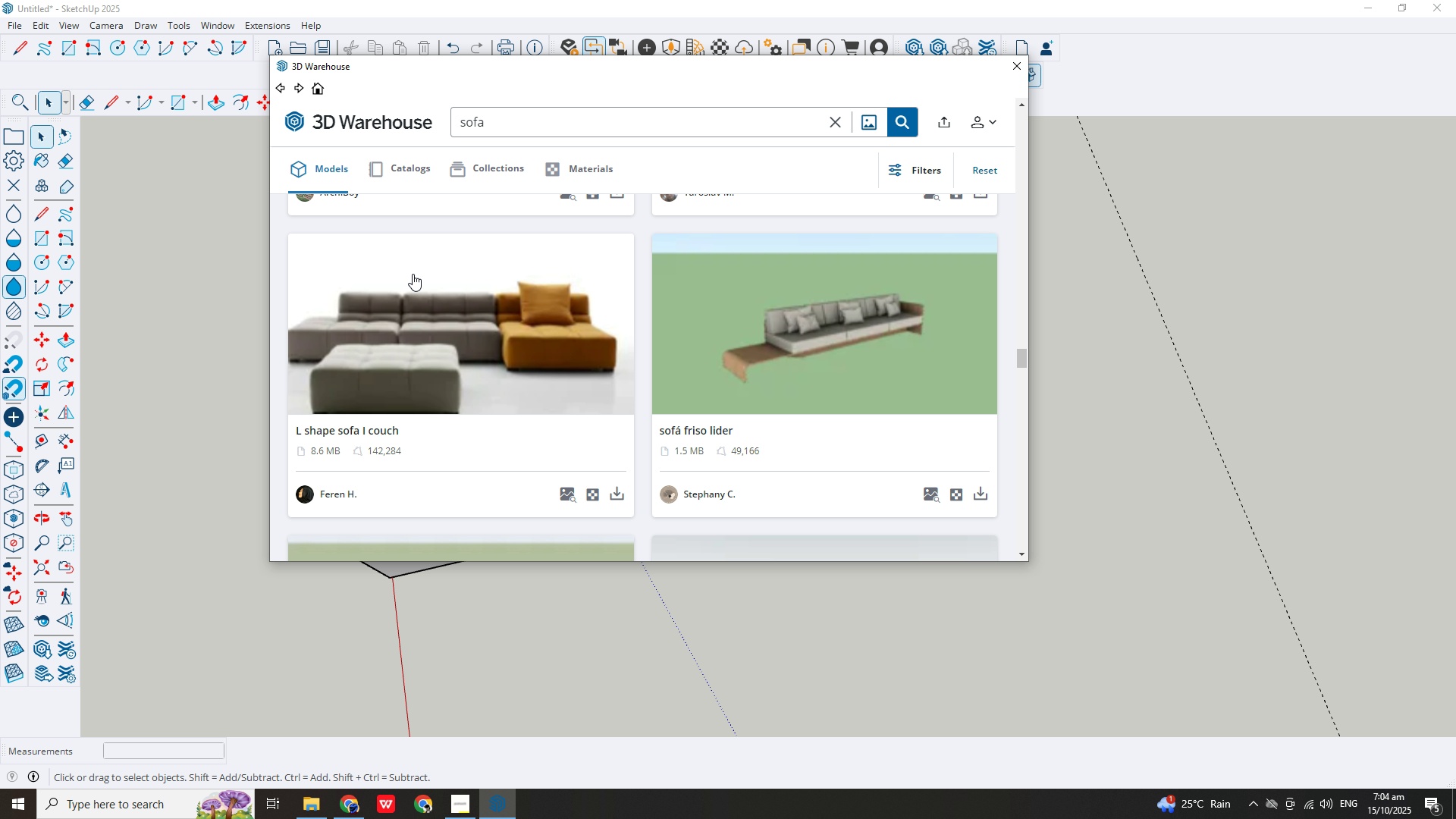 
scroll: coordinate [413, 275], scroll_direction: up, amount: 3.0
 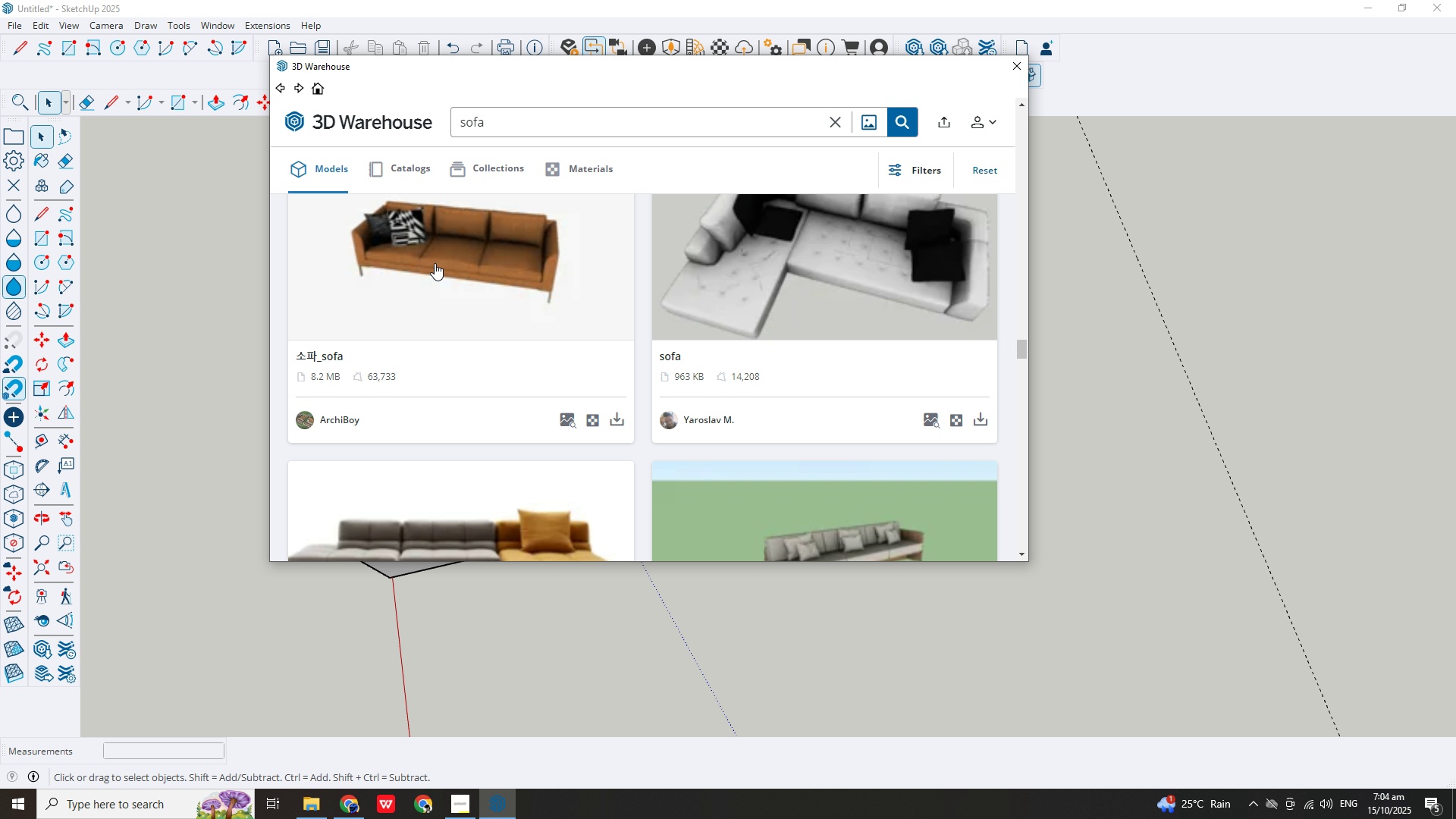 
scroll: coordinate [466, 338], scroll_direction: down, amount: 23.0
 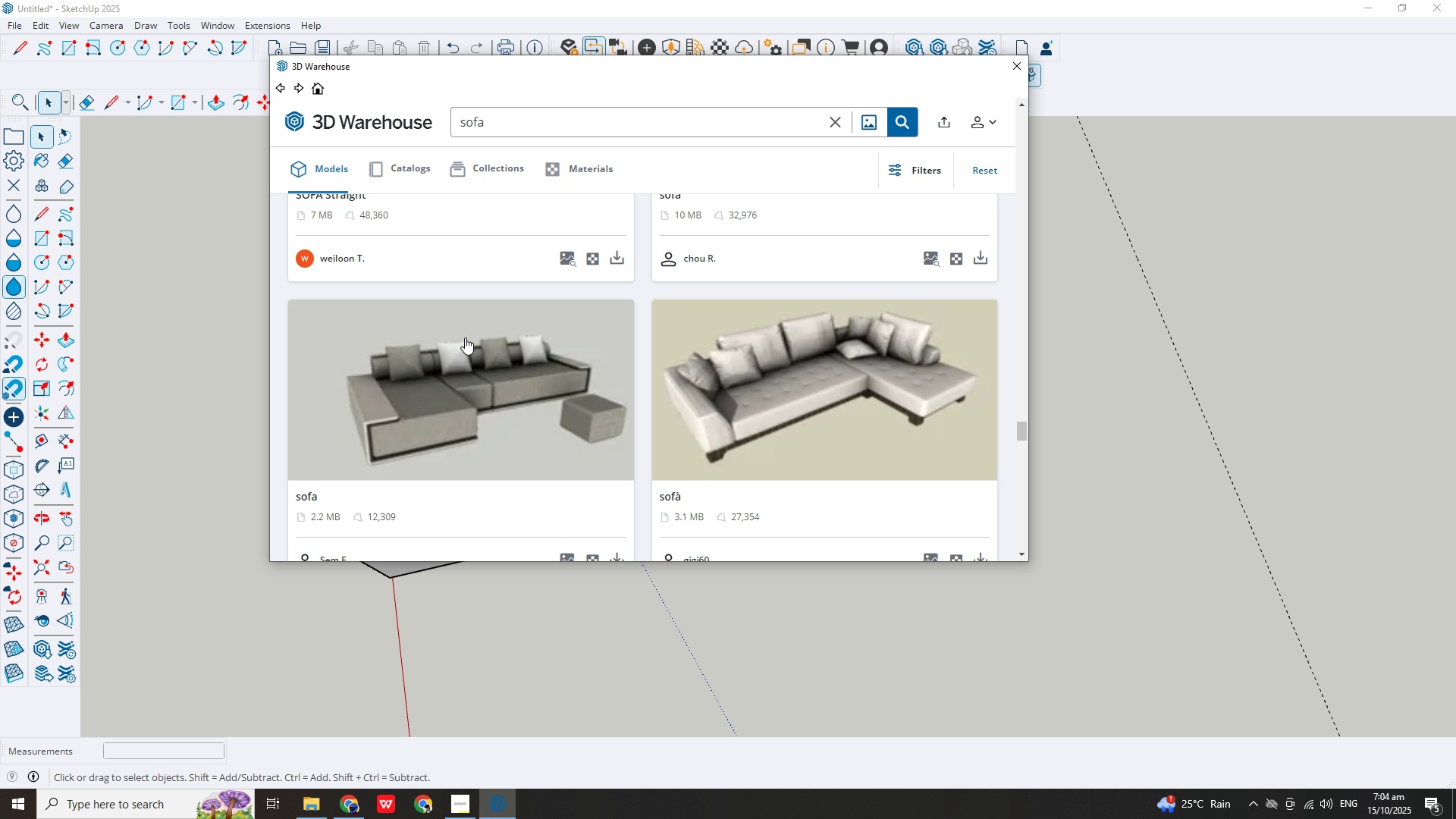 
scroll: coordinate [466, 337], scroll_direction: up, amount: 4.0
 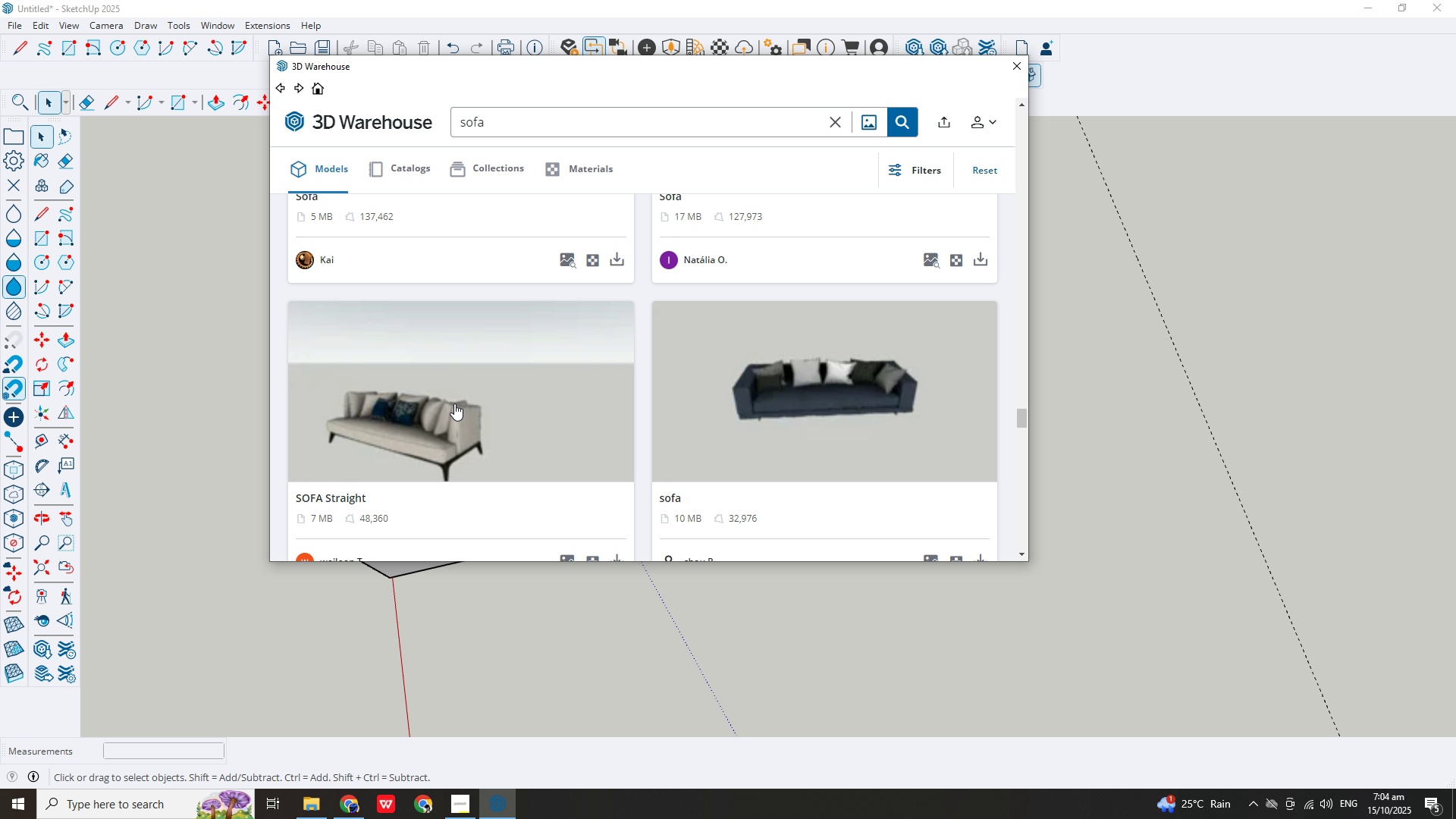 
left_click([454, 403])
 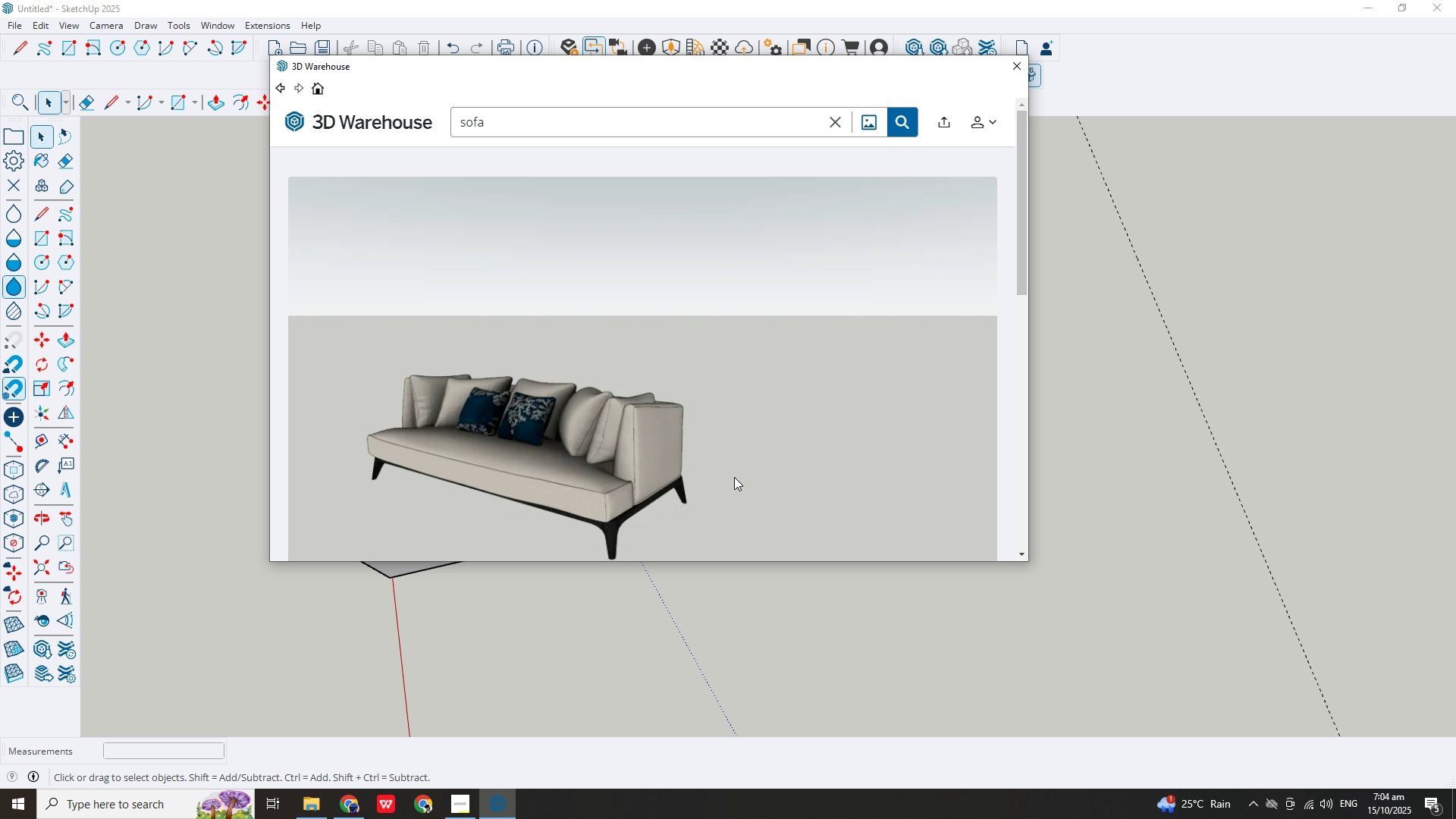 
scroll: coordinate [732, 477], scroll_direction: down, amount: 4.0
 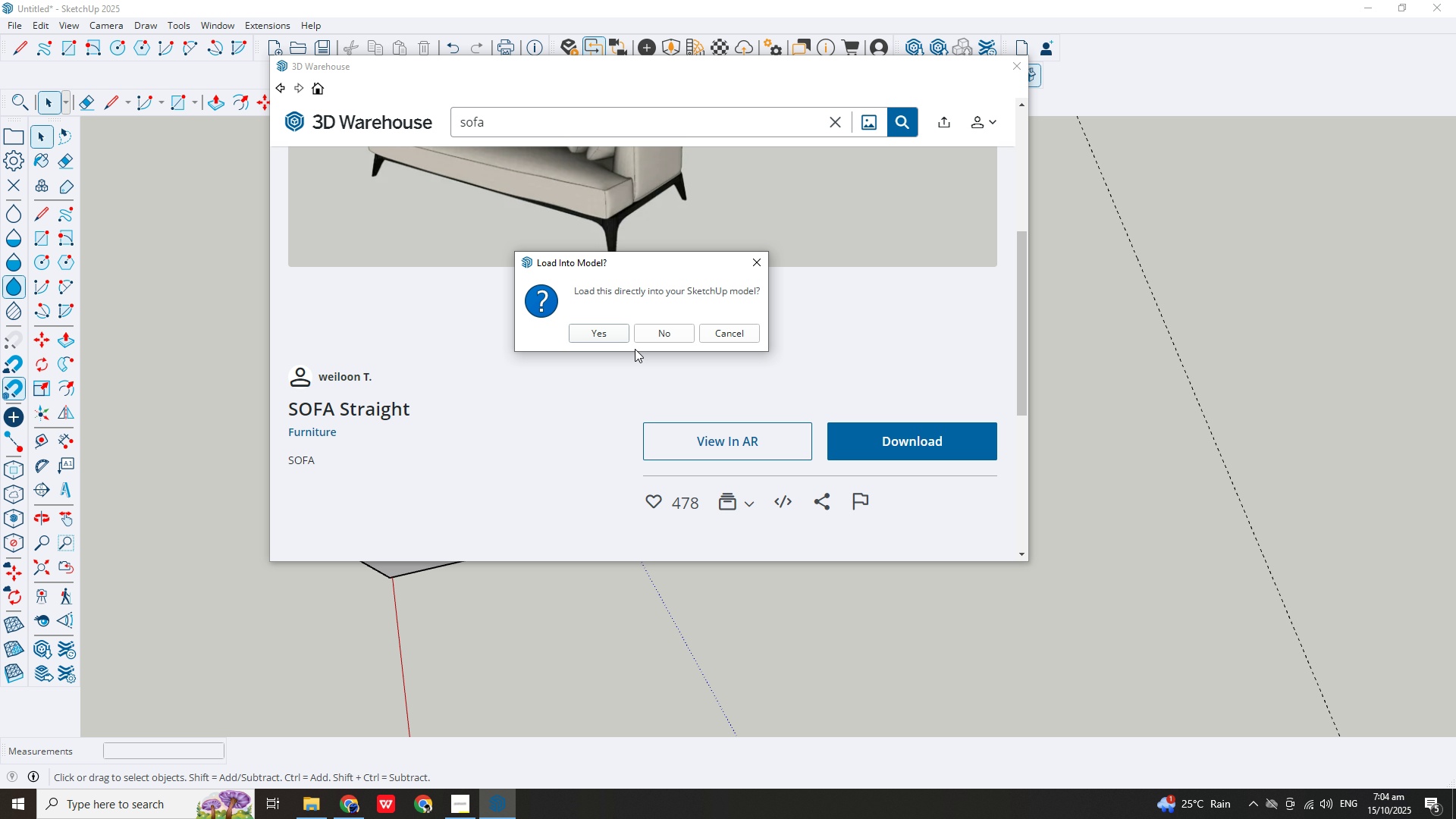 
left_click([614, 338])
 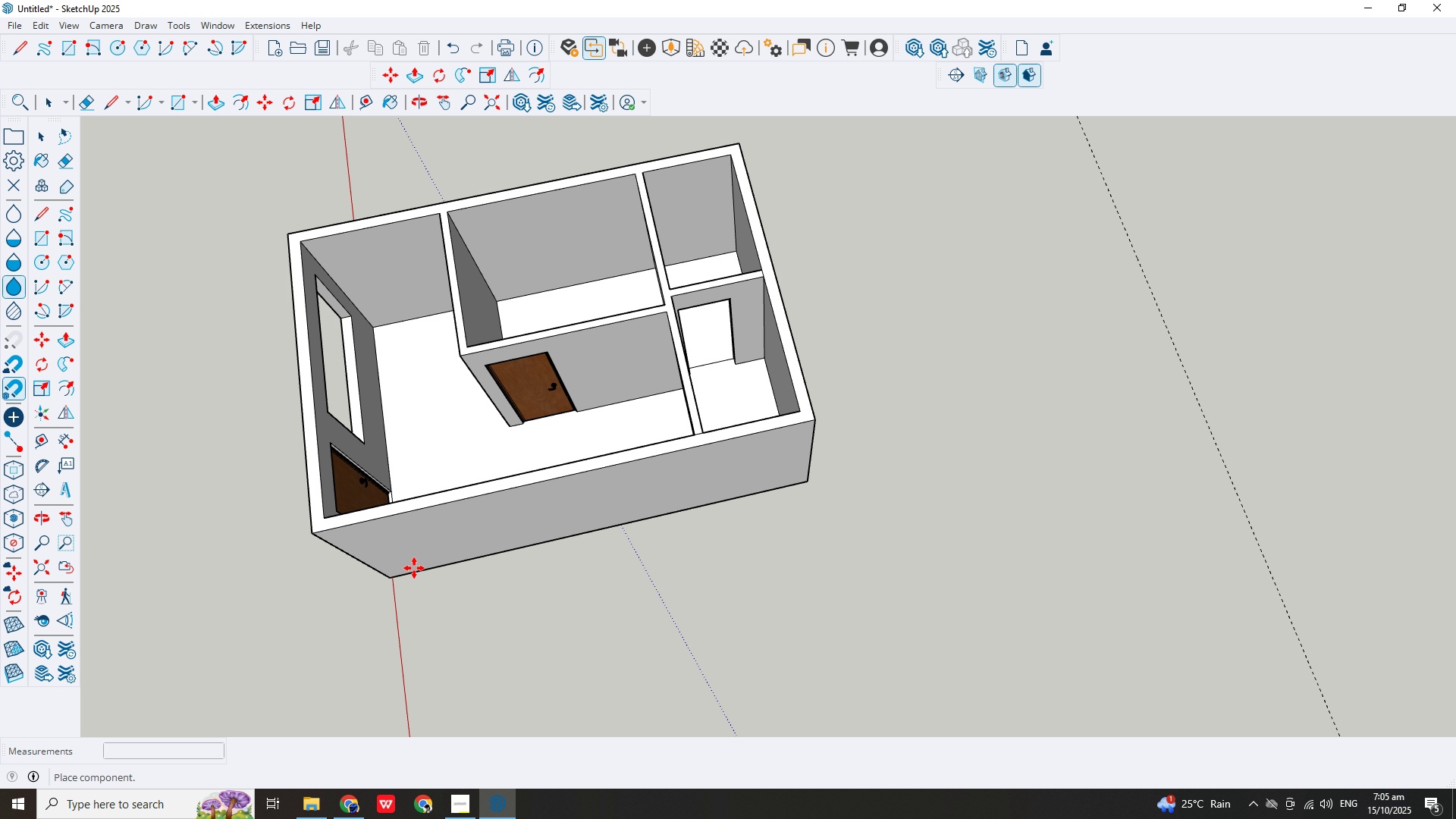 
wait(25.89)
 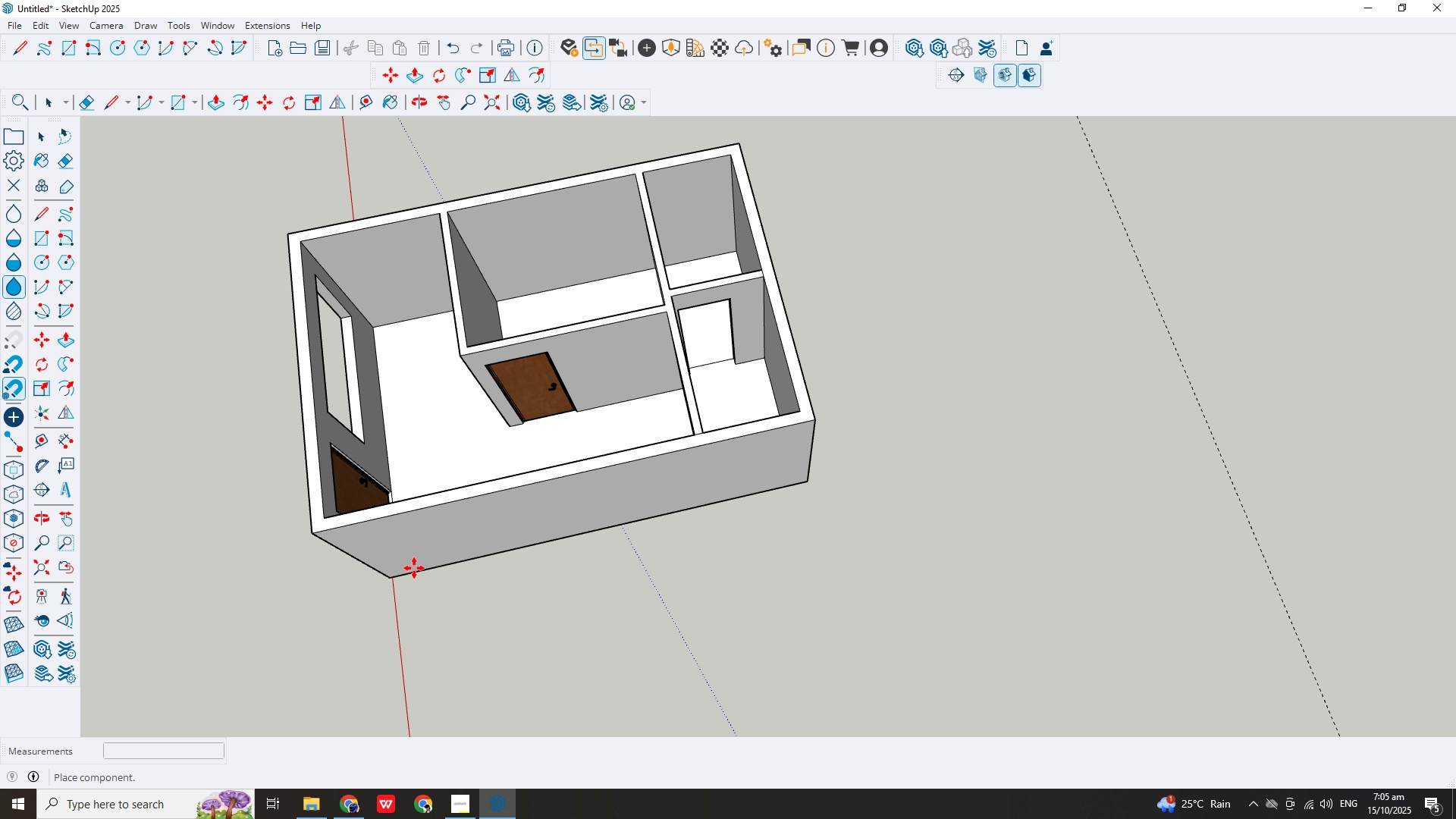 
scroll: coordinate [539, 372], scroll_direction: down, amount: 3.0
 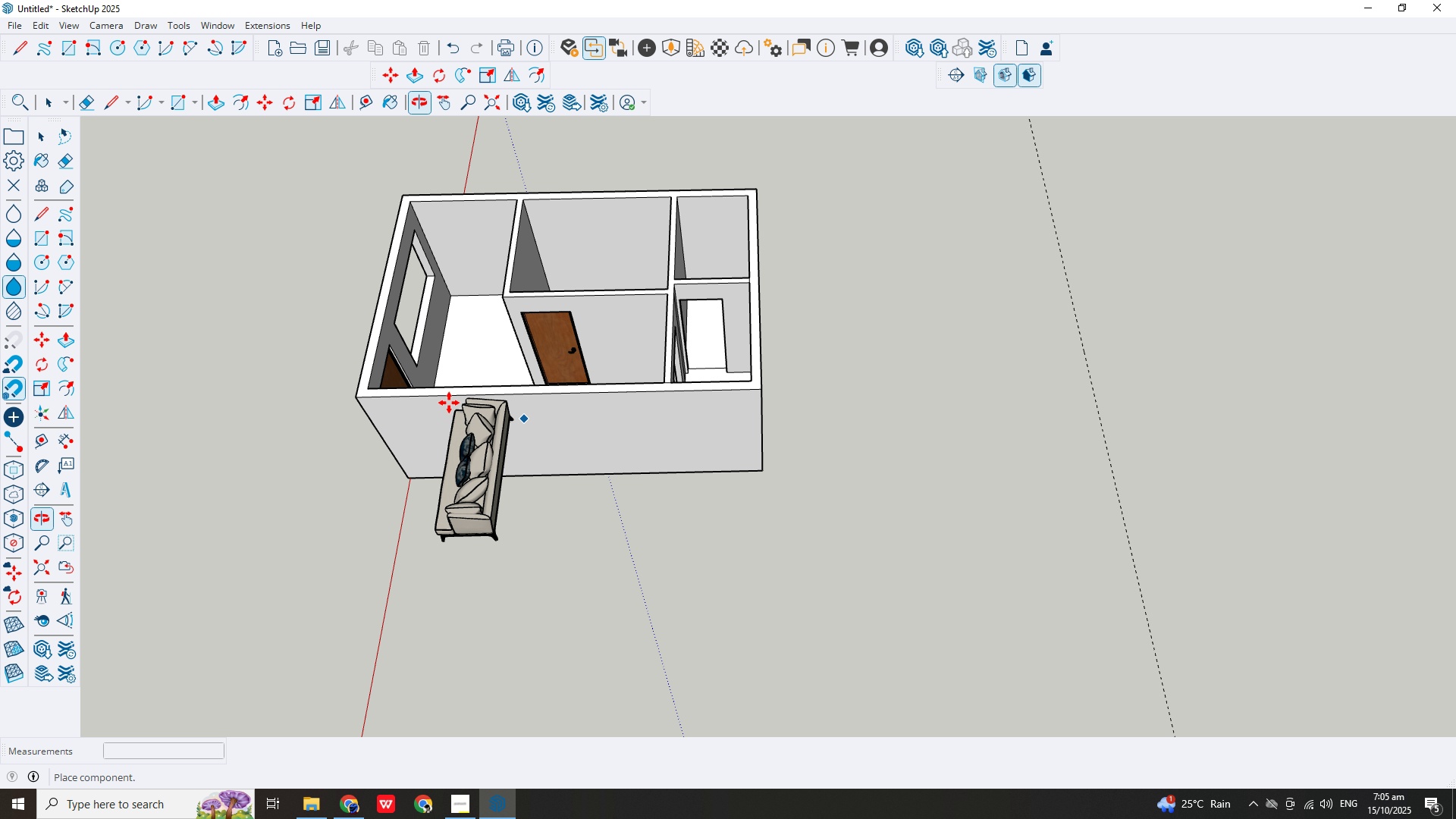 
scroll: coordinate [479, 328], scroll_direction: up, amount: 7.0
 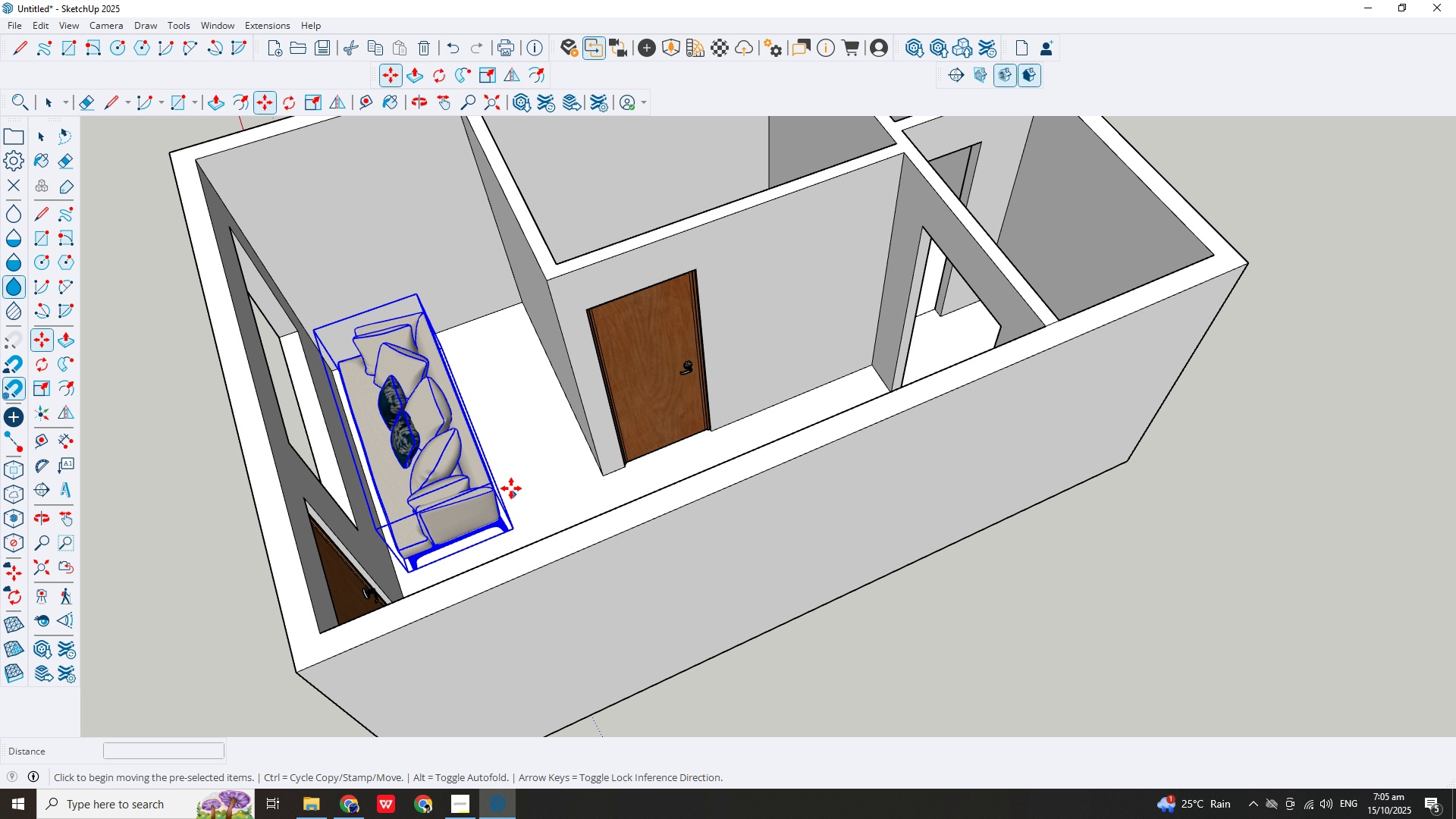 
wait(5.34)
 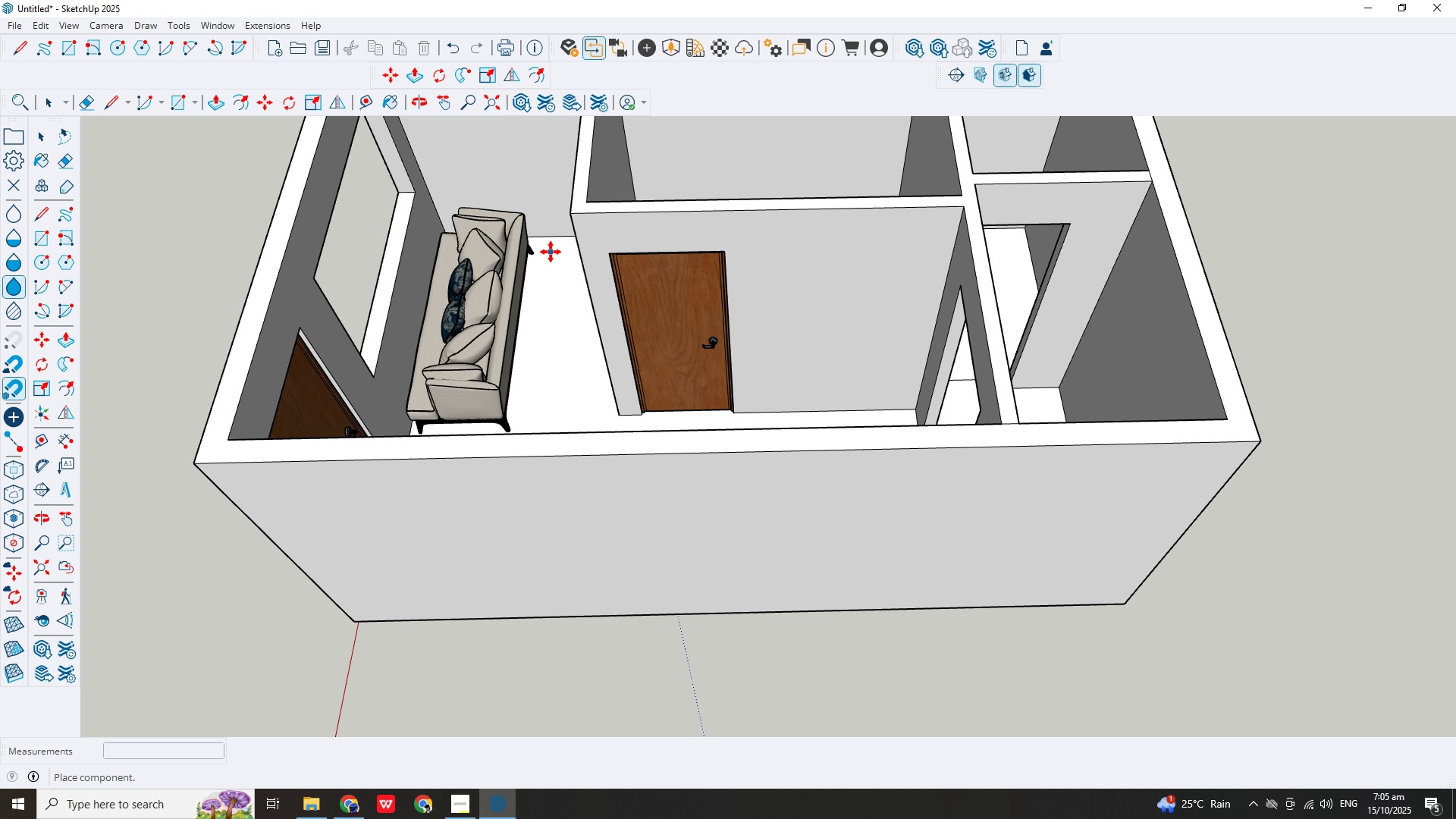 
left_click([290, 104])
 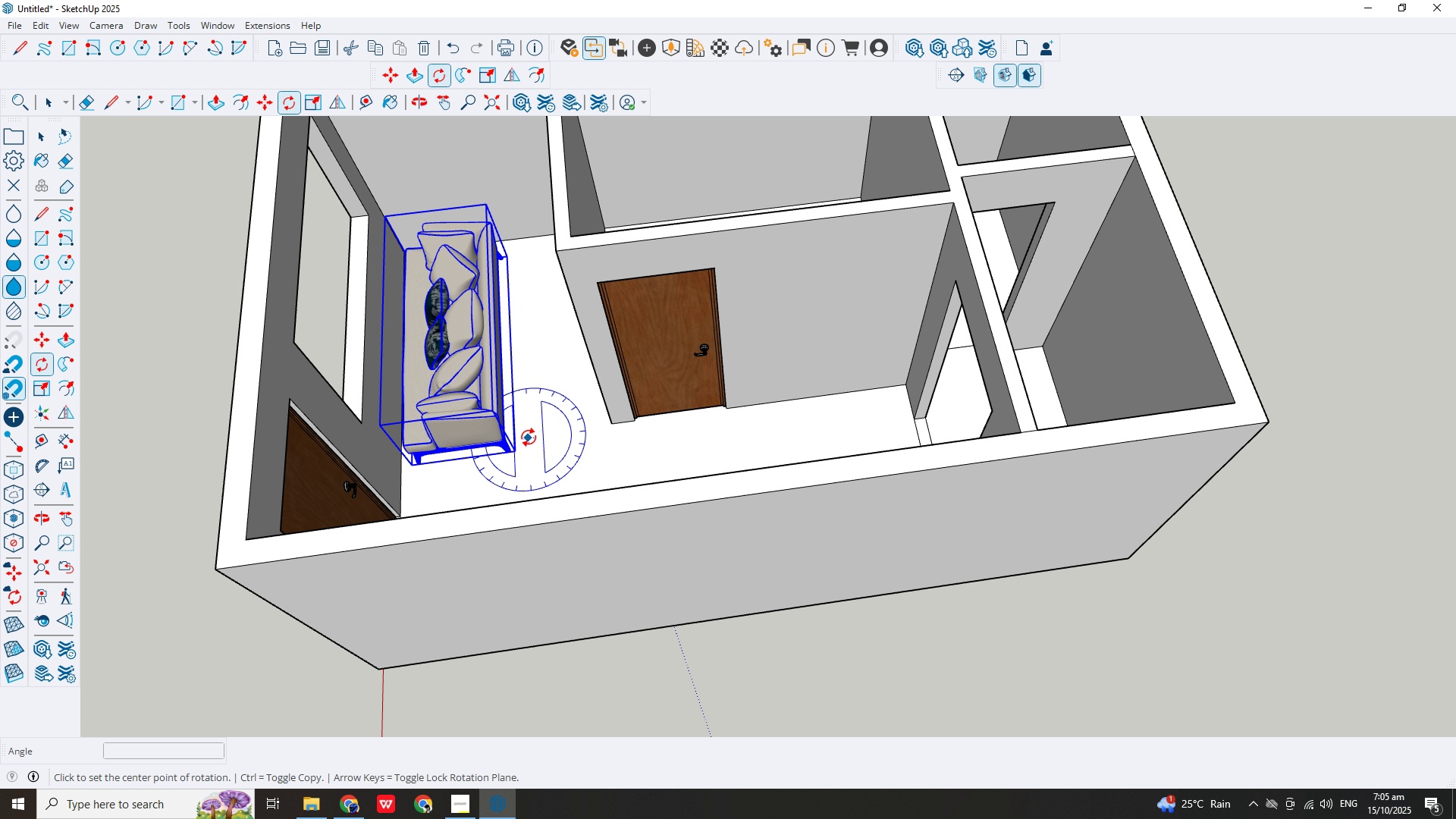 
left_click([523, 436])
 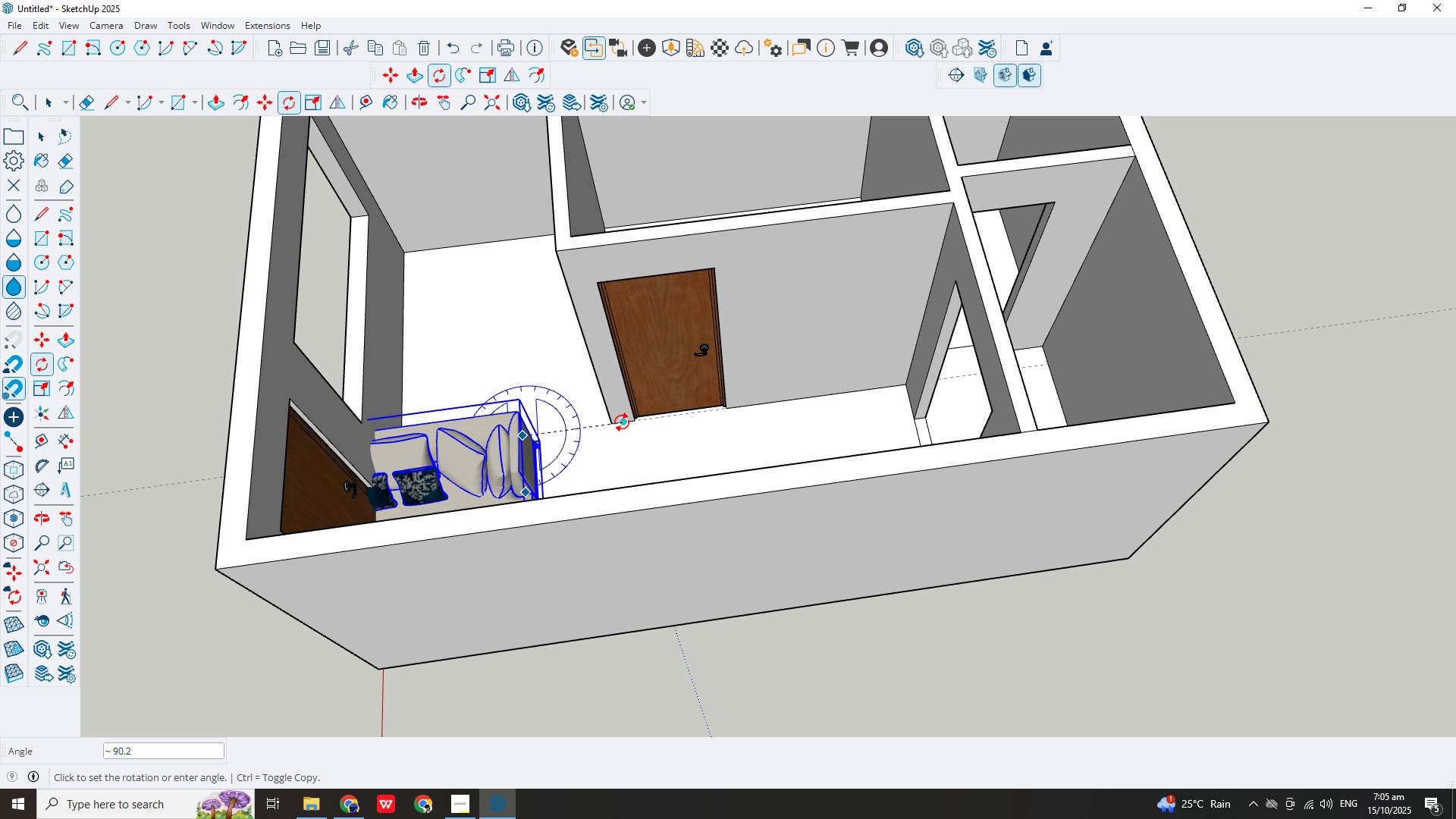 
left_click([622, 422])
 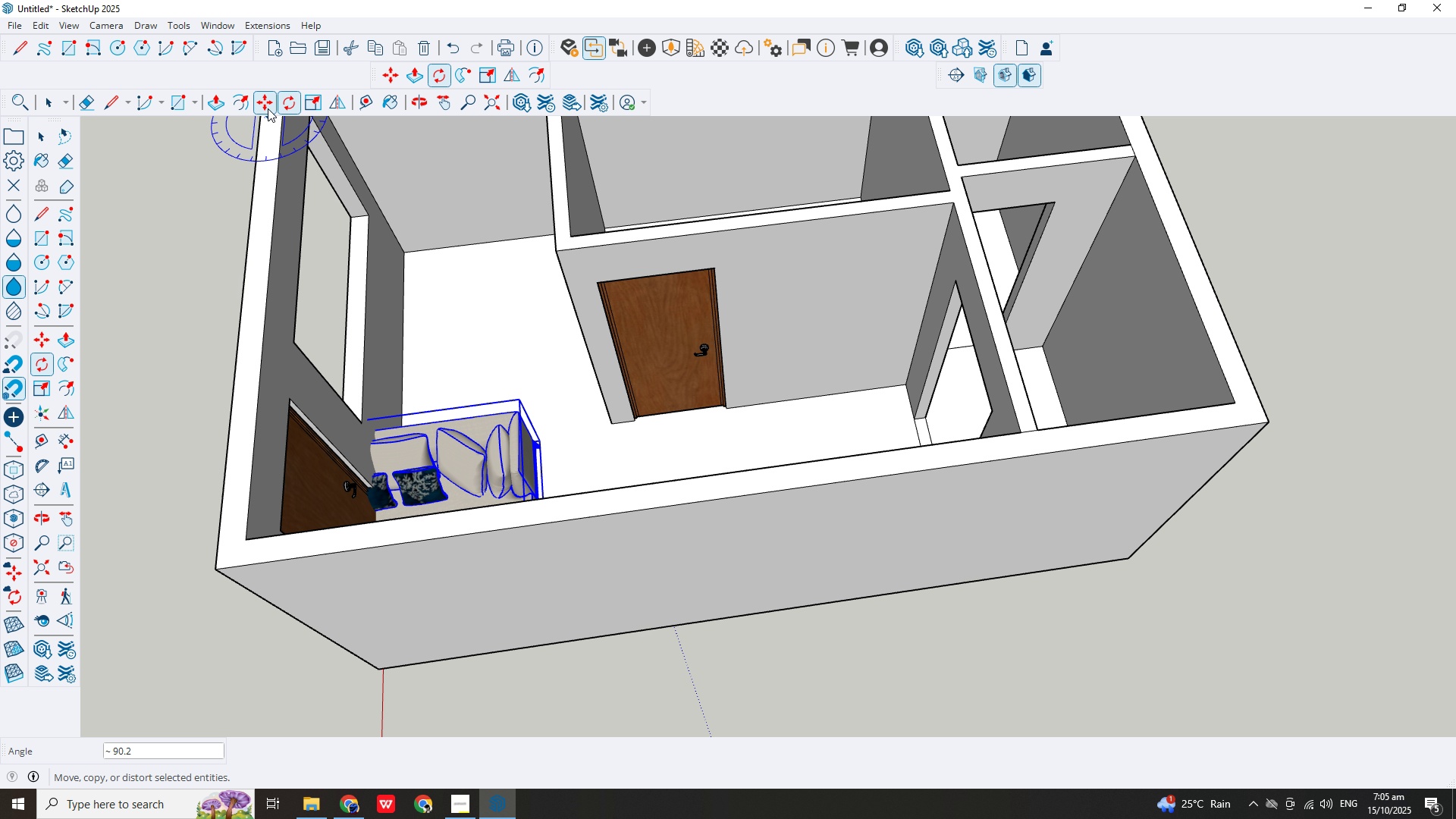 
left_click([265, 105])
 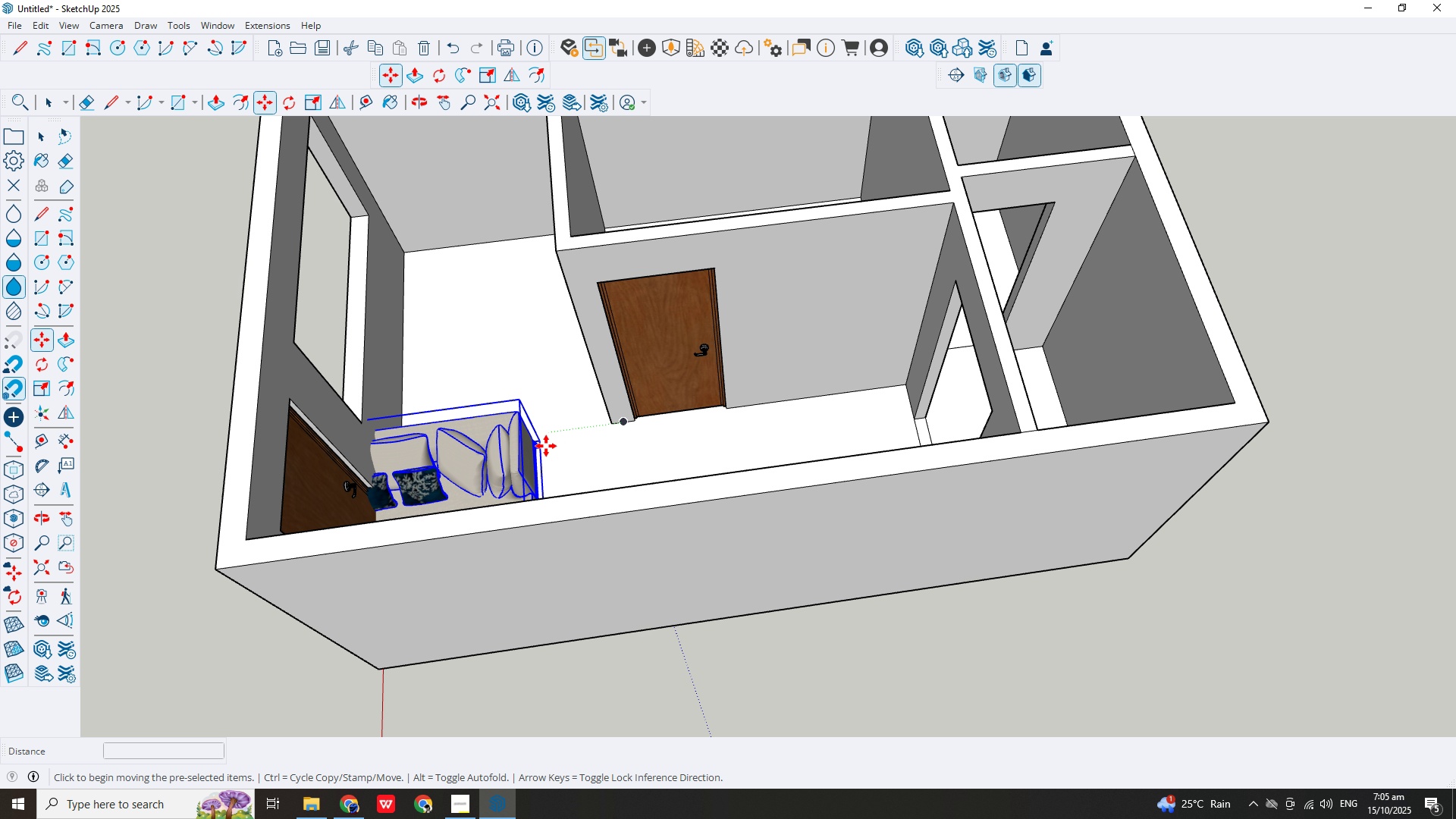 
left_click_drag(start_coordinate=[544, 445], to_coordinate=[535, 251])
 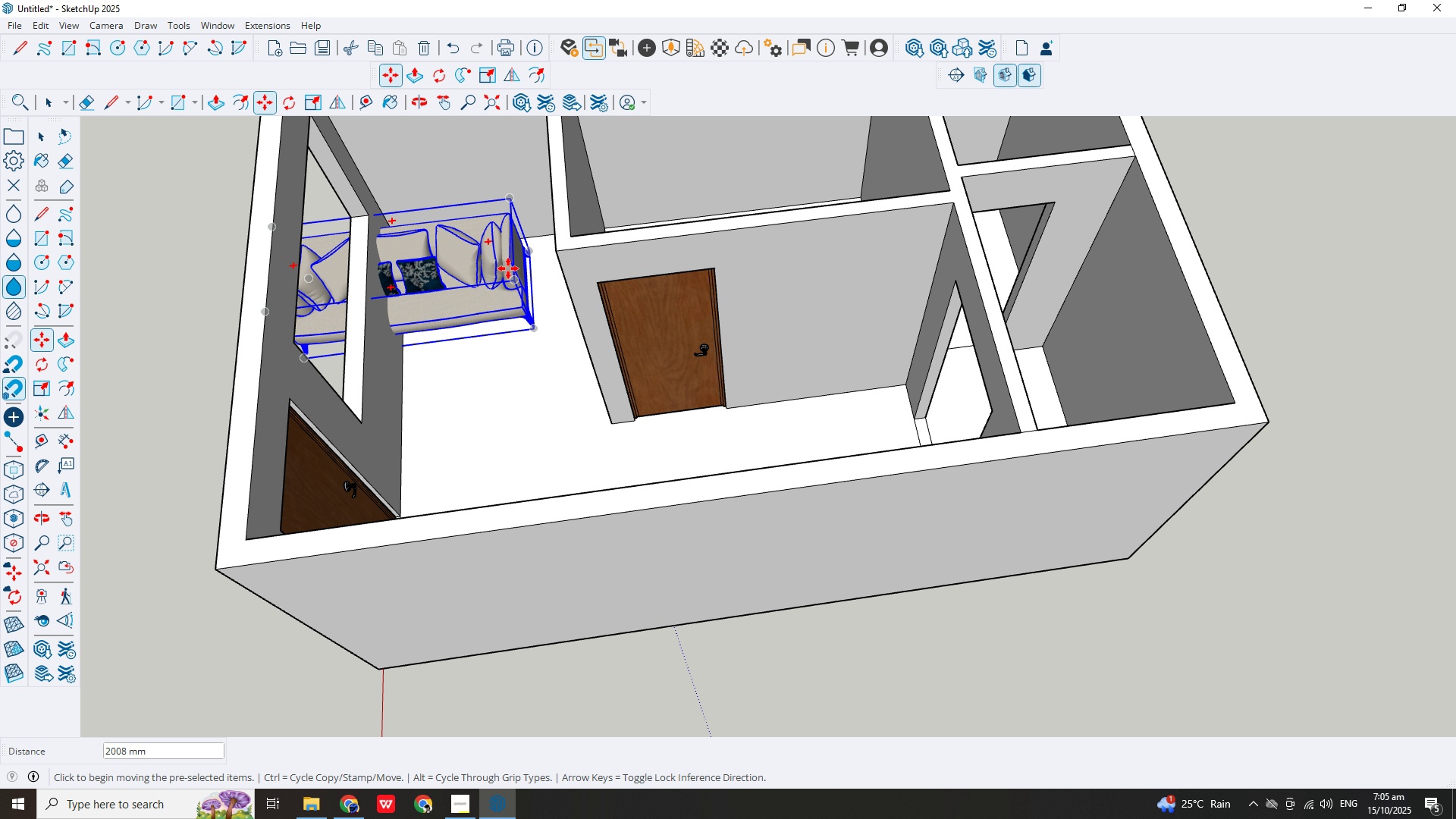 
scroll: coordinate [501, 267], scroll_direction: up, amount: 7.0
 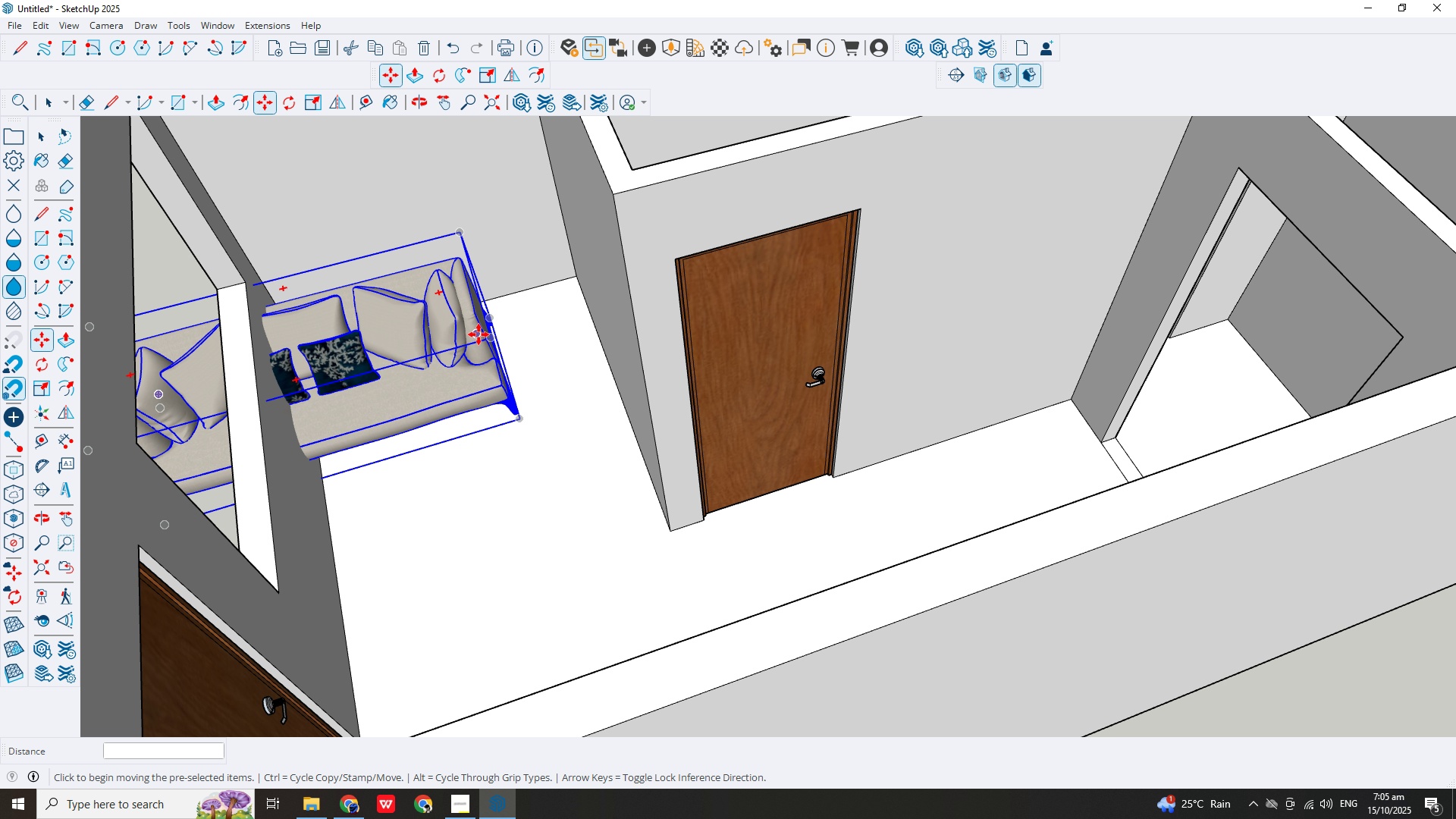 
left_click_drag(start_coordinate=[488, 309], to_coordinate=[568, 285])
 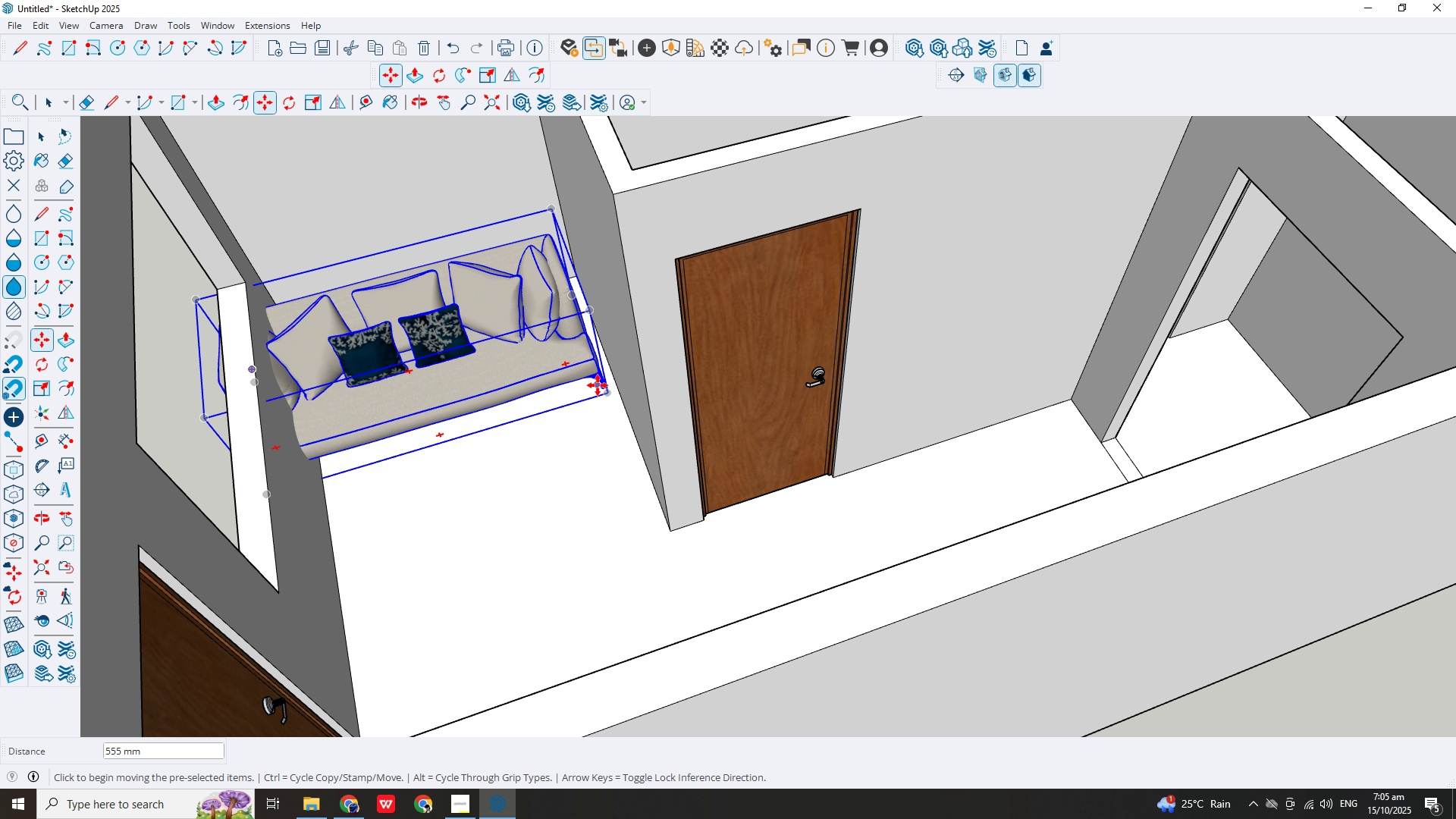 
left_click_drag(start_coordinate=[599, 386], to_coordinate=[597, 372])
 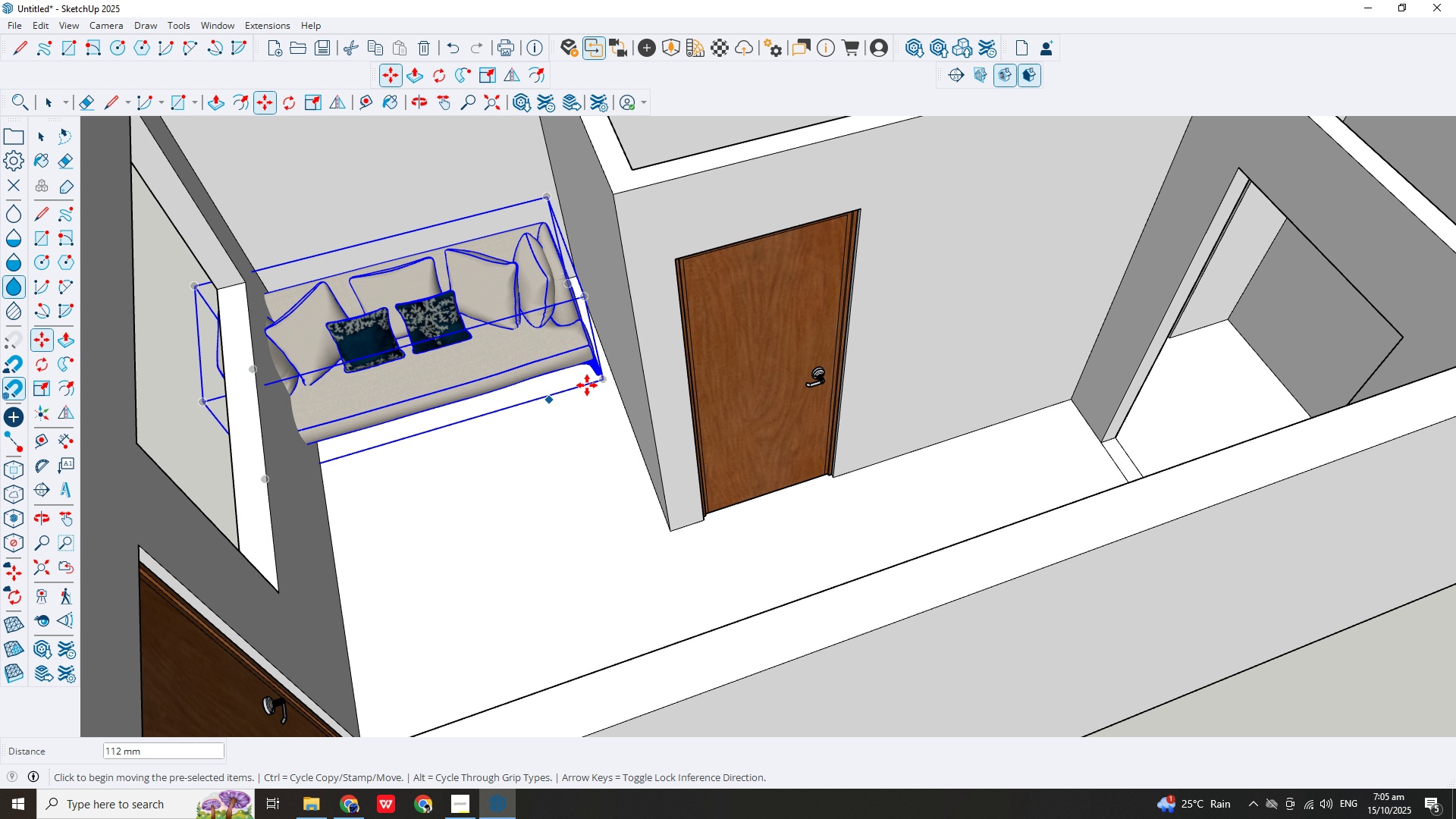 
scroll: coordinate [424, 522], scroll_direction: down, amount: 5.0
 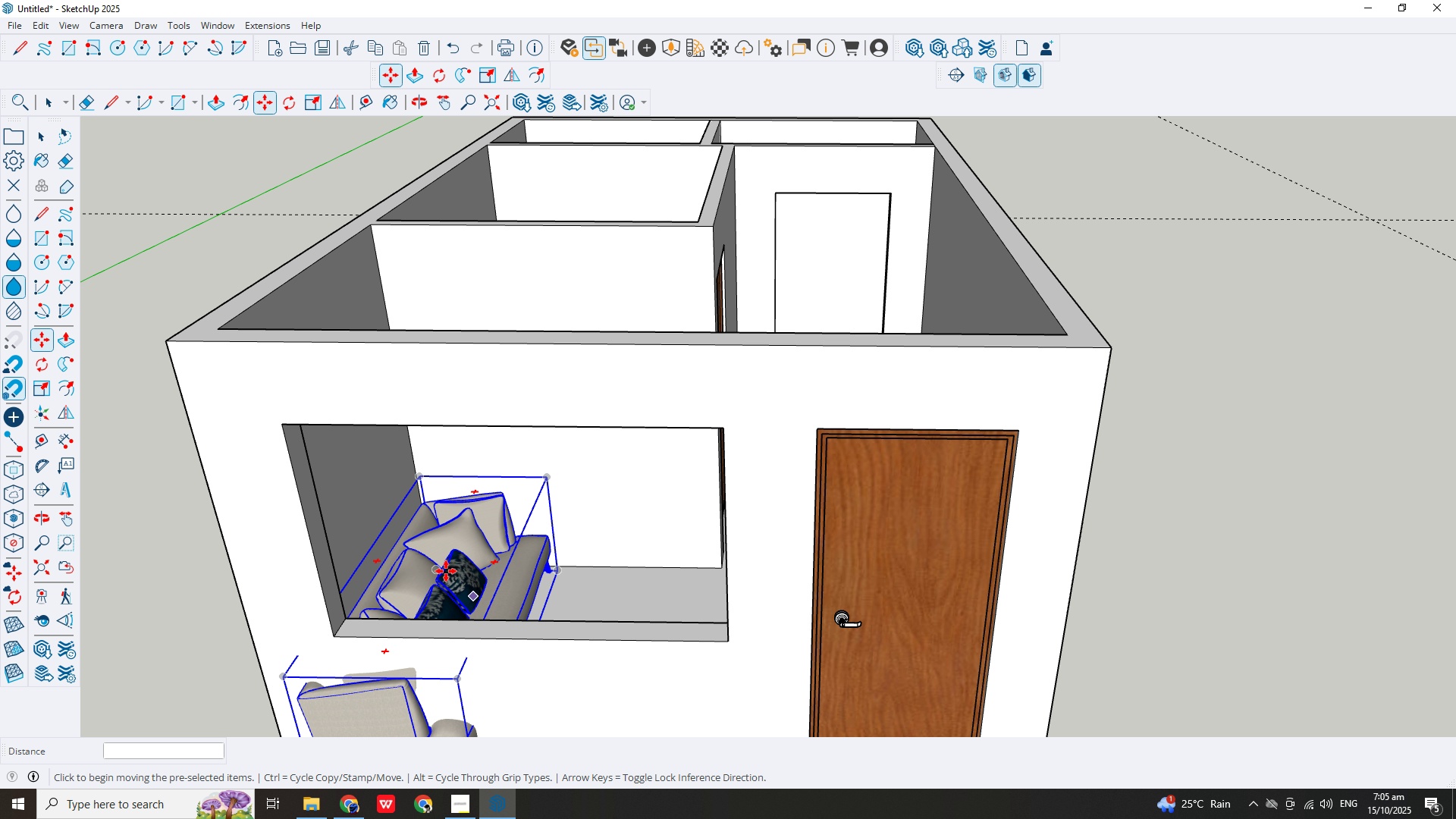 
left_click_drag(start_coordinate=[443, 559], to_coordinate=[447, 560])
 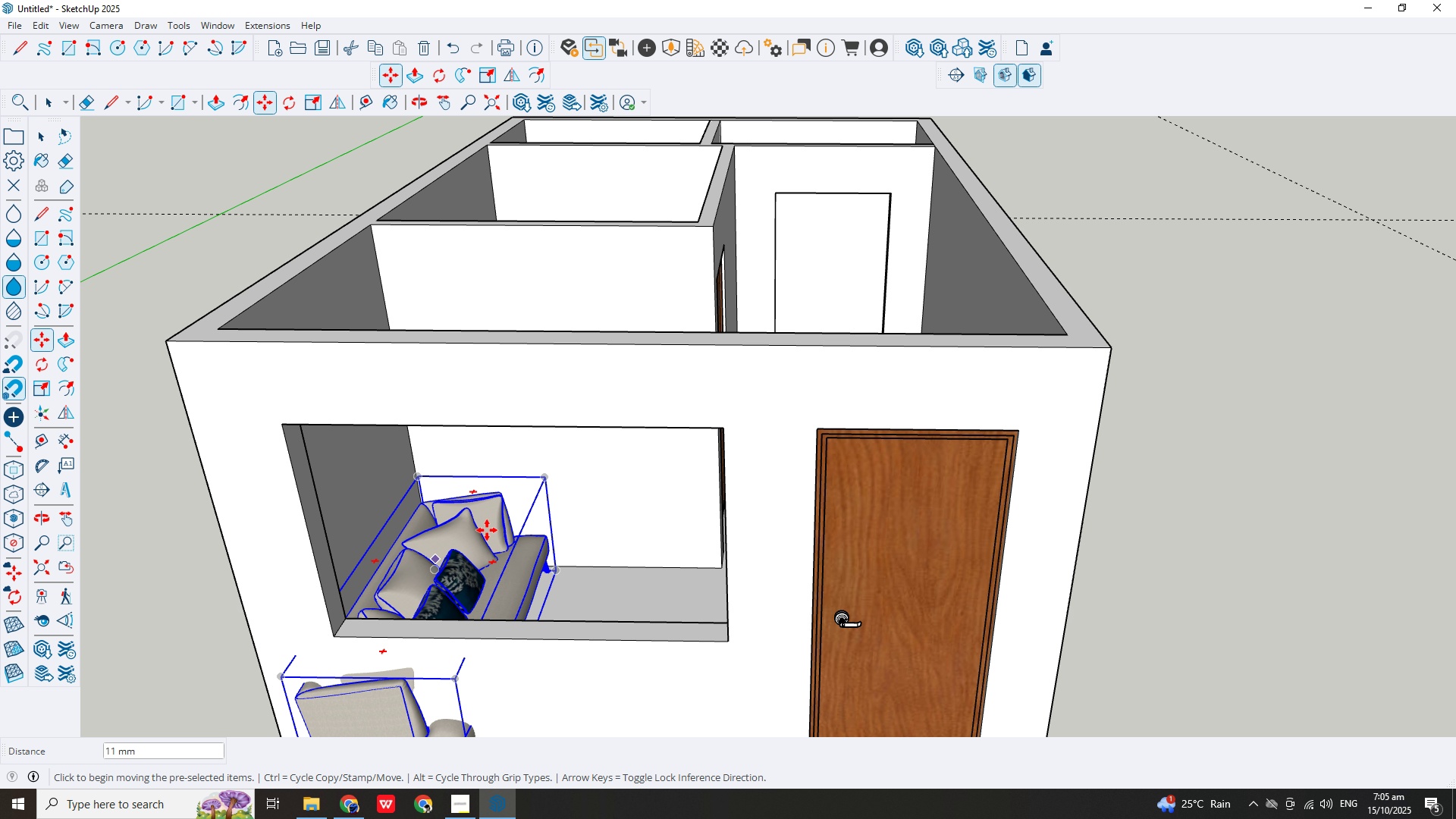 
scroll: coordinate [487, 530], scroll_direction: down, amount: 5.0
 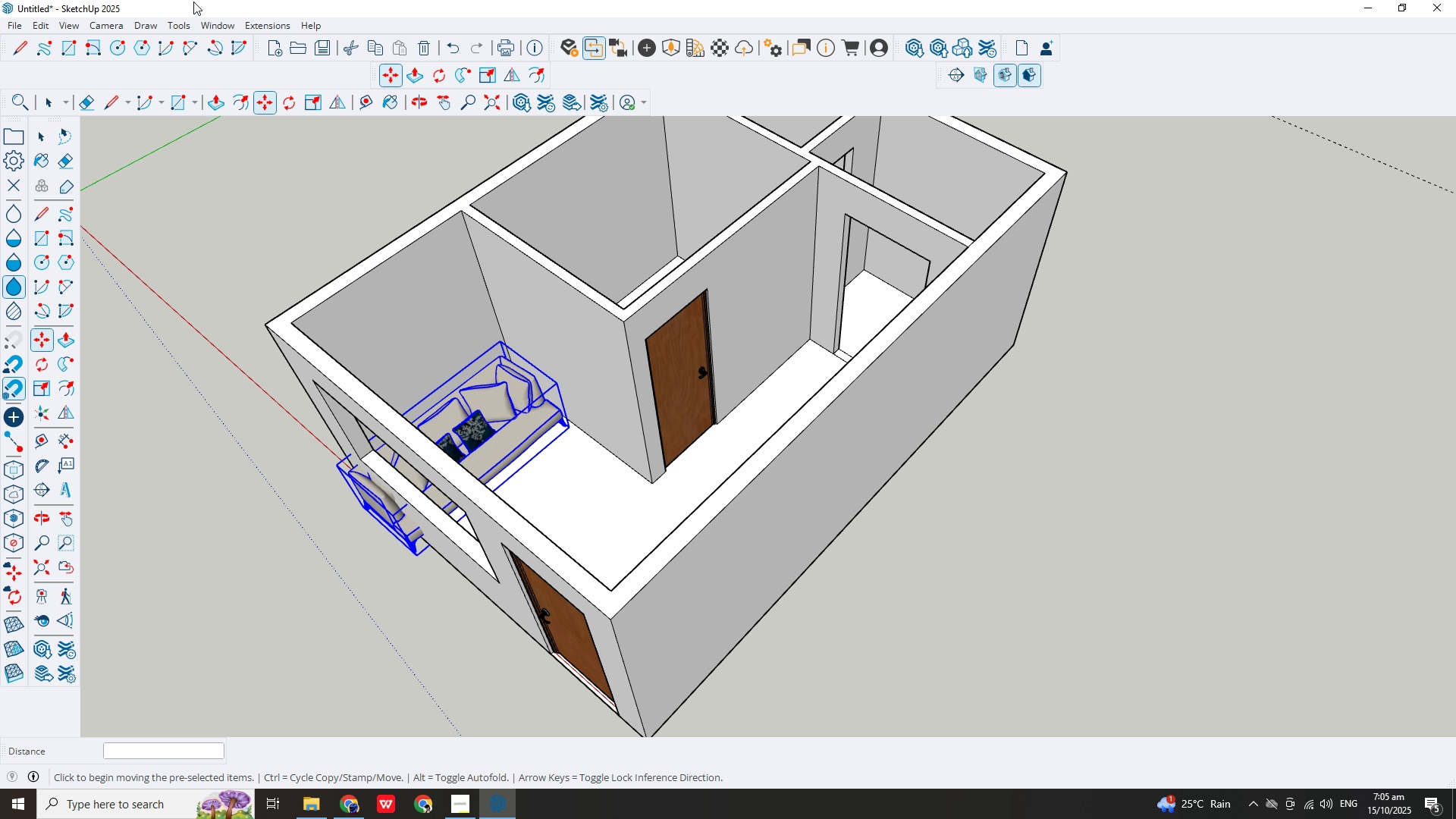 
left_click([180, 24])
 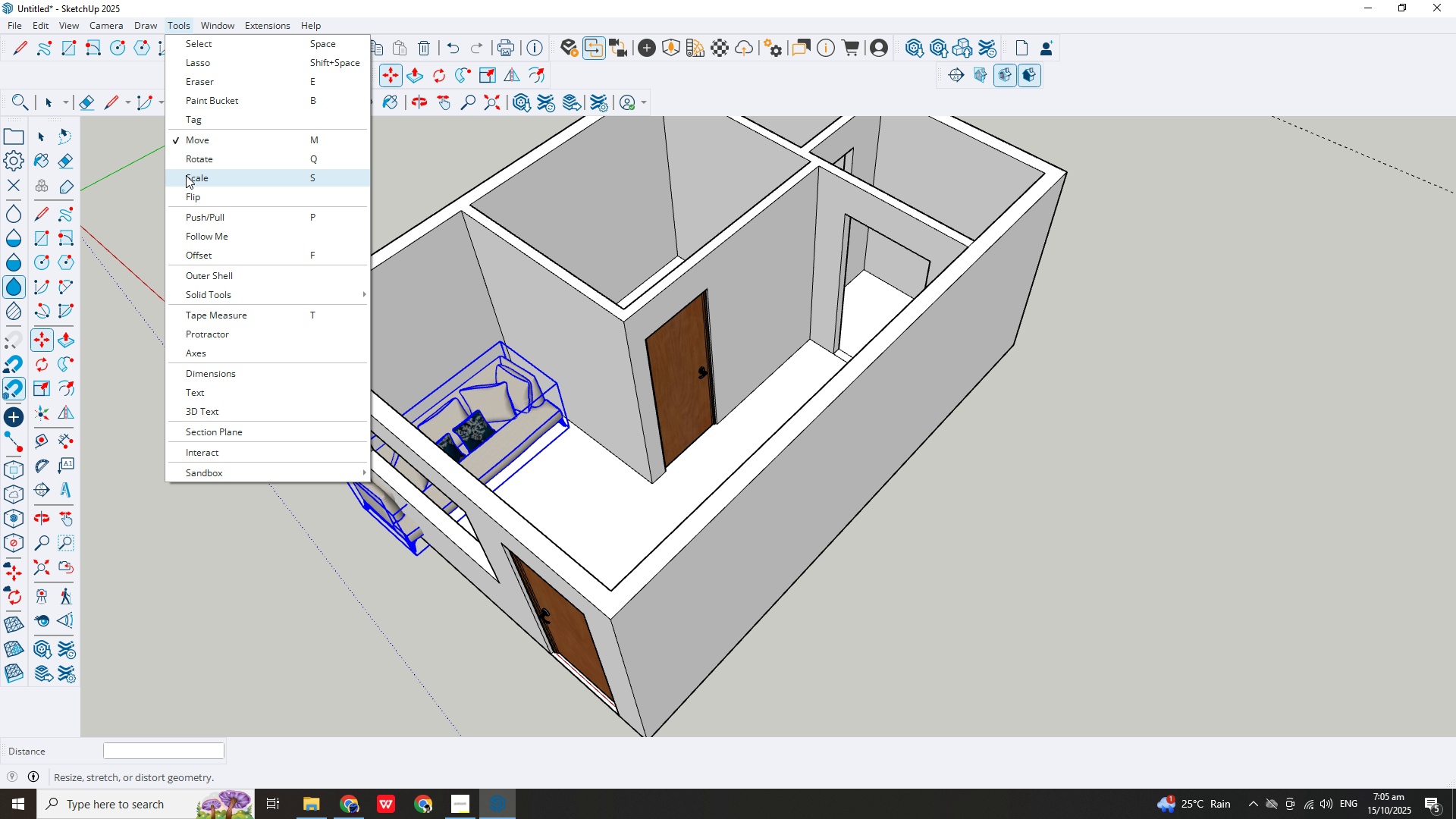 
left_click([186, 175])
 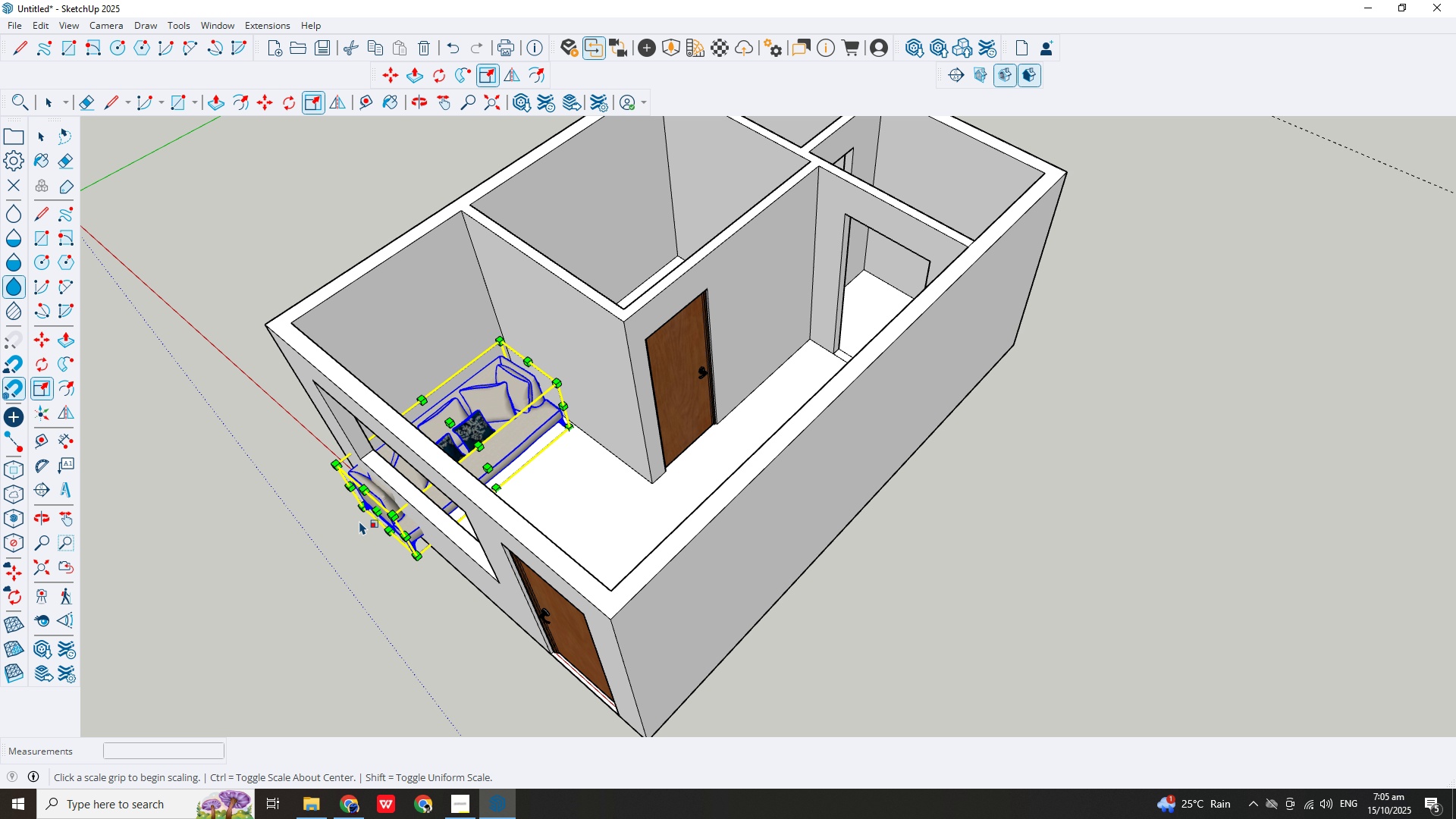 
scroll: coordinate [353, 535], scroll_direction: up, amount: 5.0
 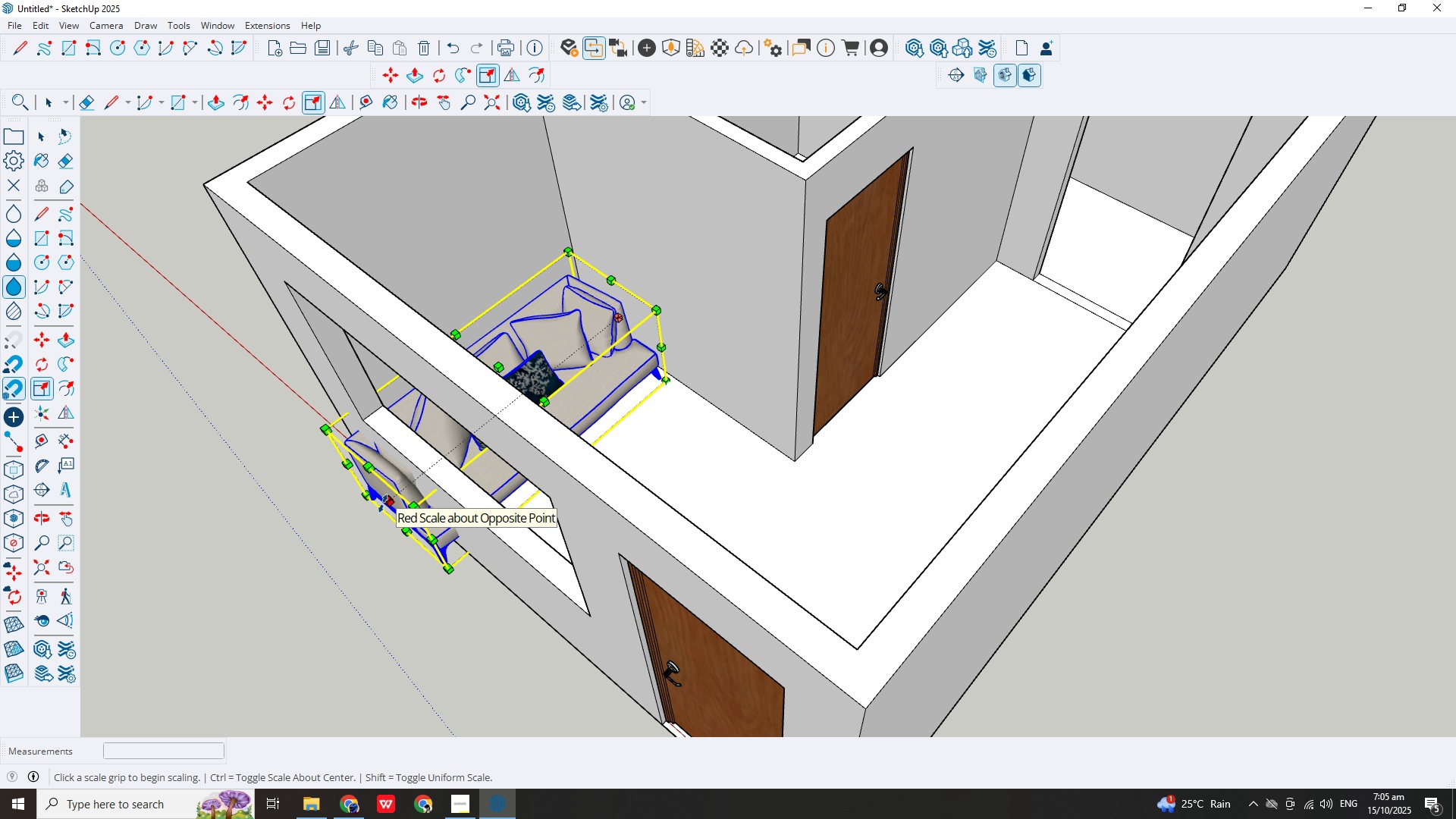 
left_click_drag(start_coordinate=[383, 504], to_coordinate=[450, 463])
 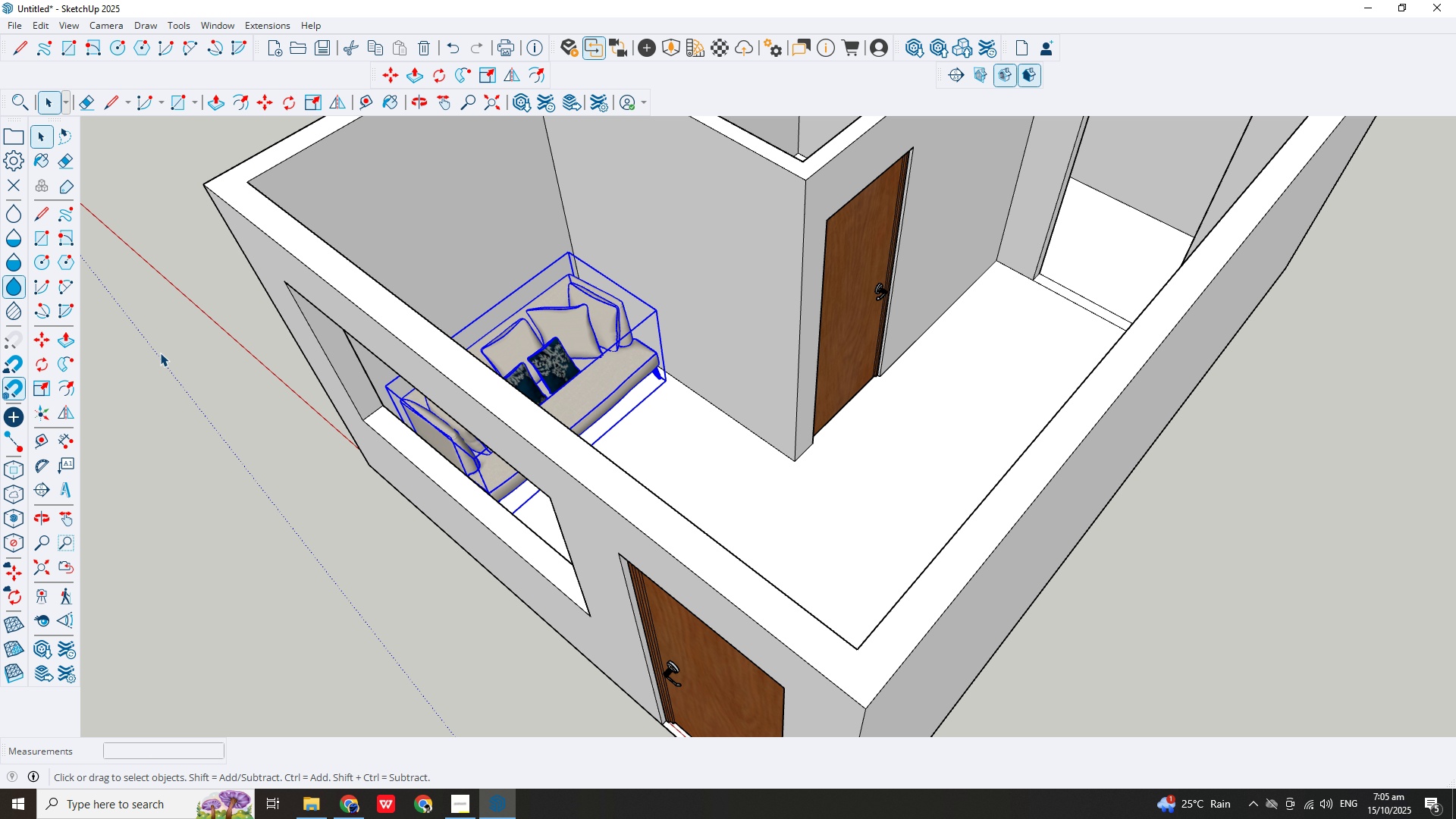 
double_click([244, 472])
 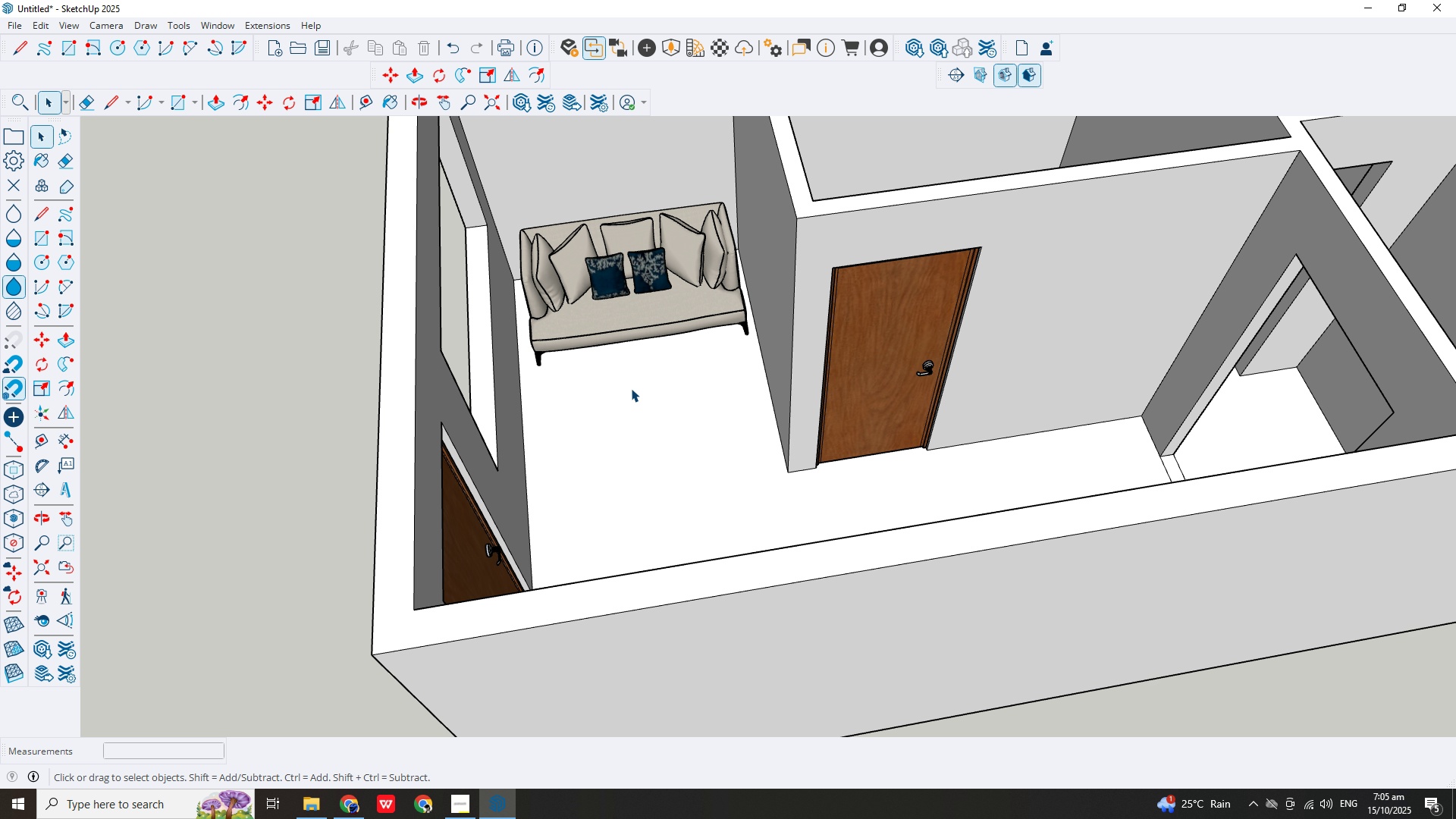 
scroll: coordinate [611, 292], scroll_direction: up, amount: 3.0
 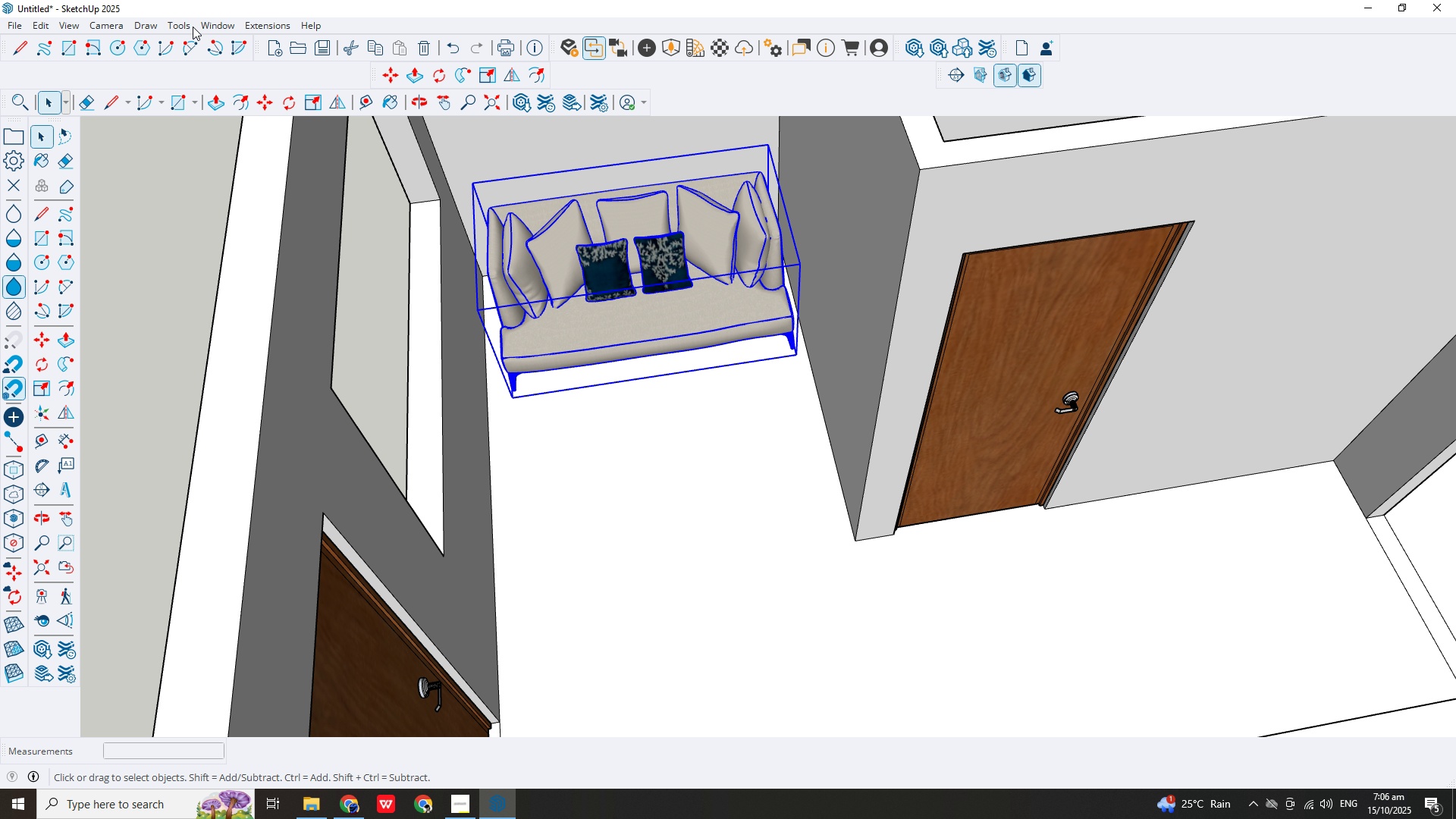 
left_click([177, 27])
 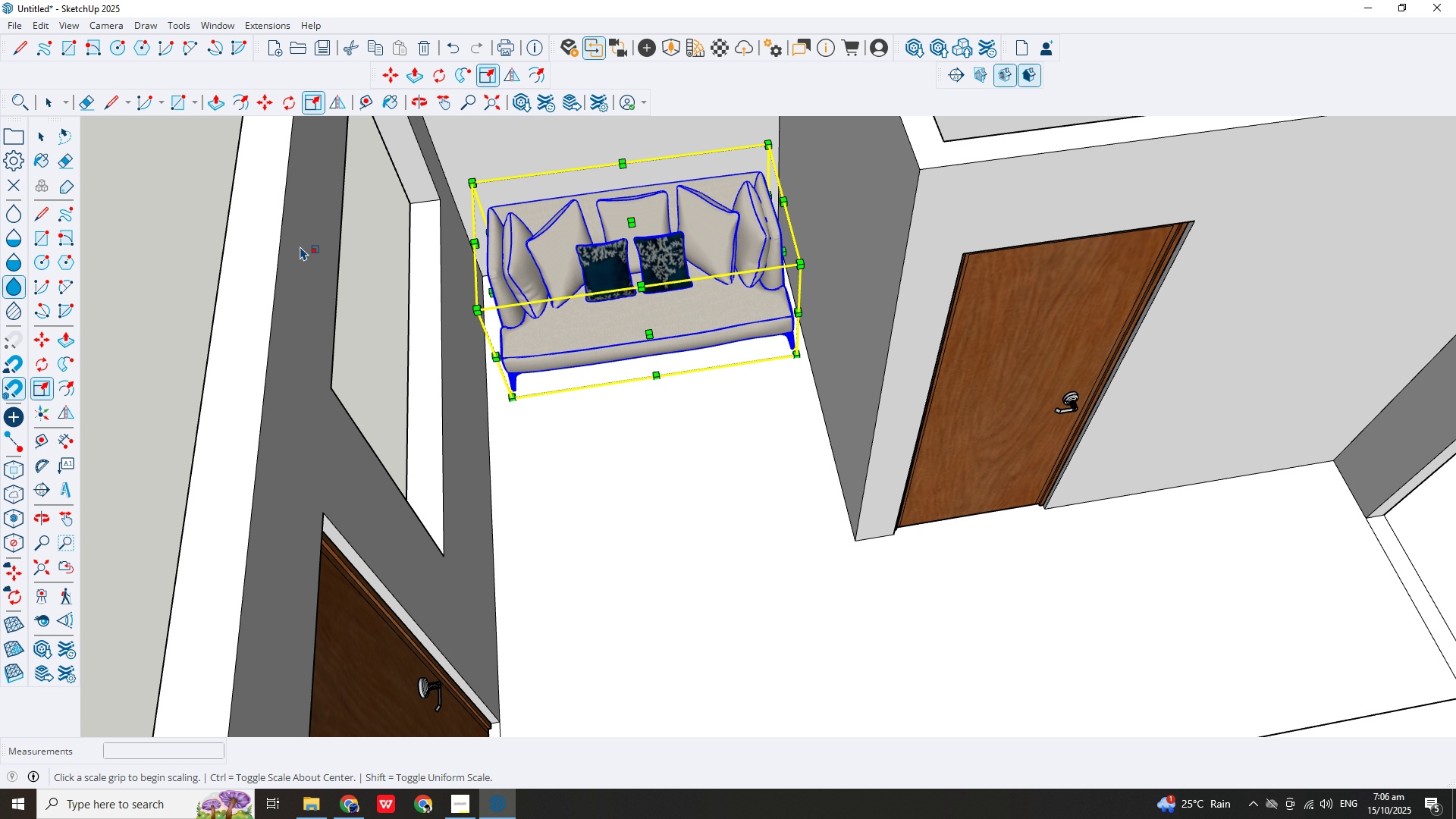 
scroll: coordinate [447, 329], scroll_direction: up, amount: 2.0
 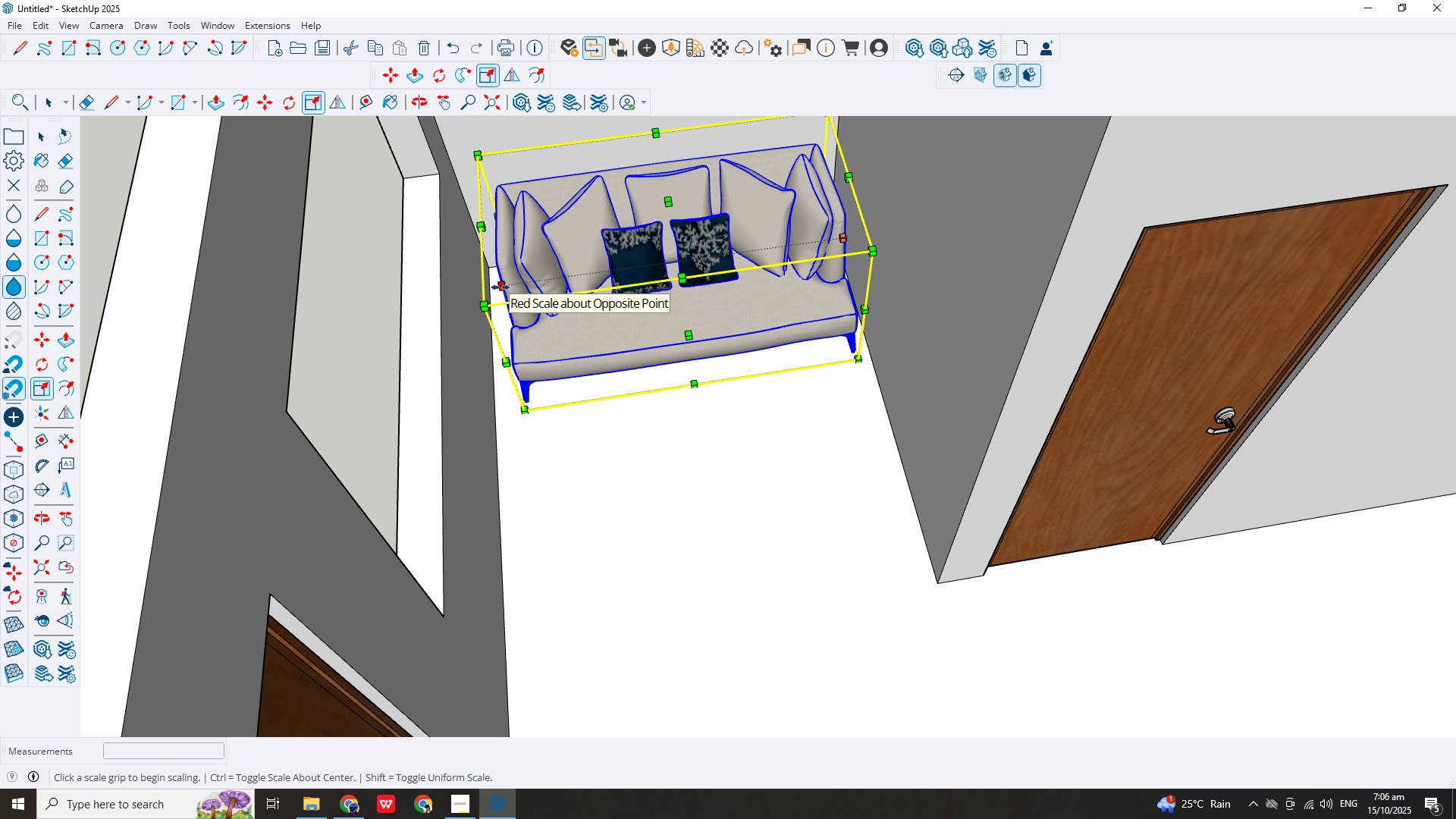 
left_click_drag(start_coordinate=[500, 287], to_coordinate=[474, 291])
 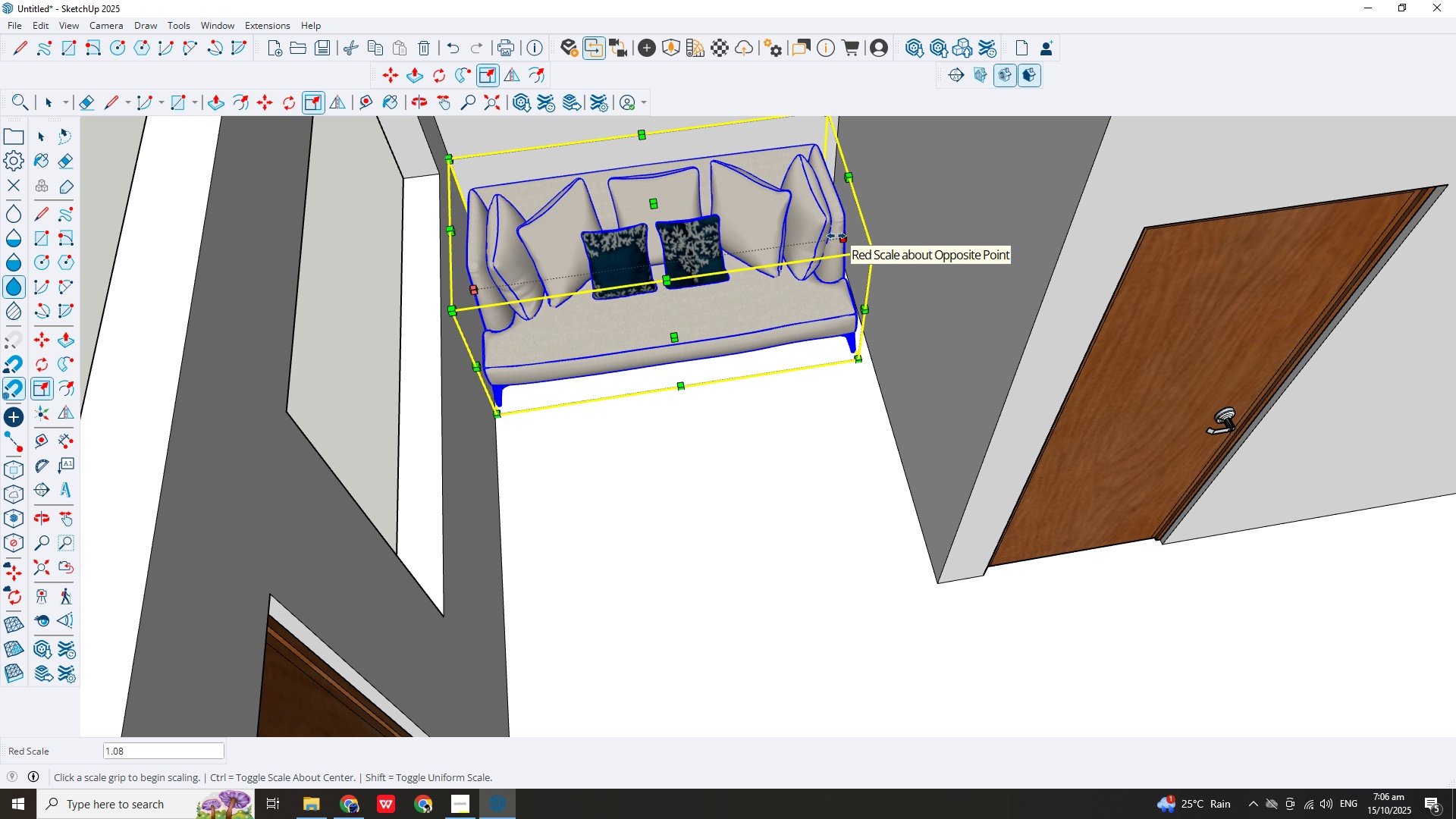 
left_click_drag(start_coordinate=[838, 237], to_coordinate=[850, 233])
 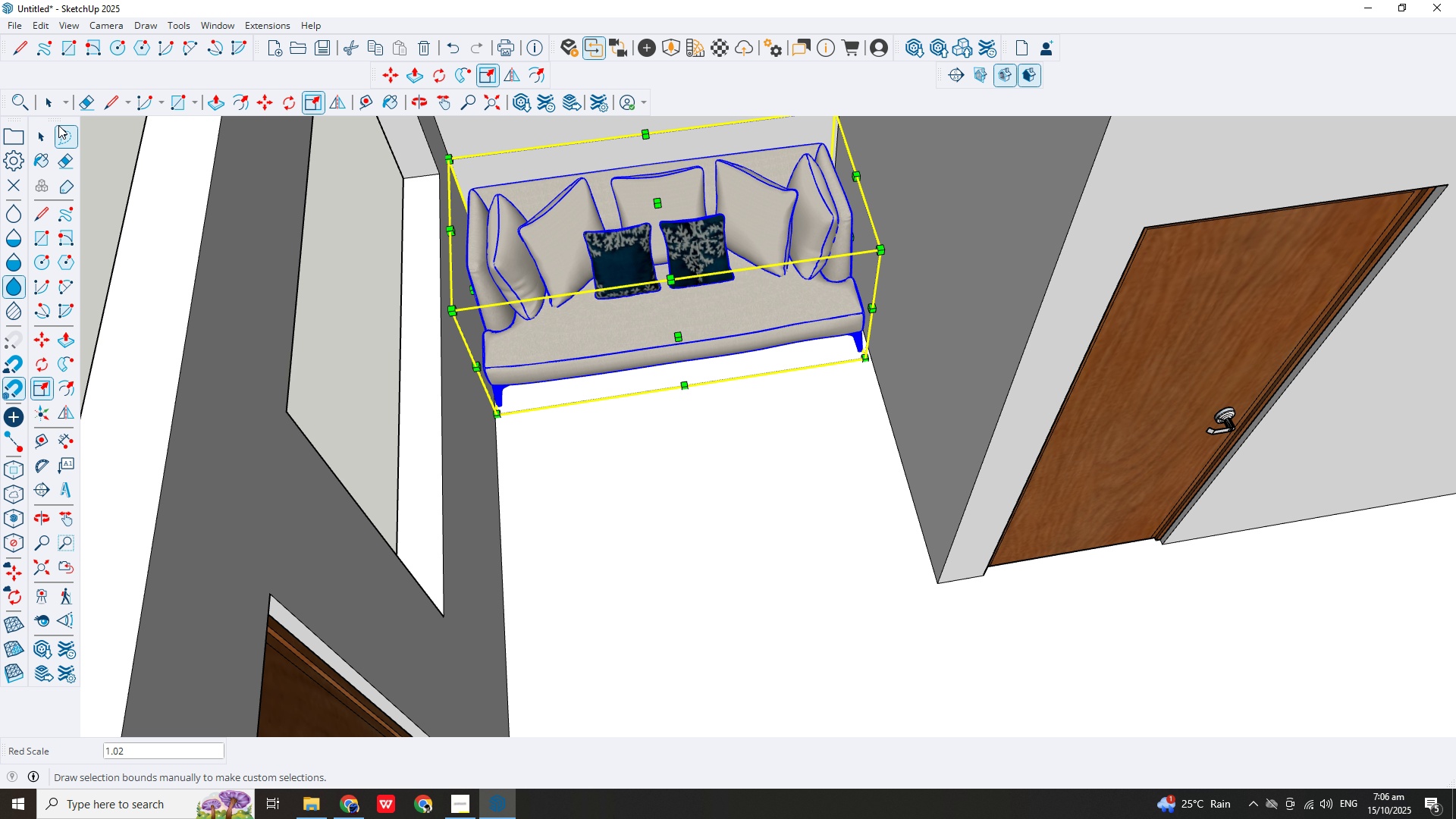 
key(Escape)
 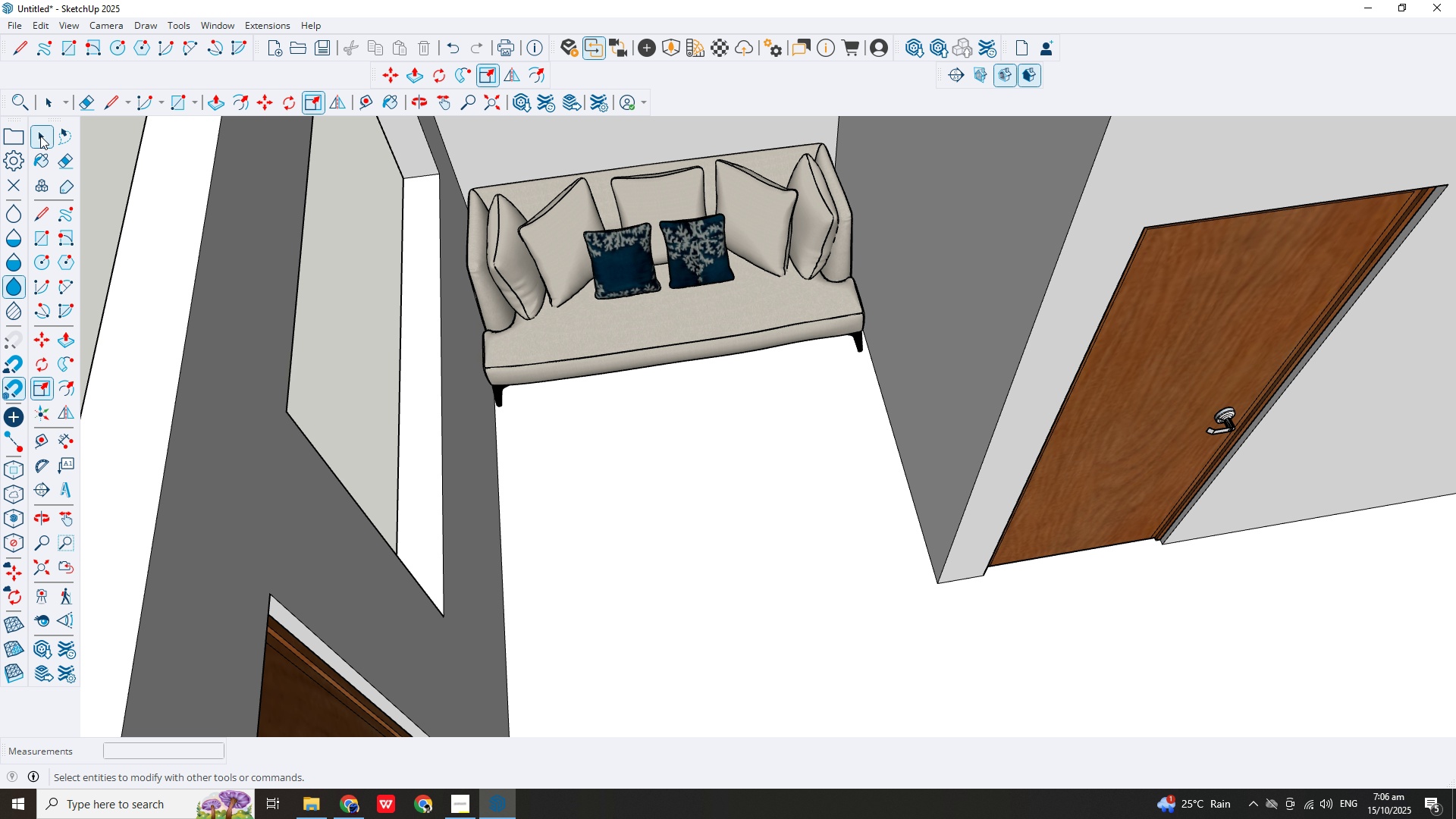 
left_click([40, 136])
 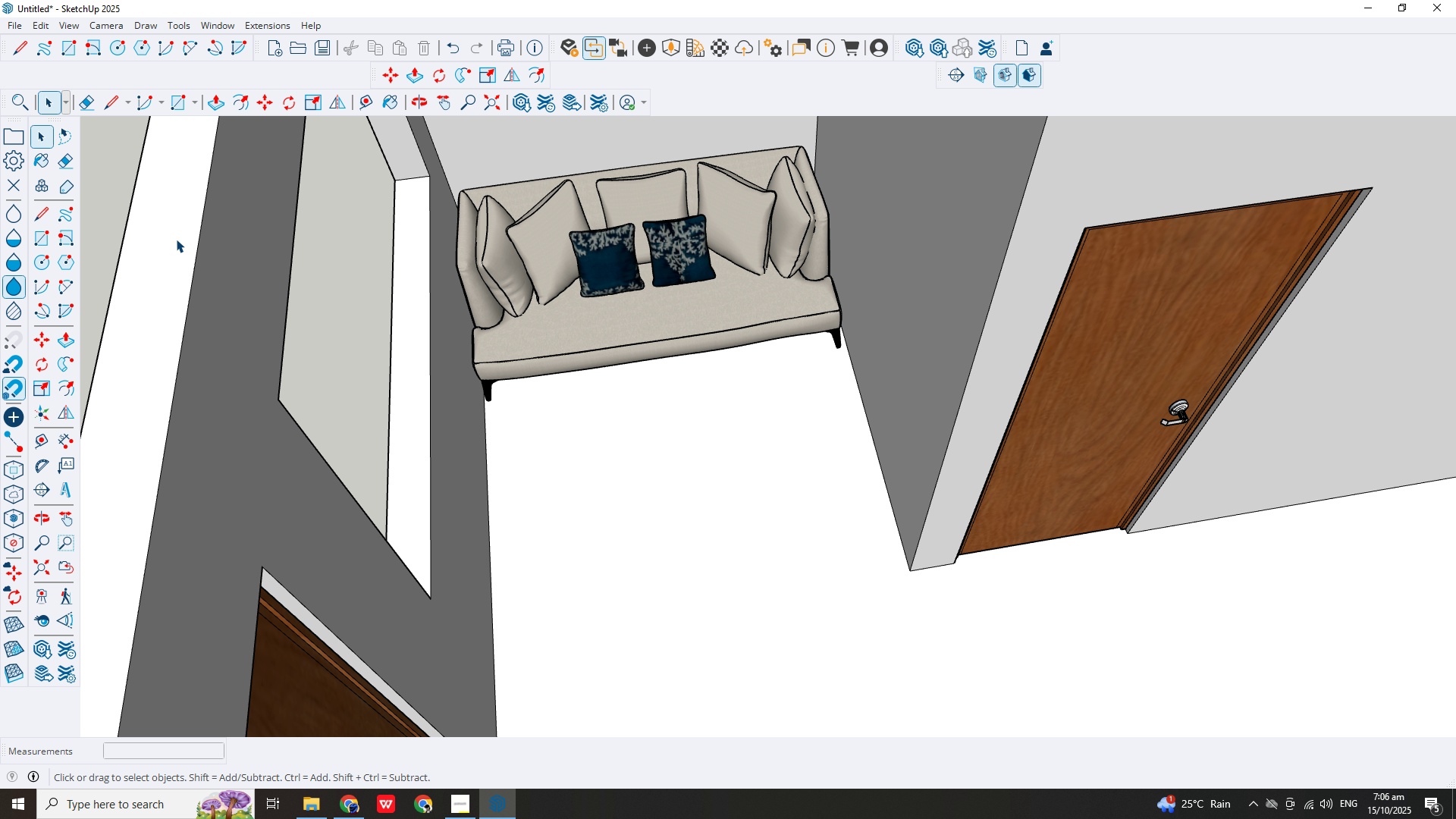 
scroll: coordinate [191, 265], scroll_direction: down, amount: 7.0
 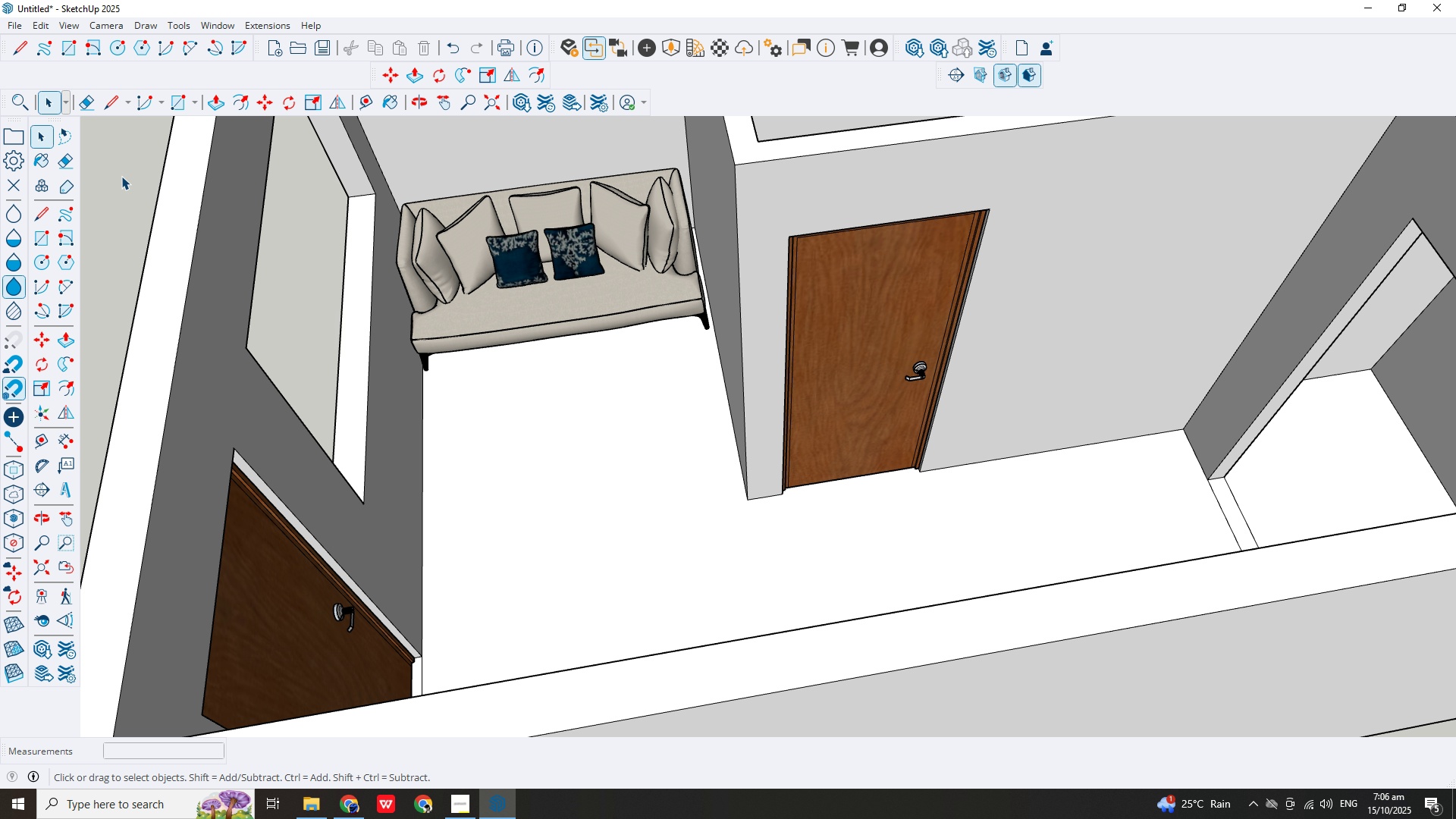 
left_click([121, 176])
 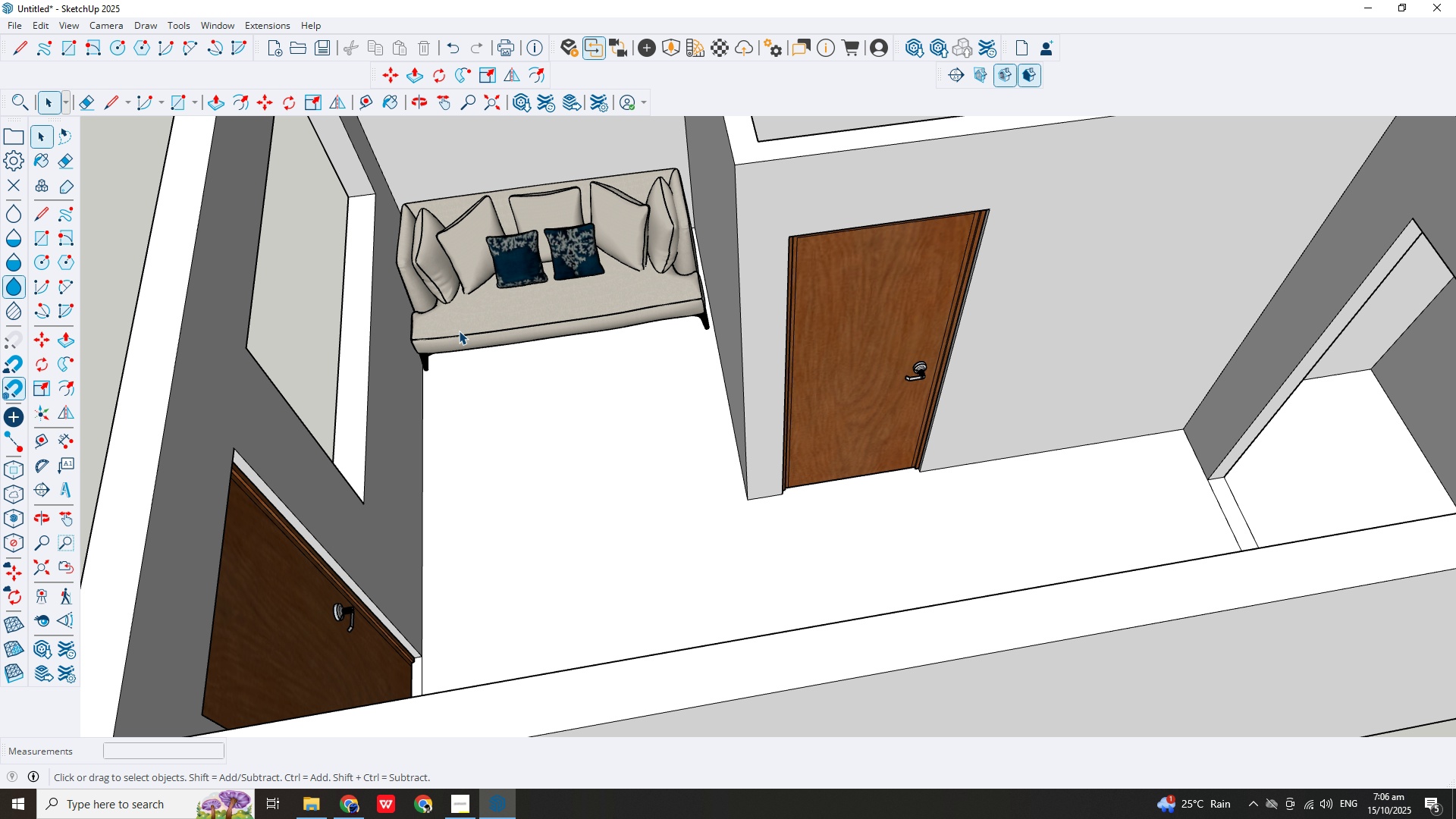 
scroll: coordinate [395, 318], scroll_direction: down, amount: 10.0
 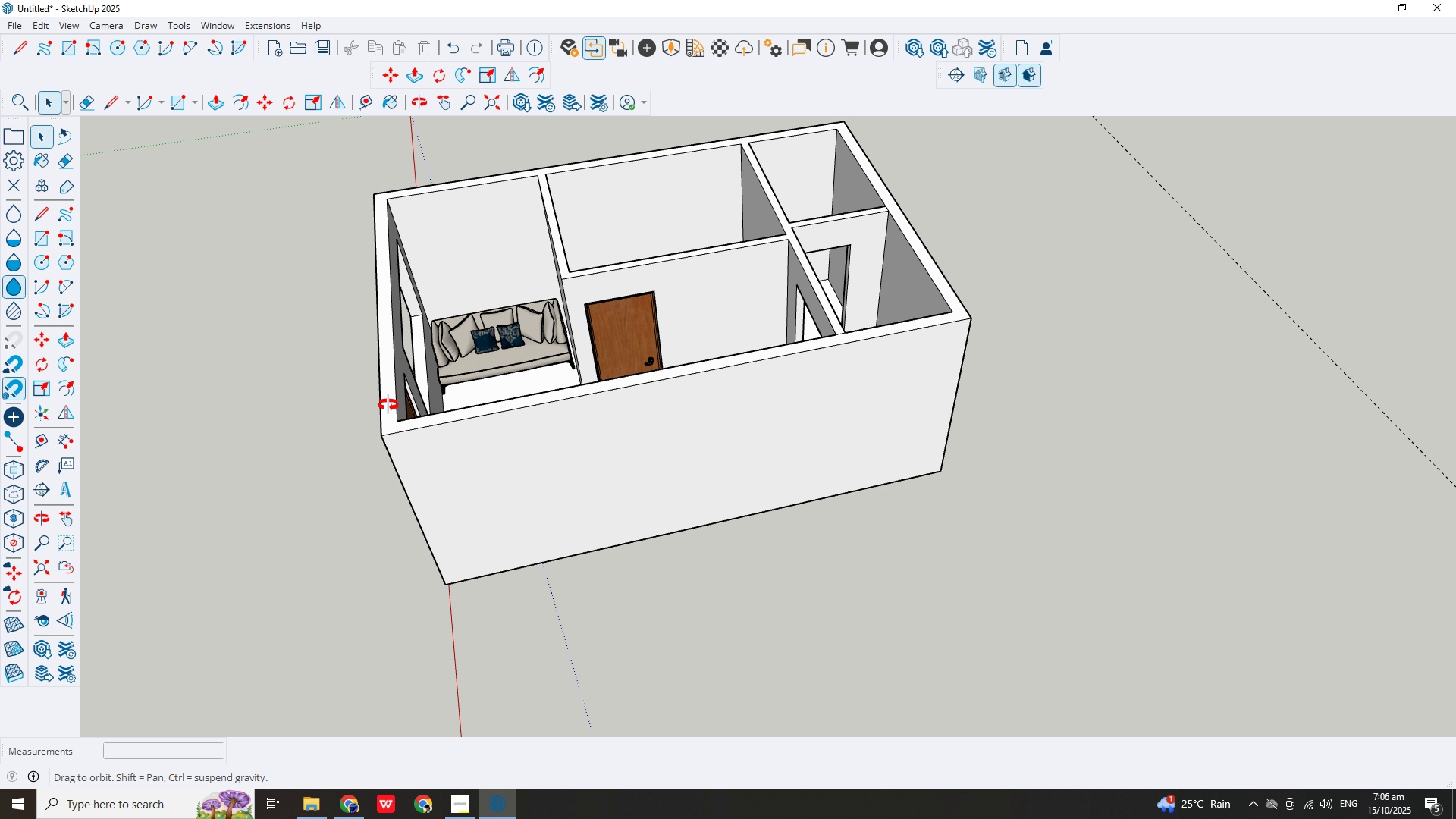 
scroll: coordinate [334, 385], scroll_direction: up, amount: 4.0
 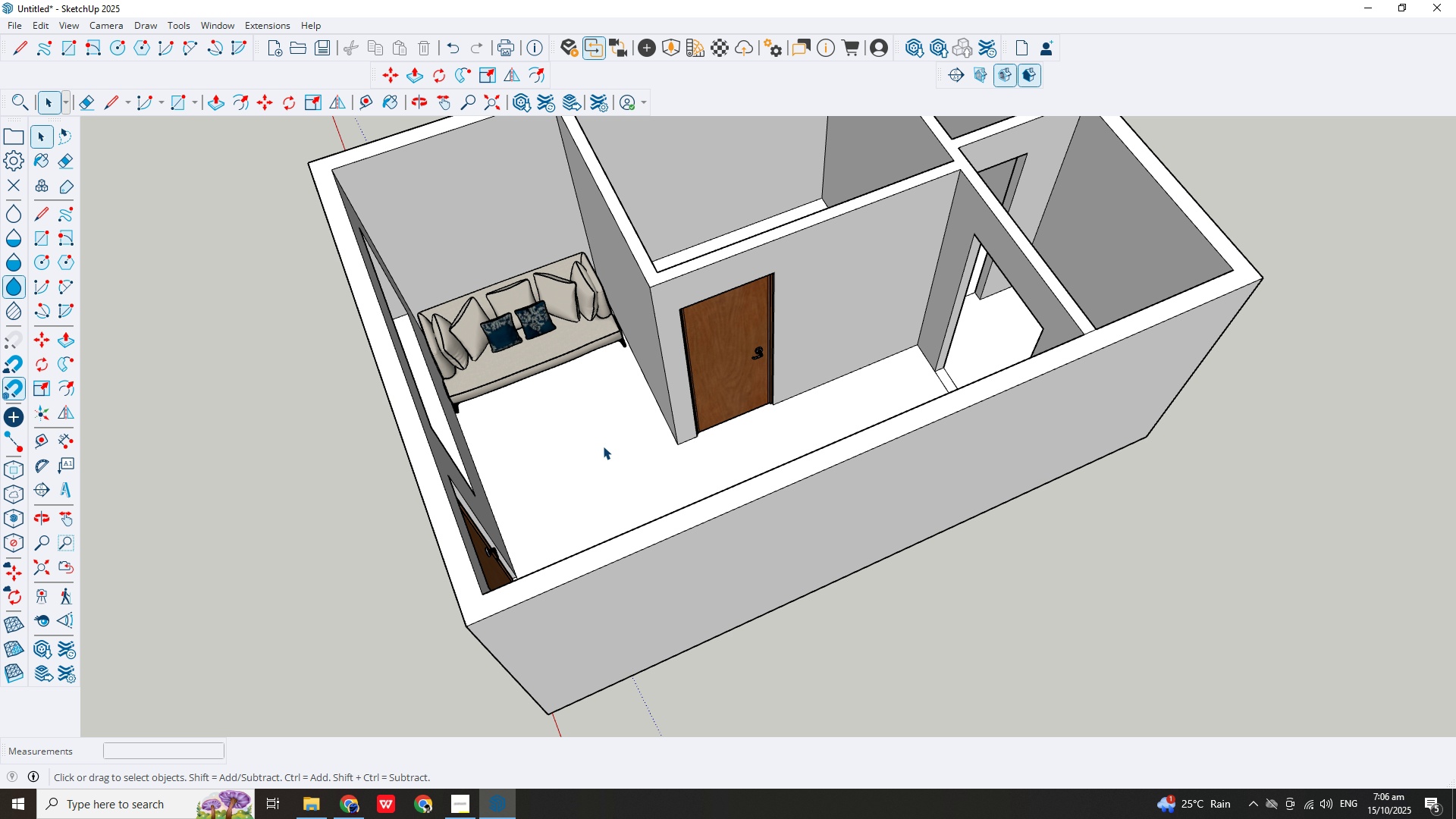 
wait(5.15)
 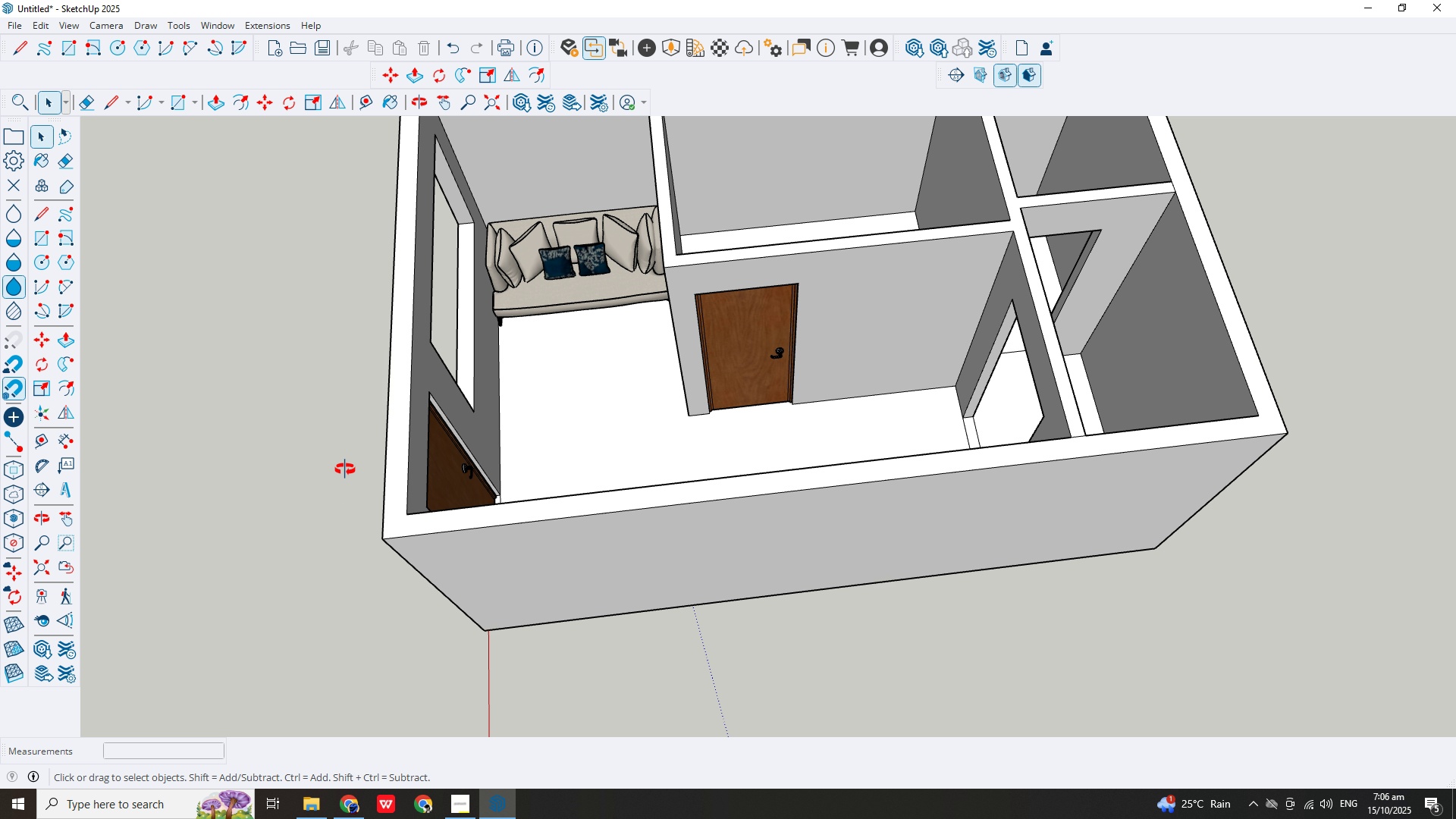 
left_click([583, 266])
 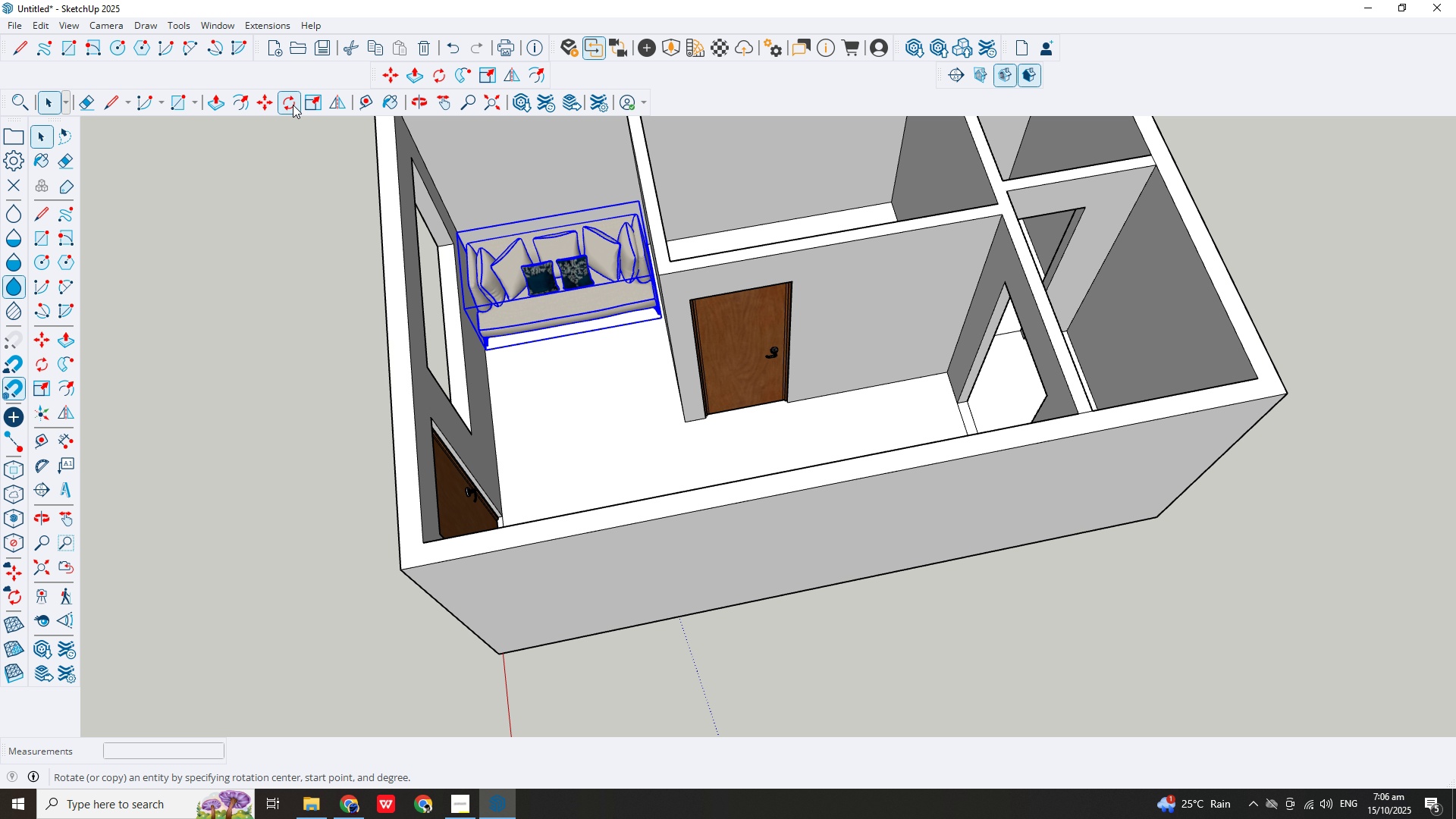 
left_click([293, 104])
 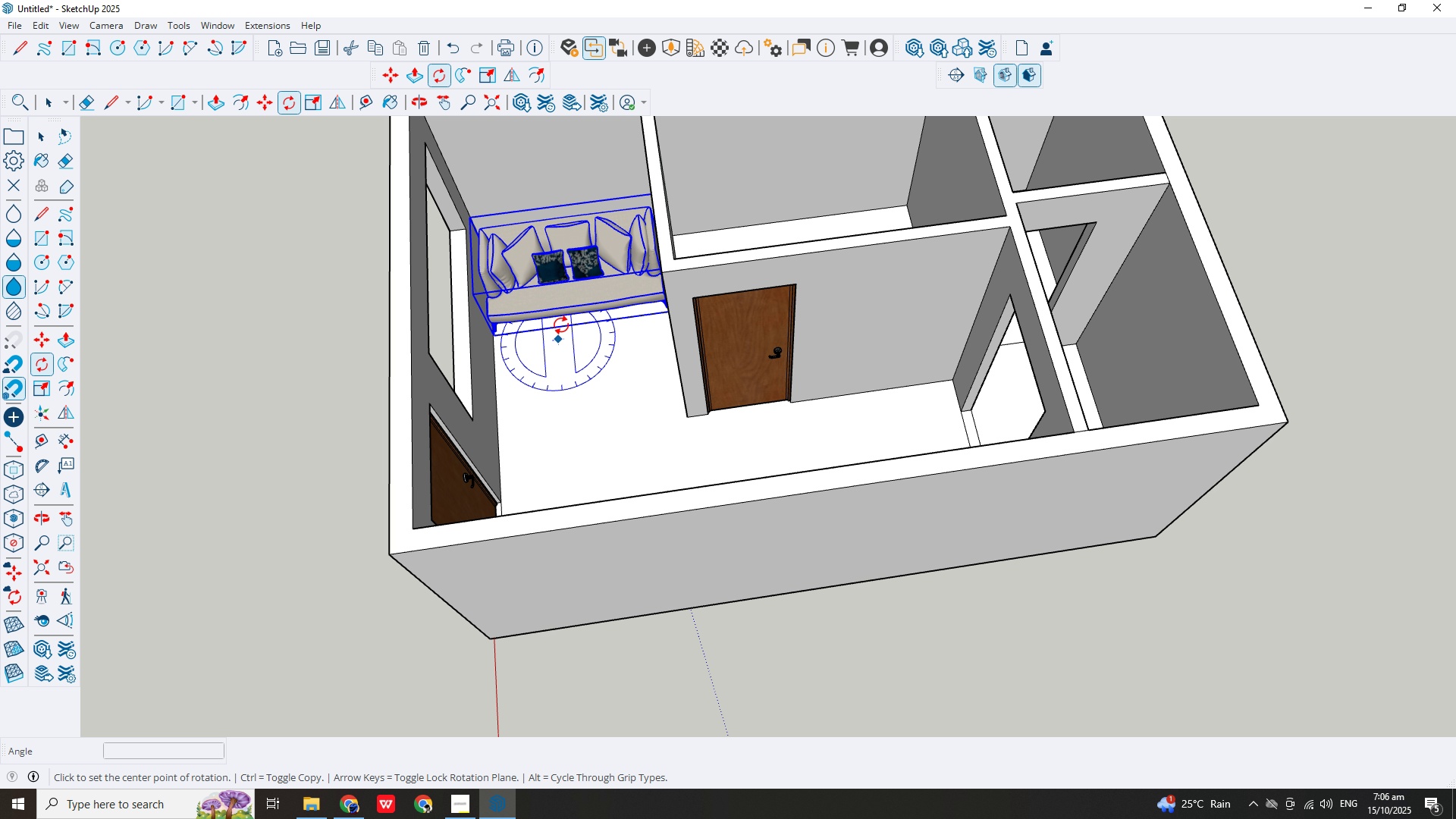 
left_click([561, 325])
 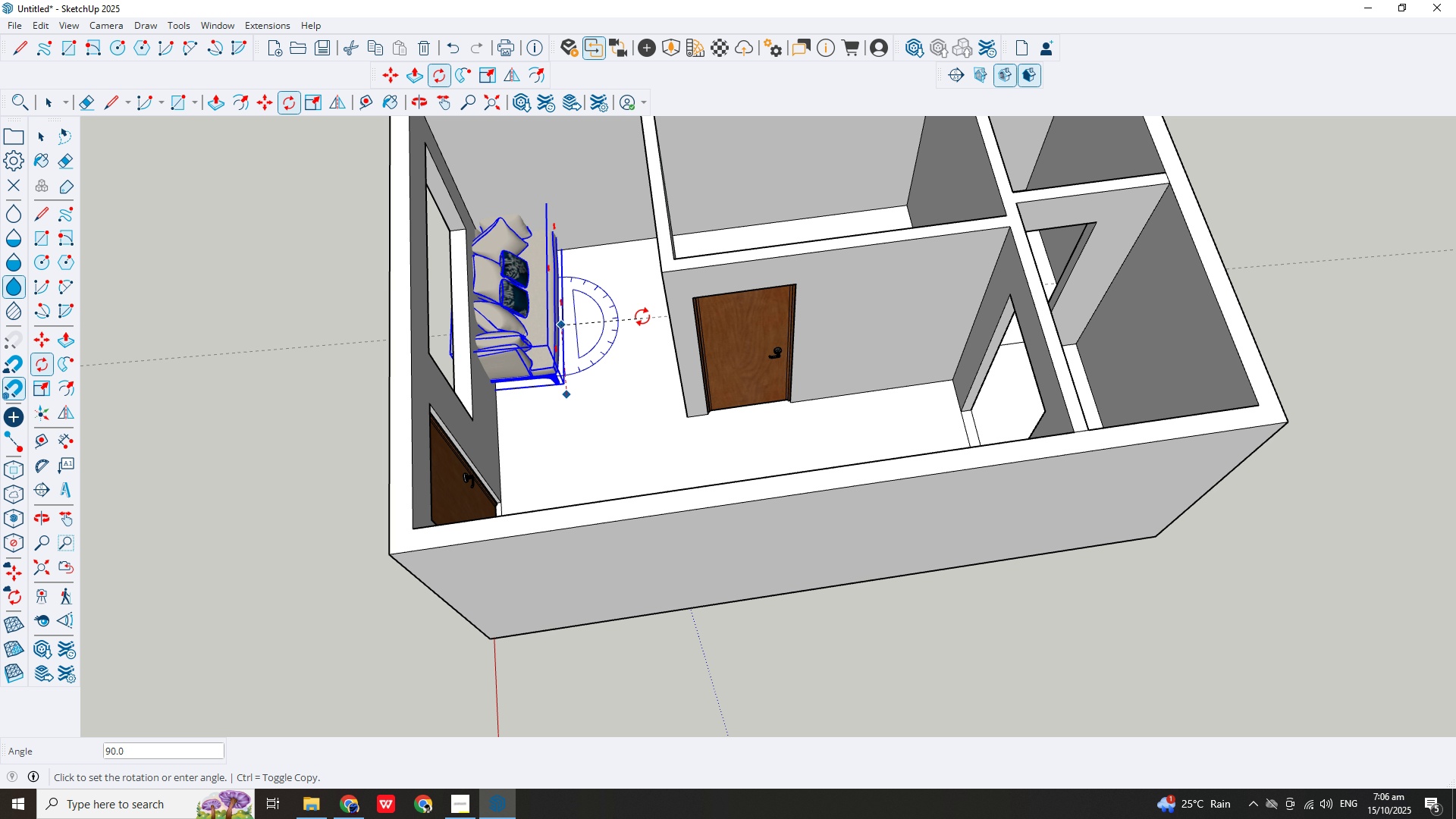 
left_click([643, 315])
 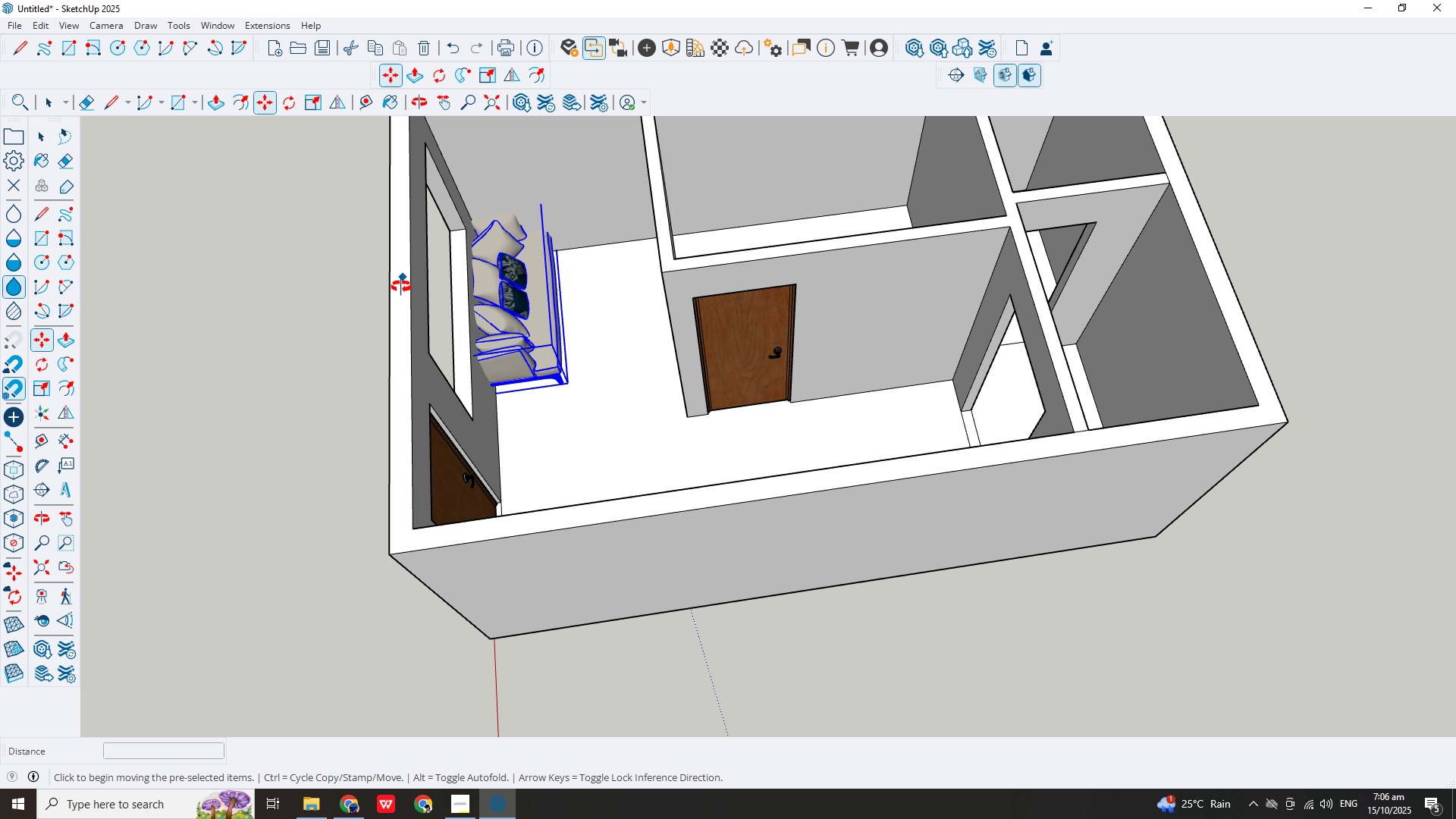 
scroll: coordinate [454, 364], scroll_direction: up, amount: 2.0
 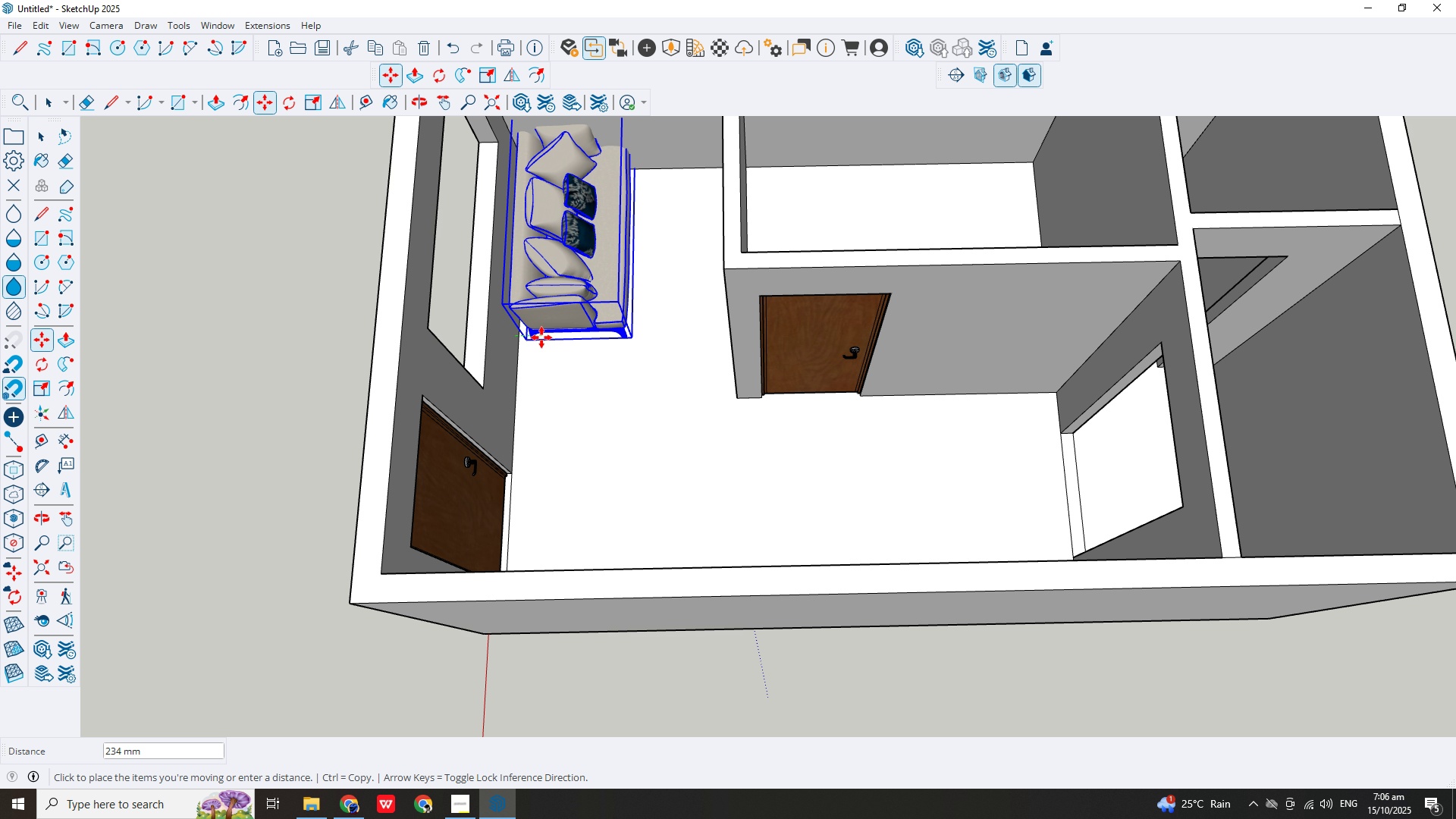 
left_click([540, 337])
 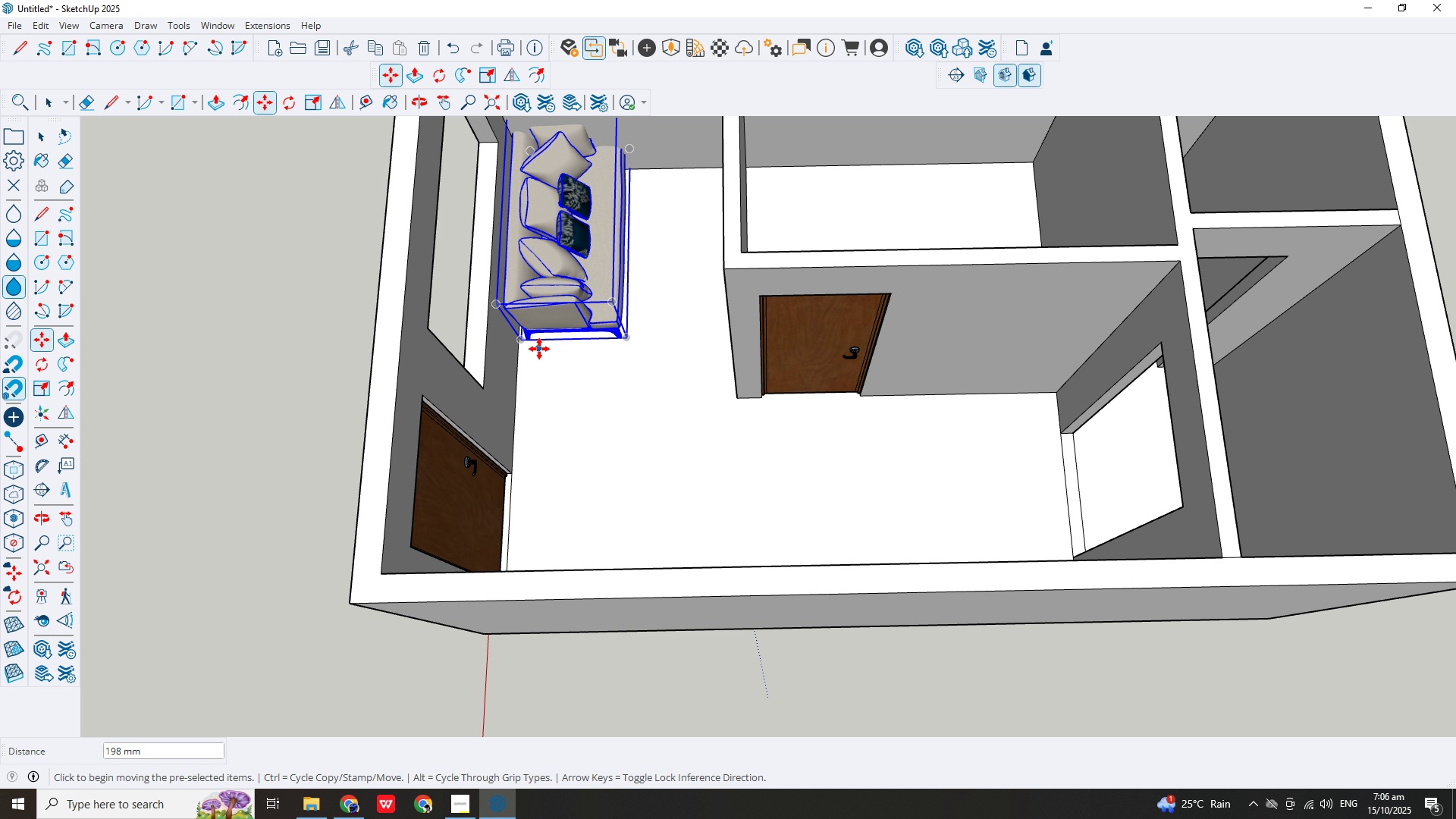 
scroll: coordinate [535, 351], scroll_direction: down, amount: 3.0
 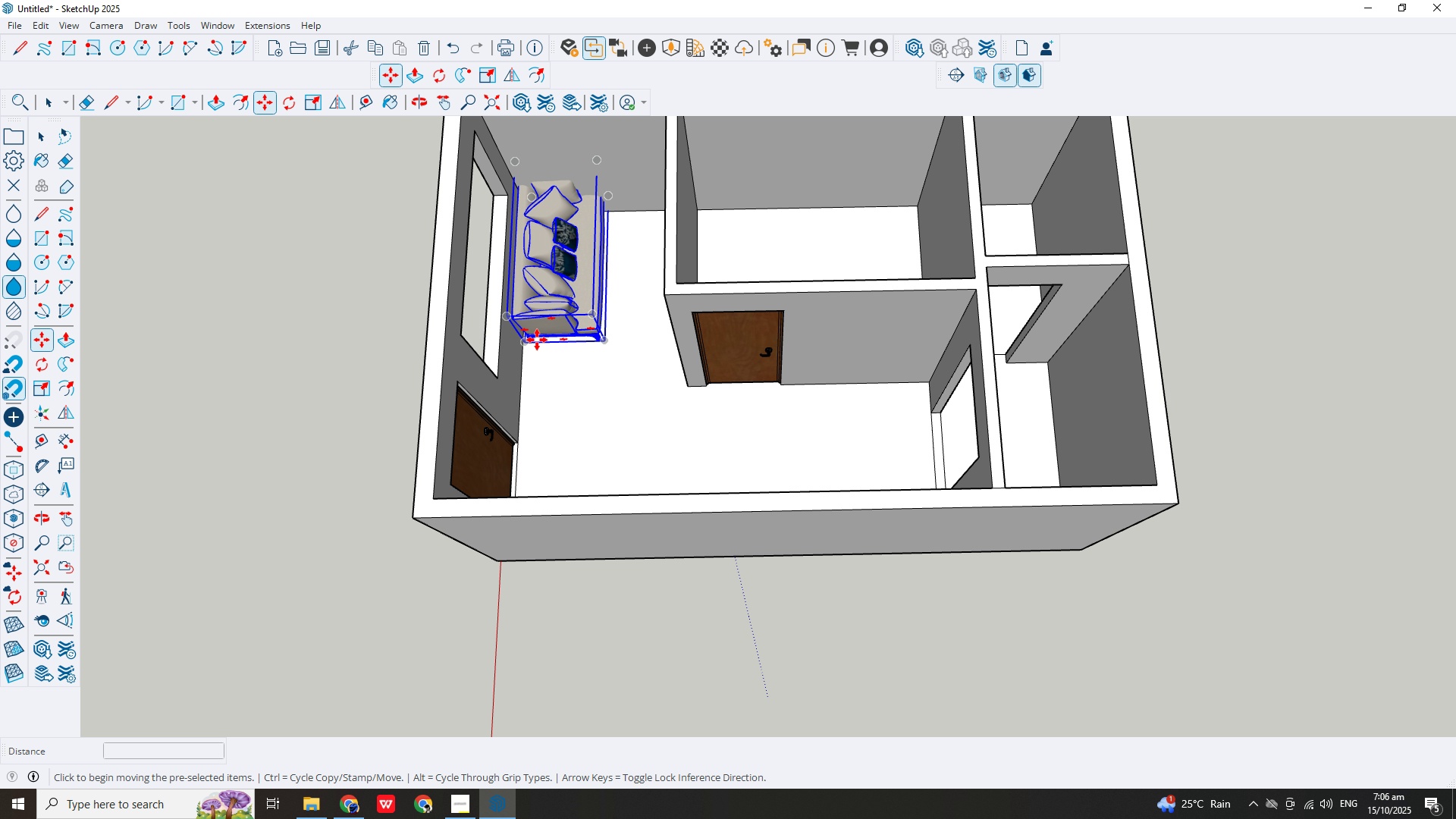 
left_click([537, 340])
 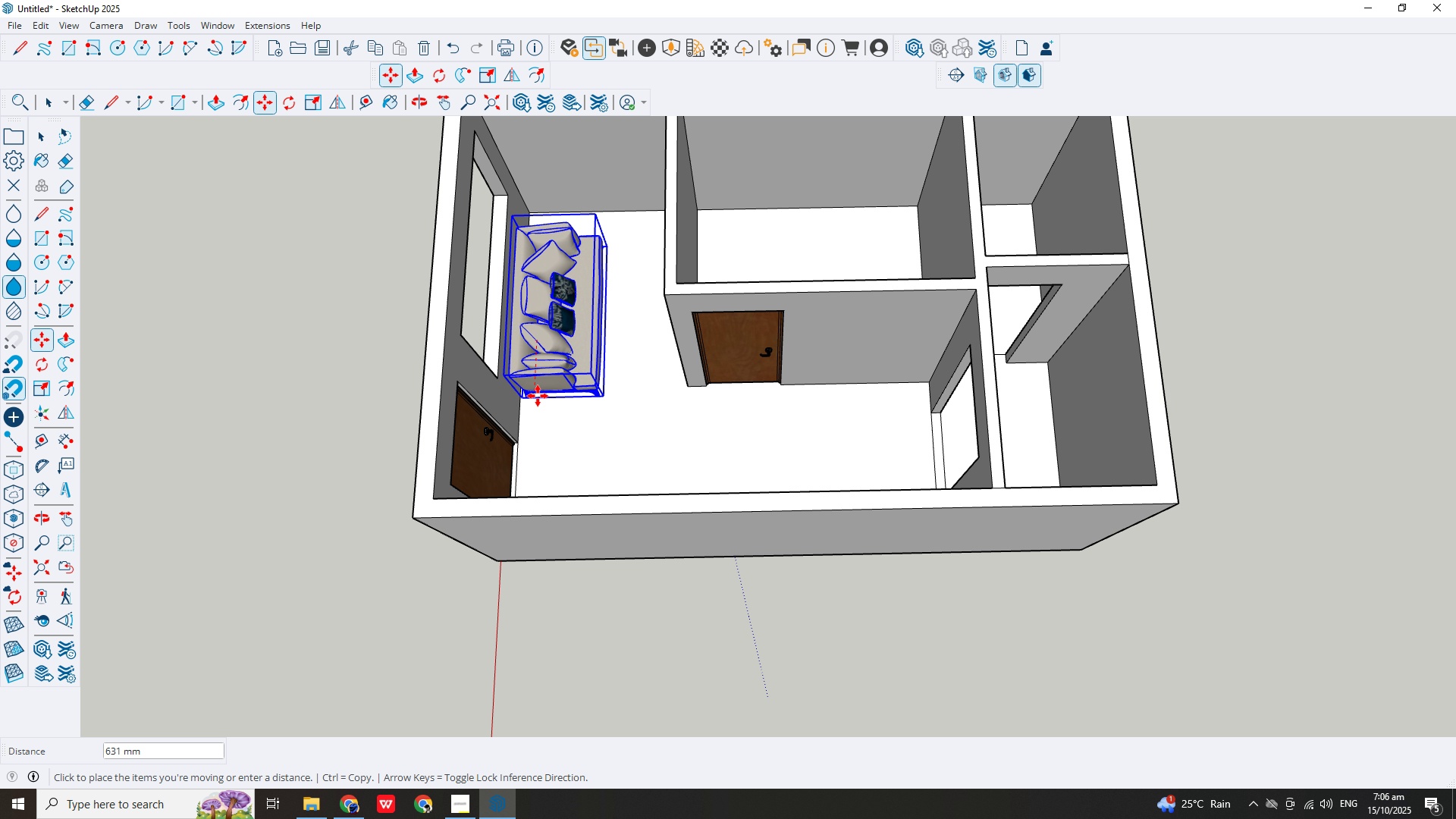 
left_click([538, 400])
 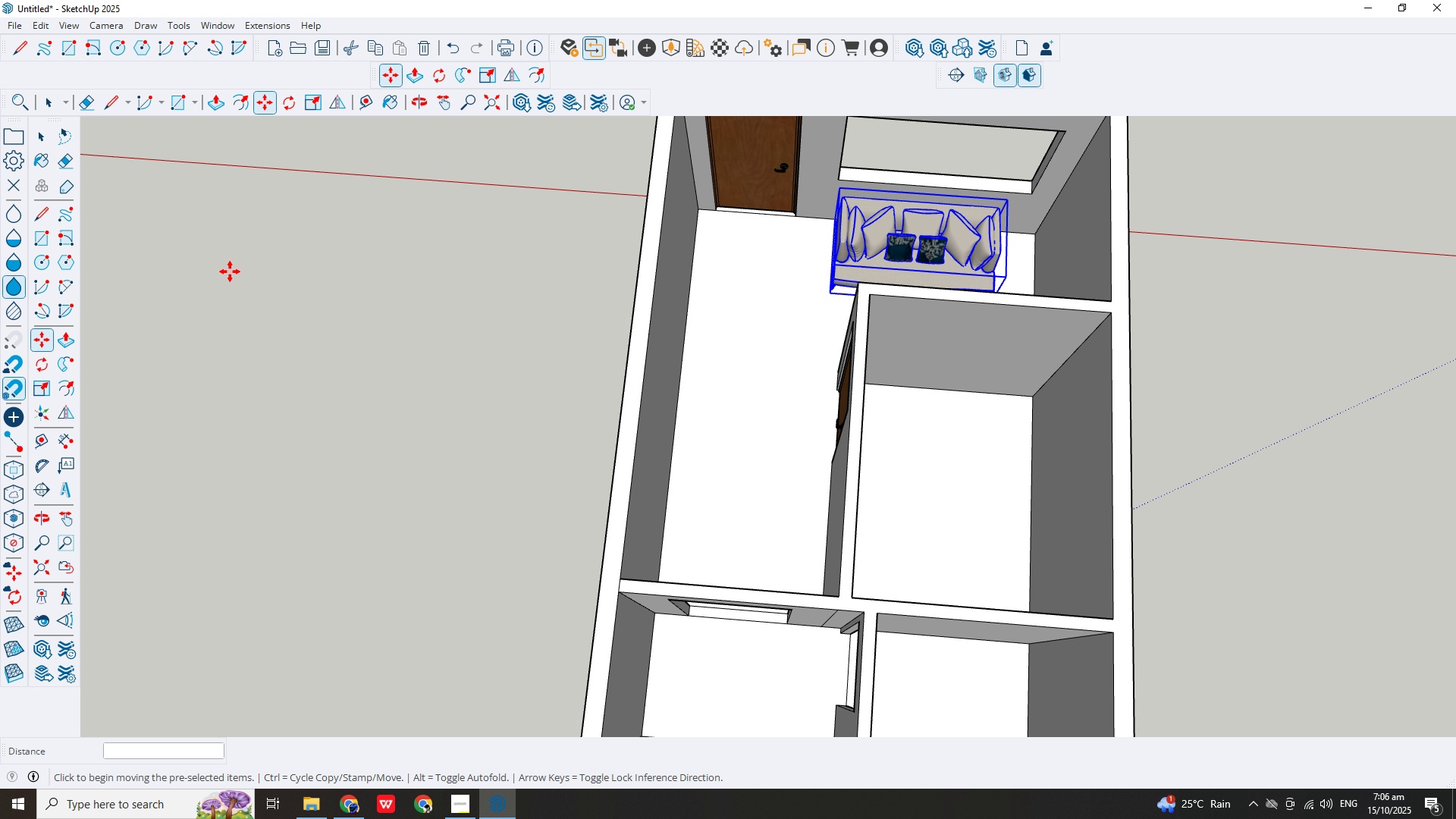 
scroll: coordinate [976, 242], scroll_direction: up, amount: 2.0
 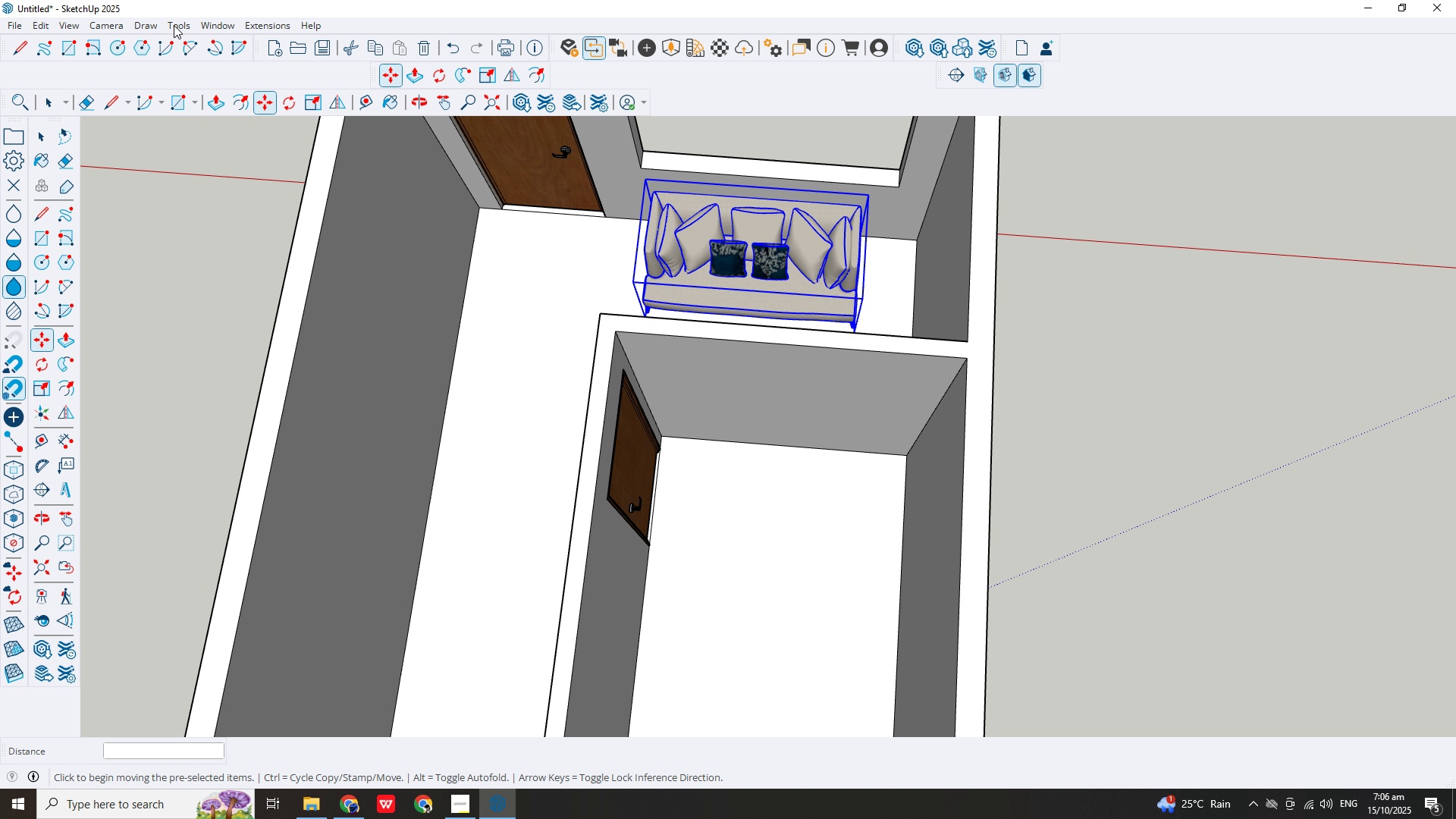 
left_click([174, 25])
 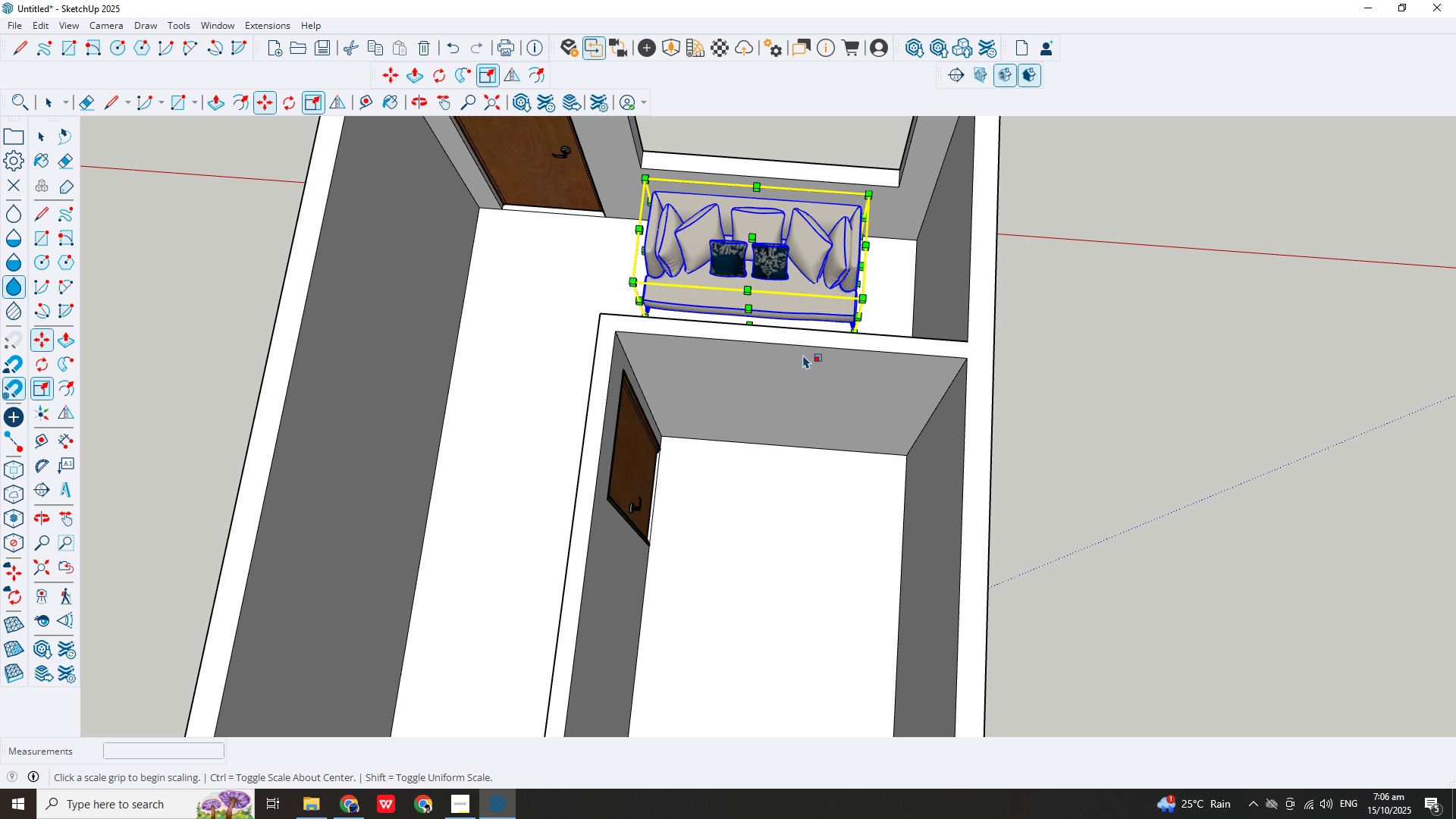 
scroll: coordinate [889, 315], scroll_direction: up, amount: 3.0
 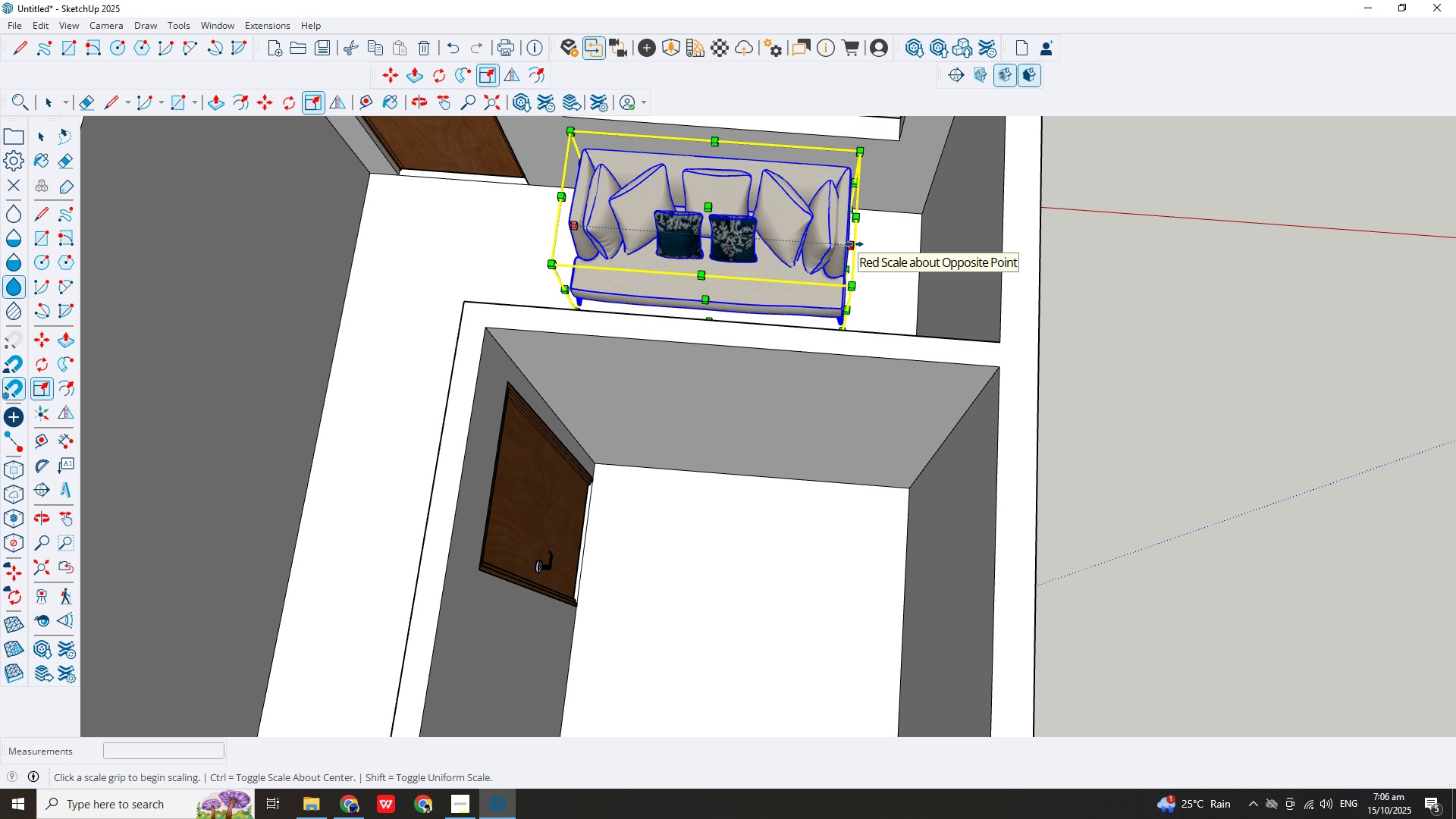 
left_click_drag(start_coordinate=[854, 244], to_coordinate=[921, 243])
 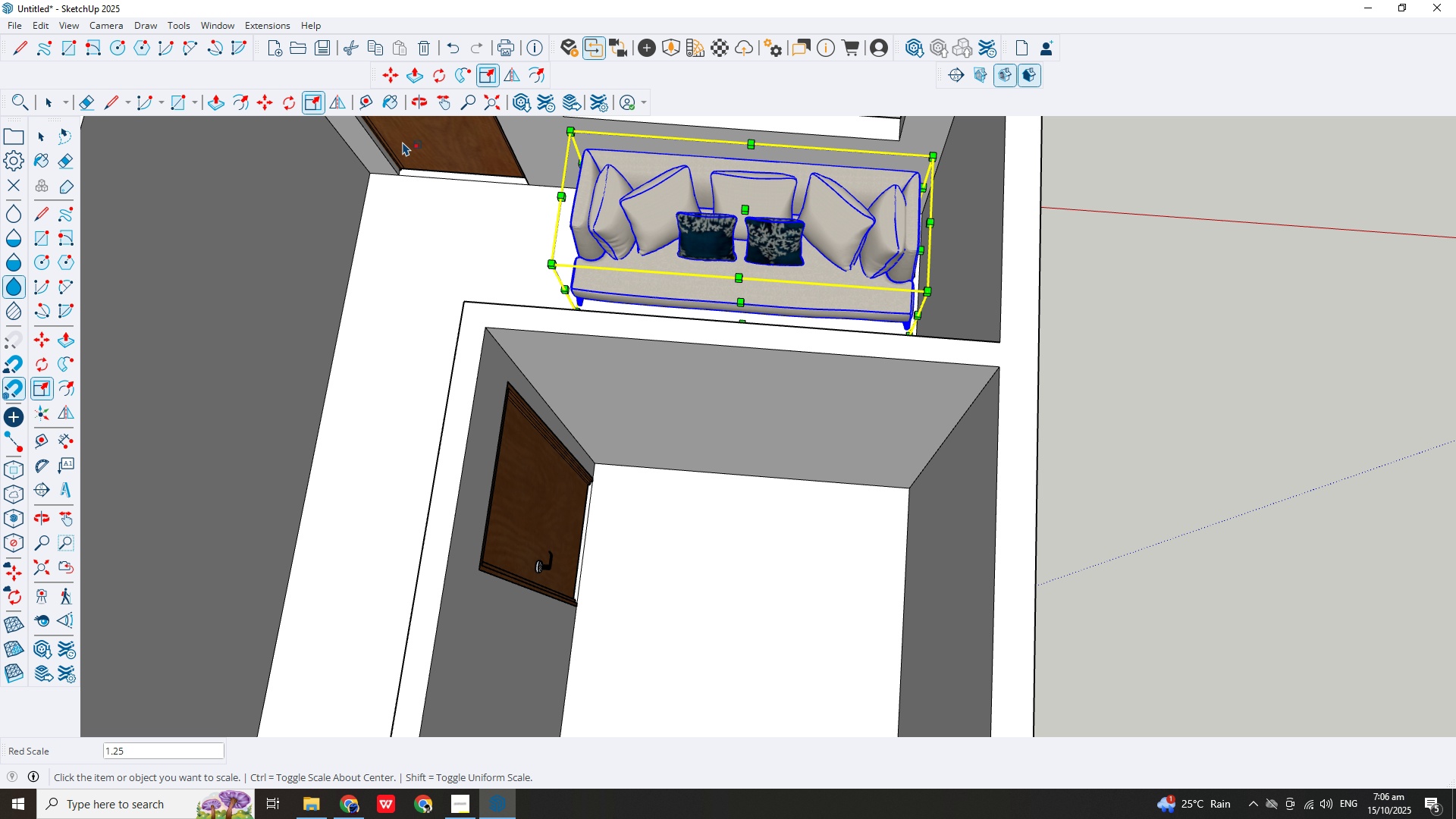 
key(Escape)
 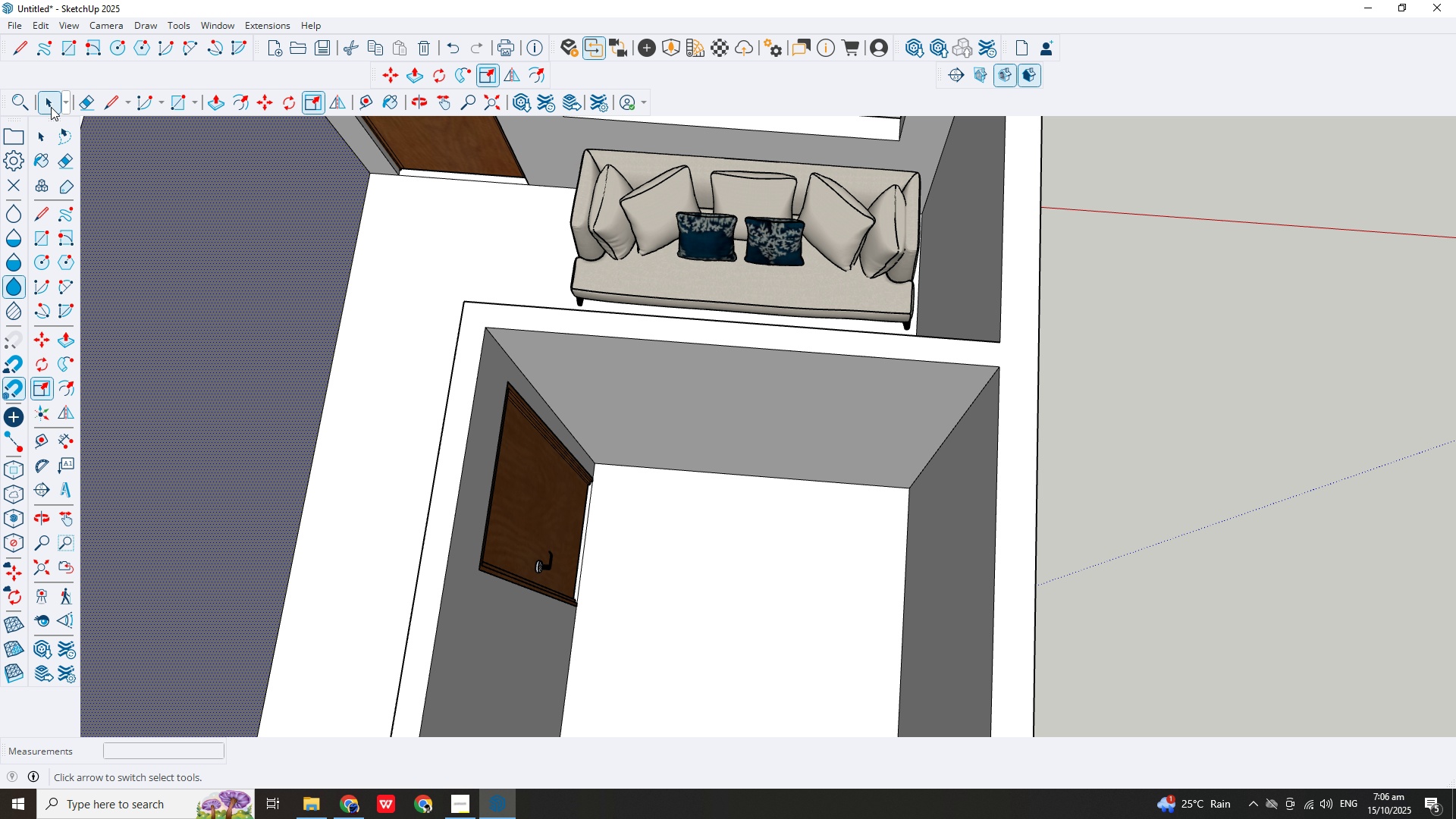 
left_click([51, 107])
 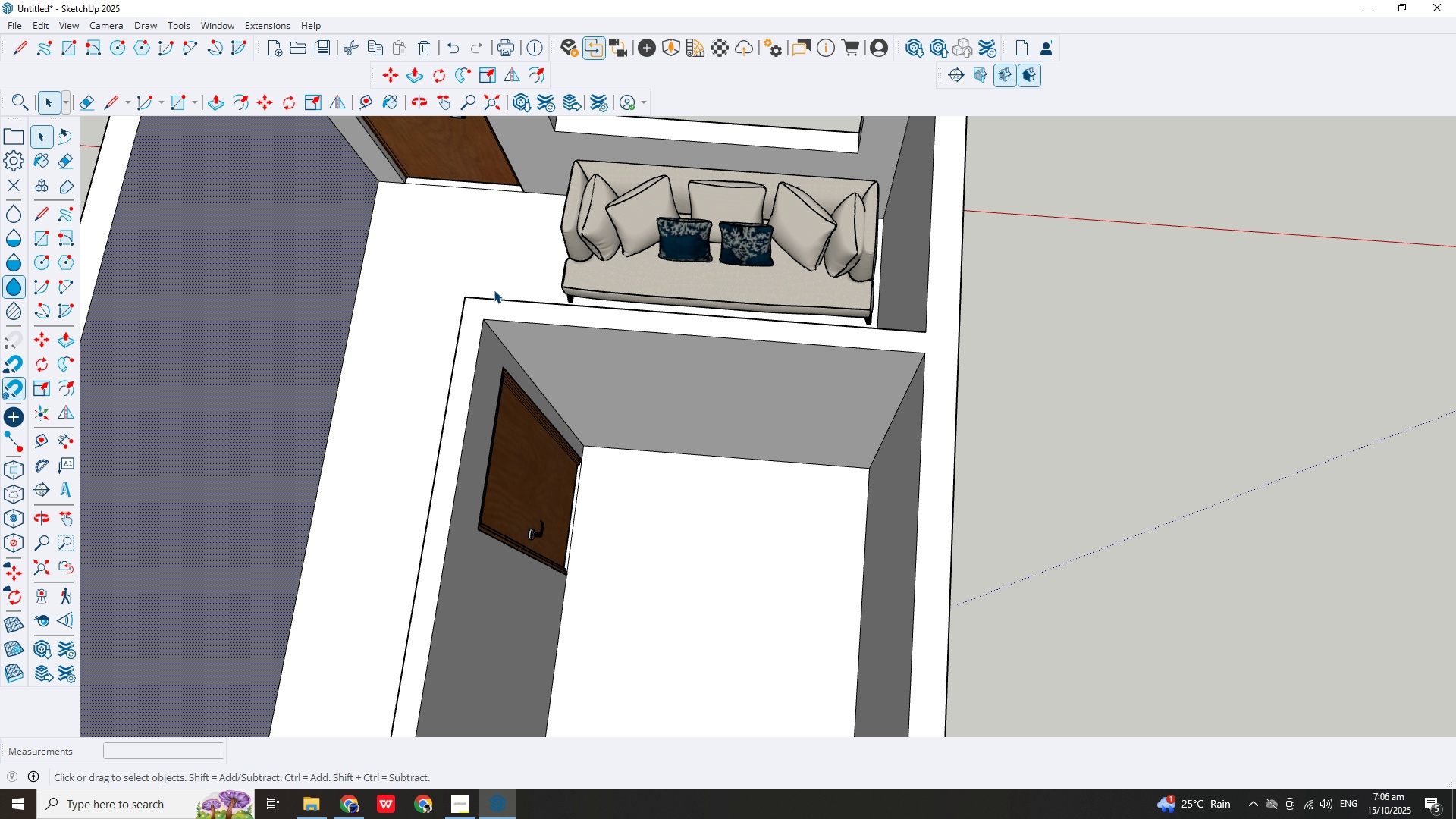 
scroll: coordinate [892, 256], scroll_direction: down, amount: 13.0
 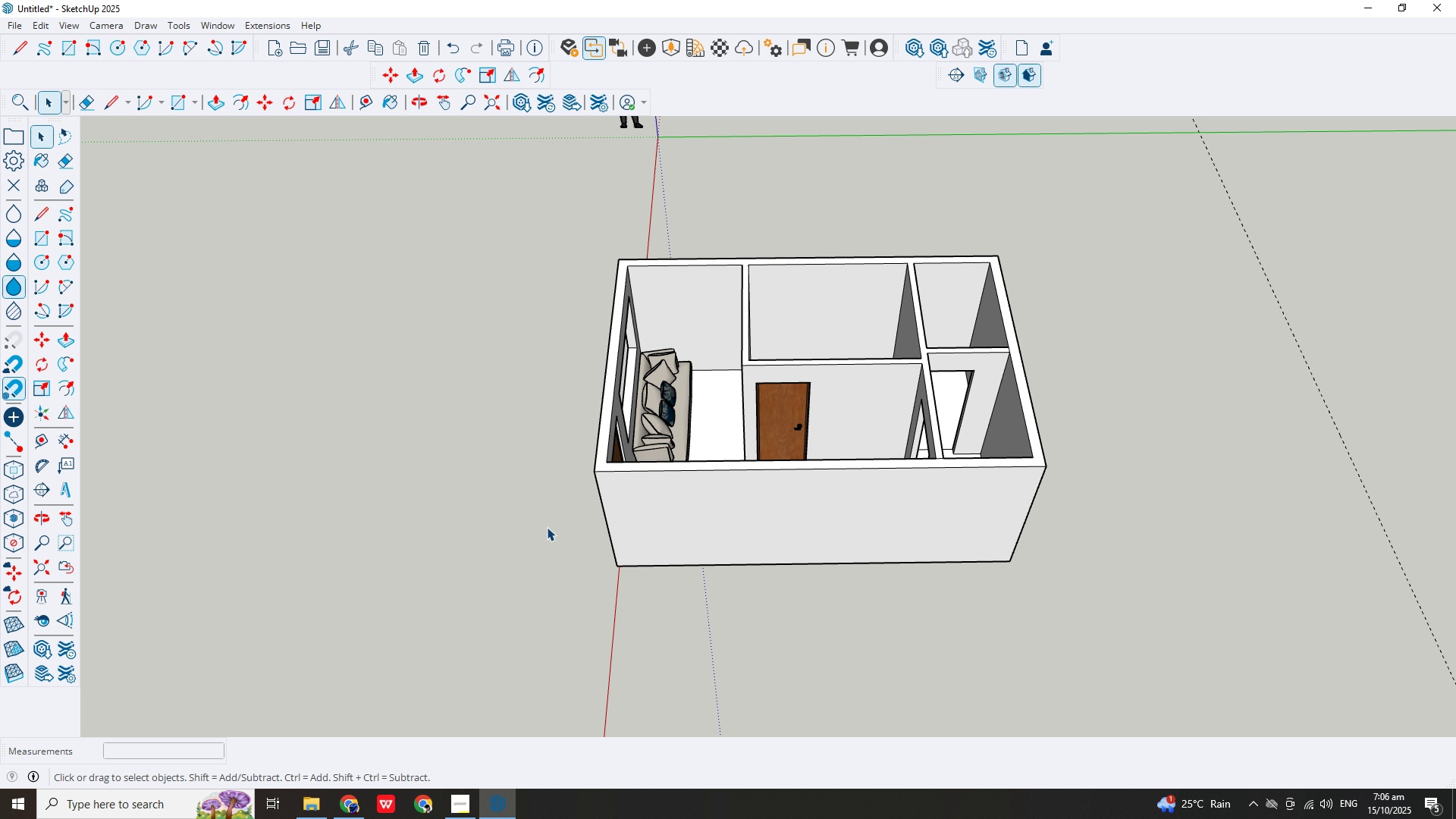 
scroll: coordinate [495, 499], scroll_direction: up, amount: 3.0
 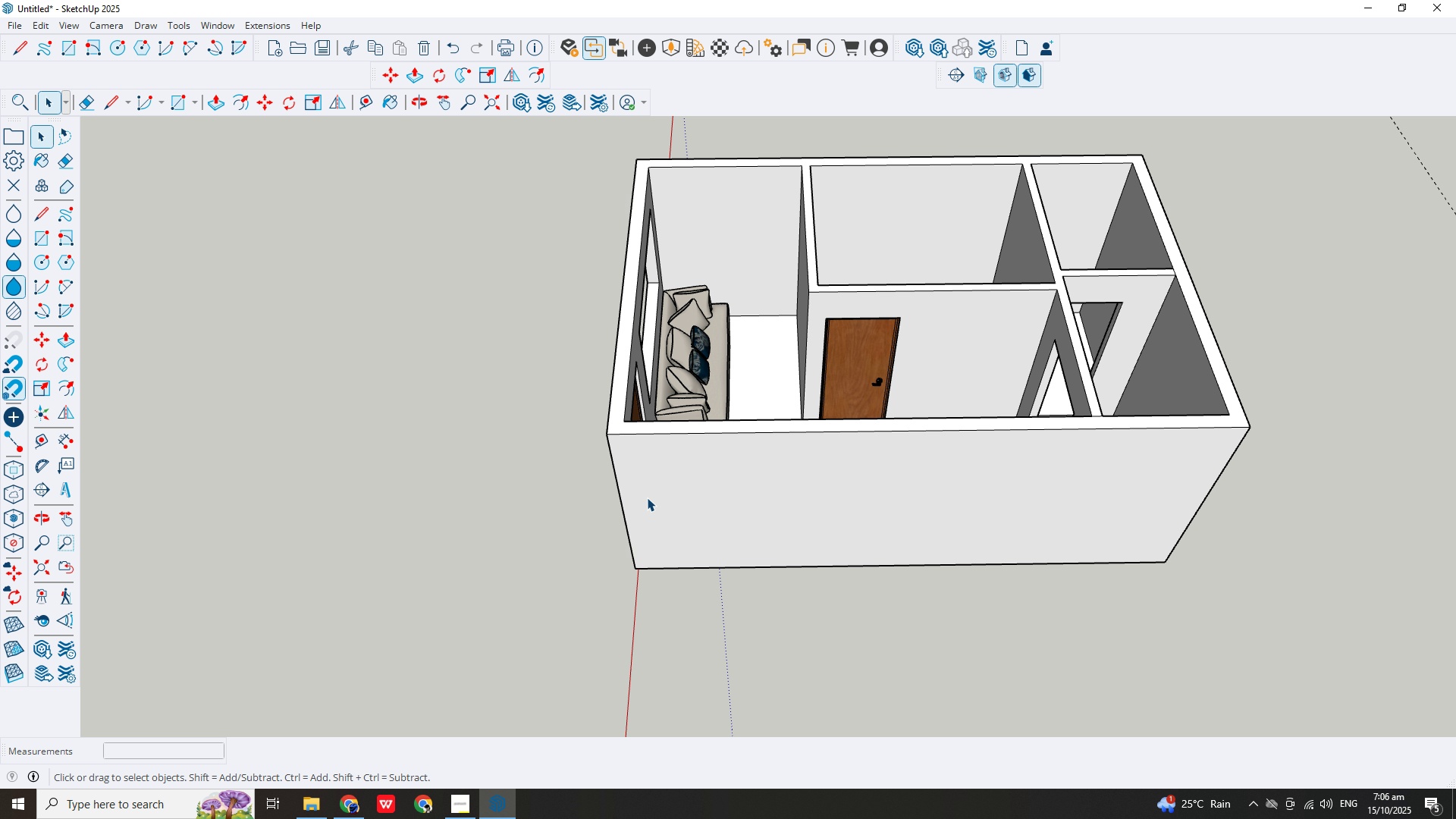 
scroll: coordinate [403, 208], scroll_direction: down, amount: 4.0
 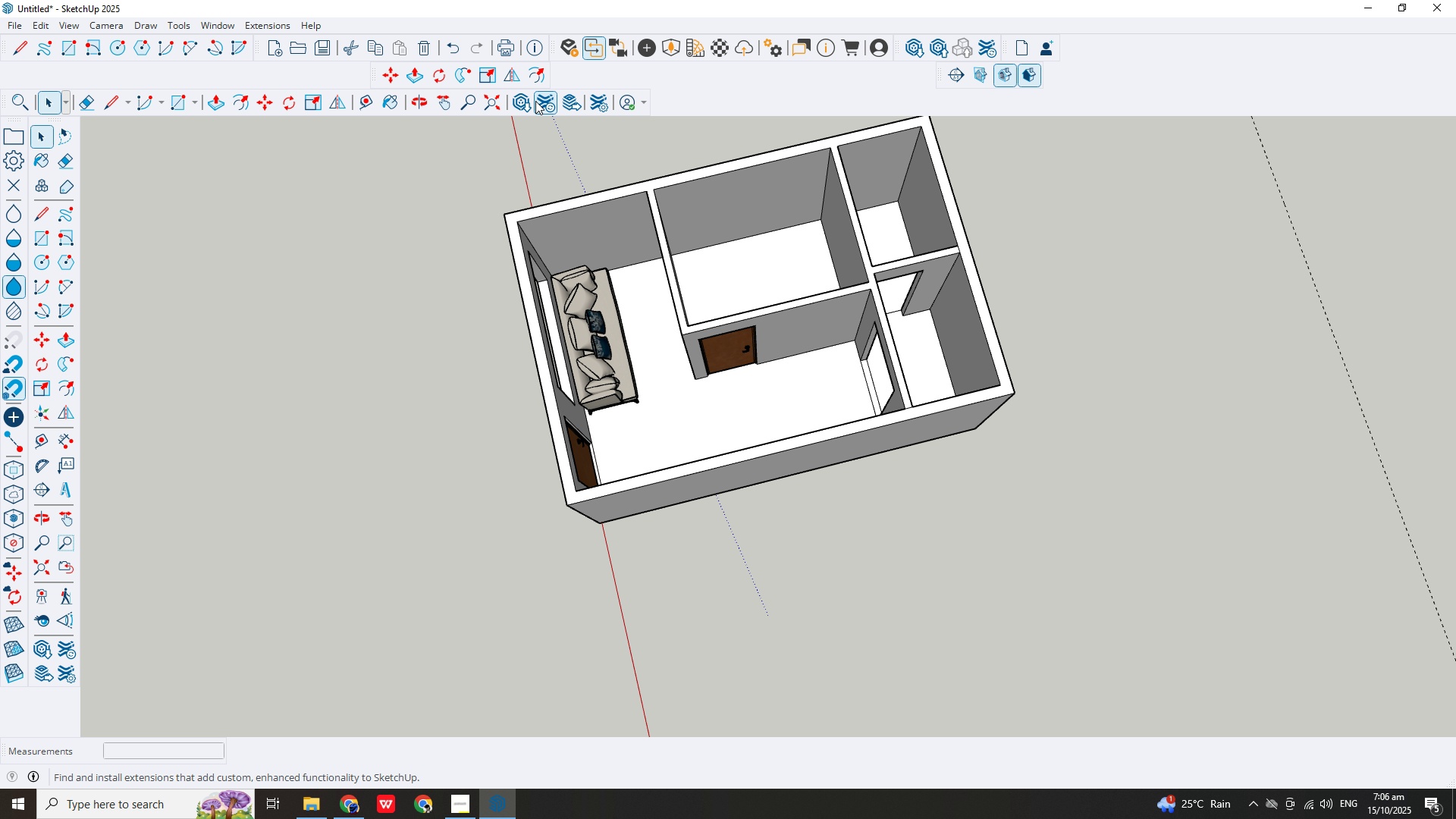 
left_click([521, 101])
 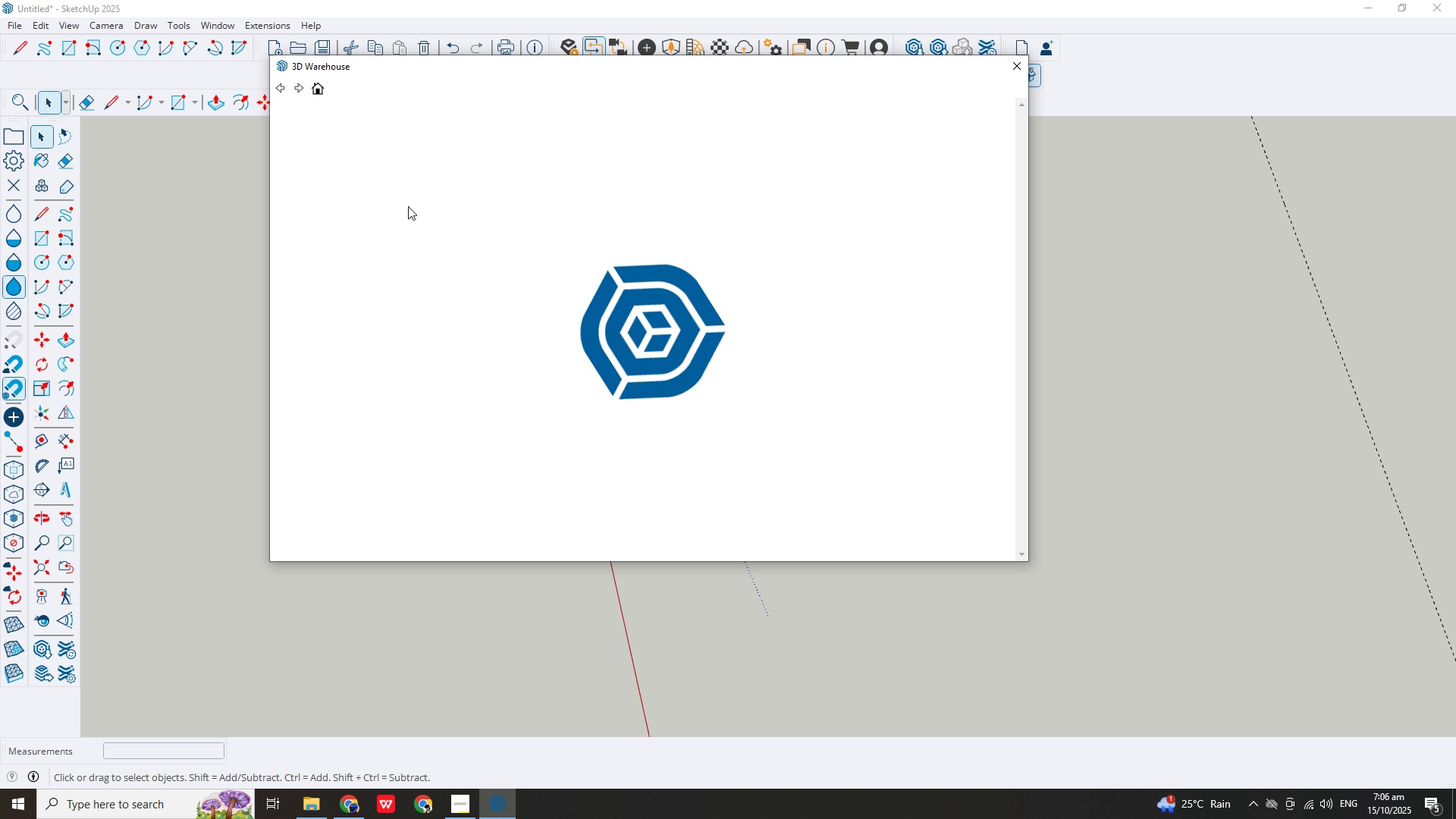 
wait(12.9)
 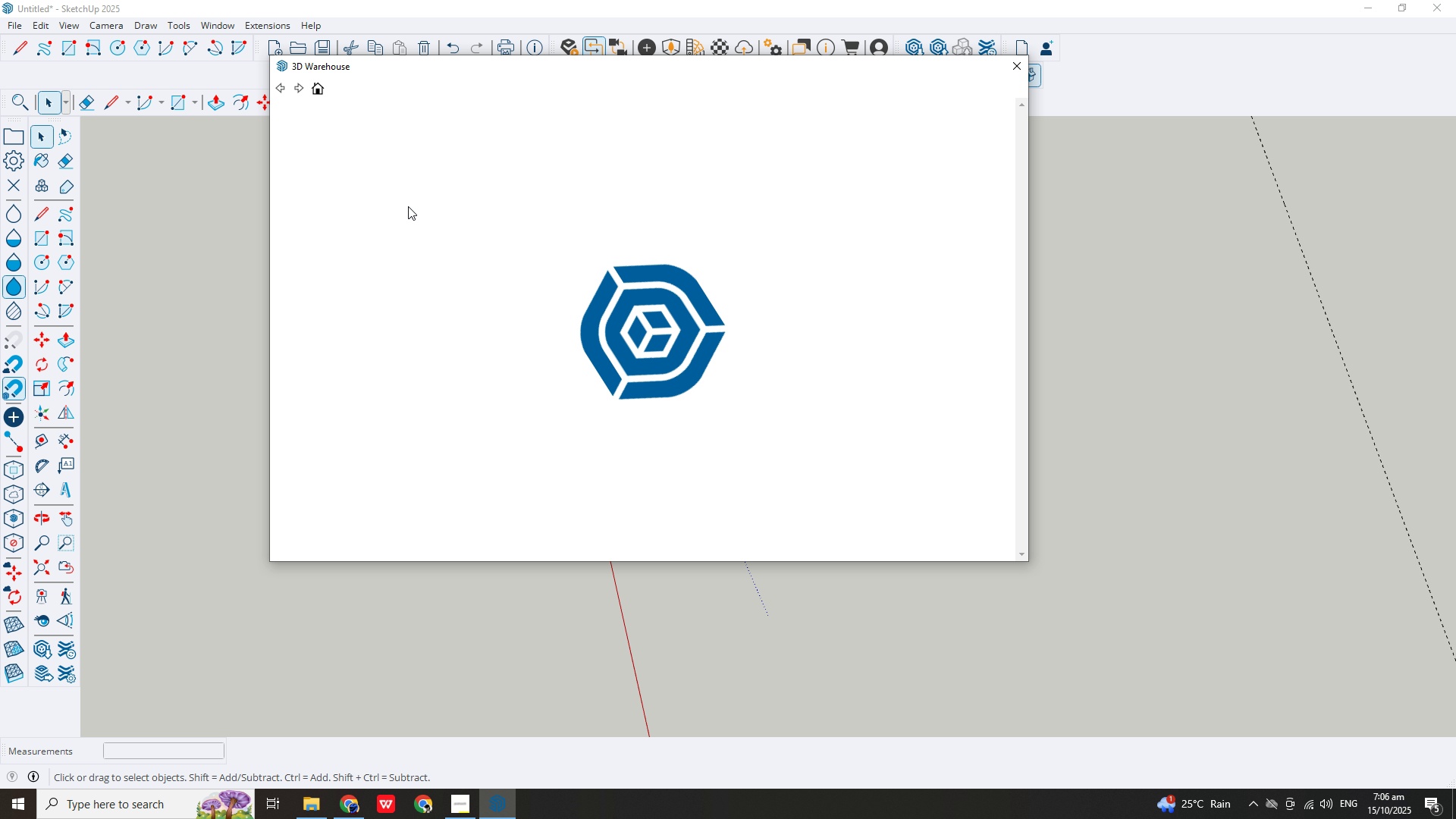 
left_click([576, 121])
 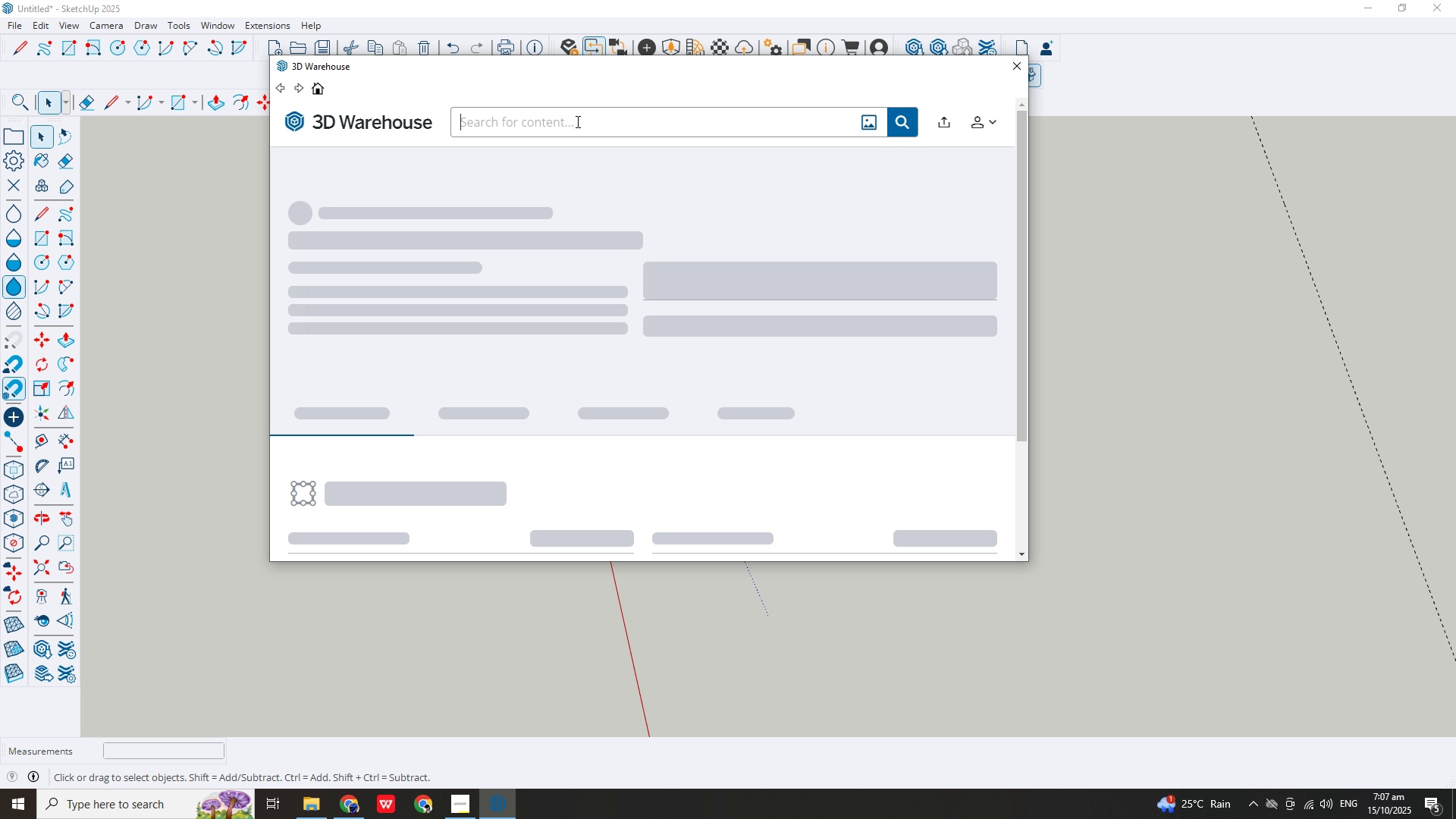 
type(dining)
 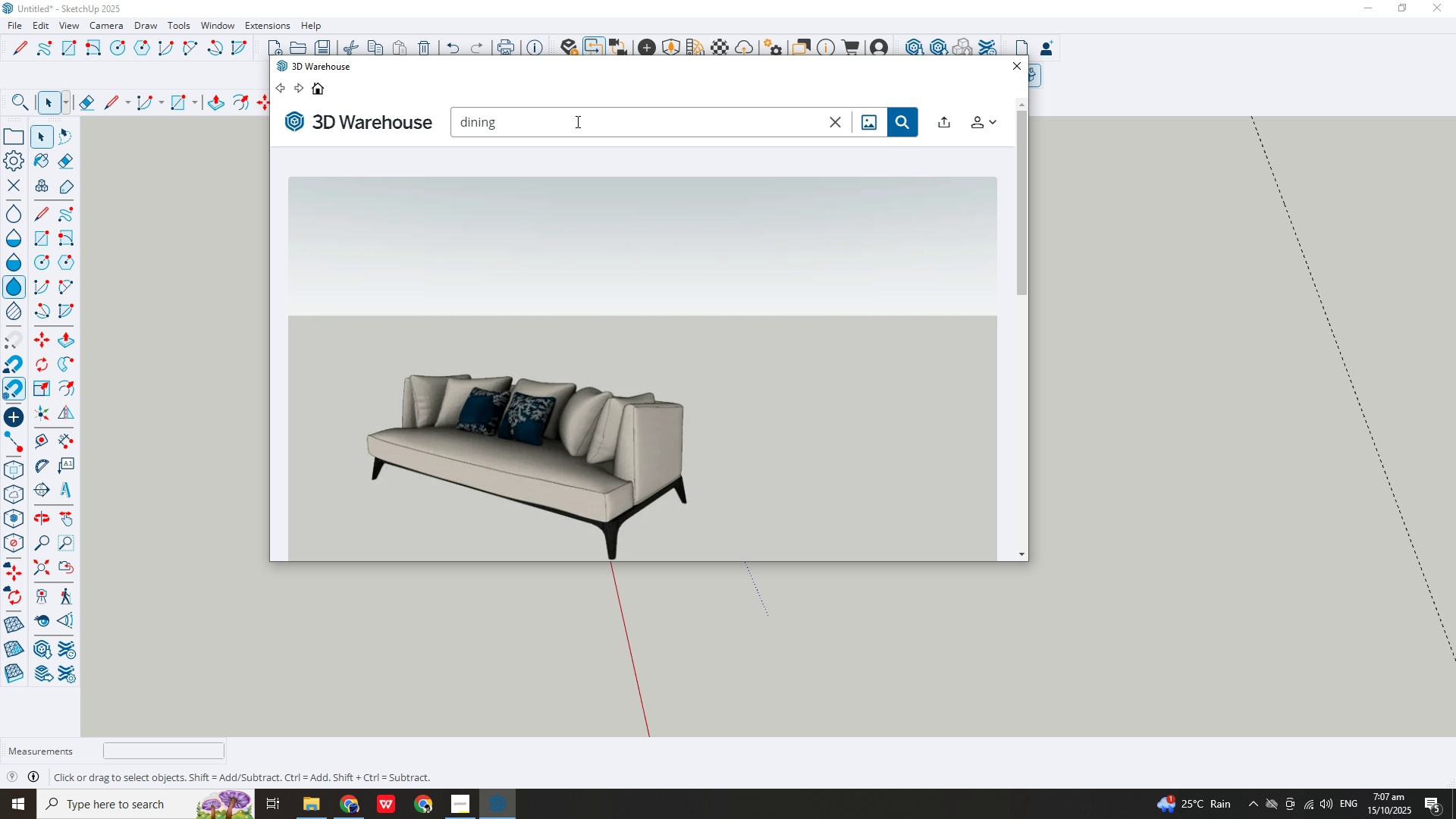 
key(Enter)
 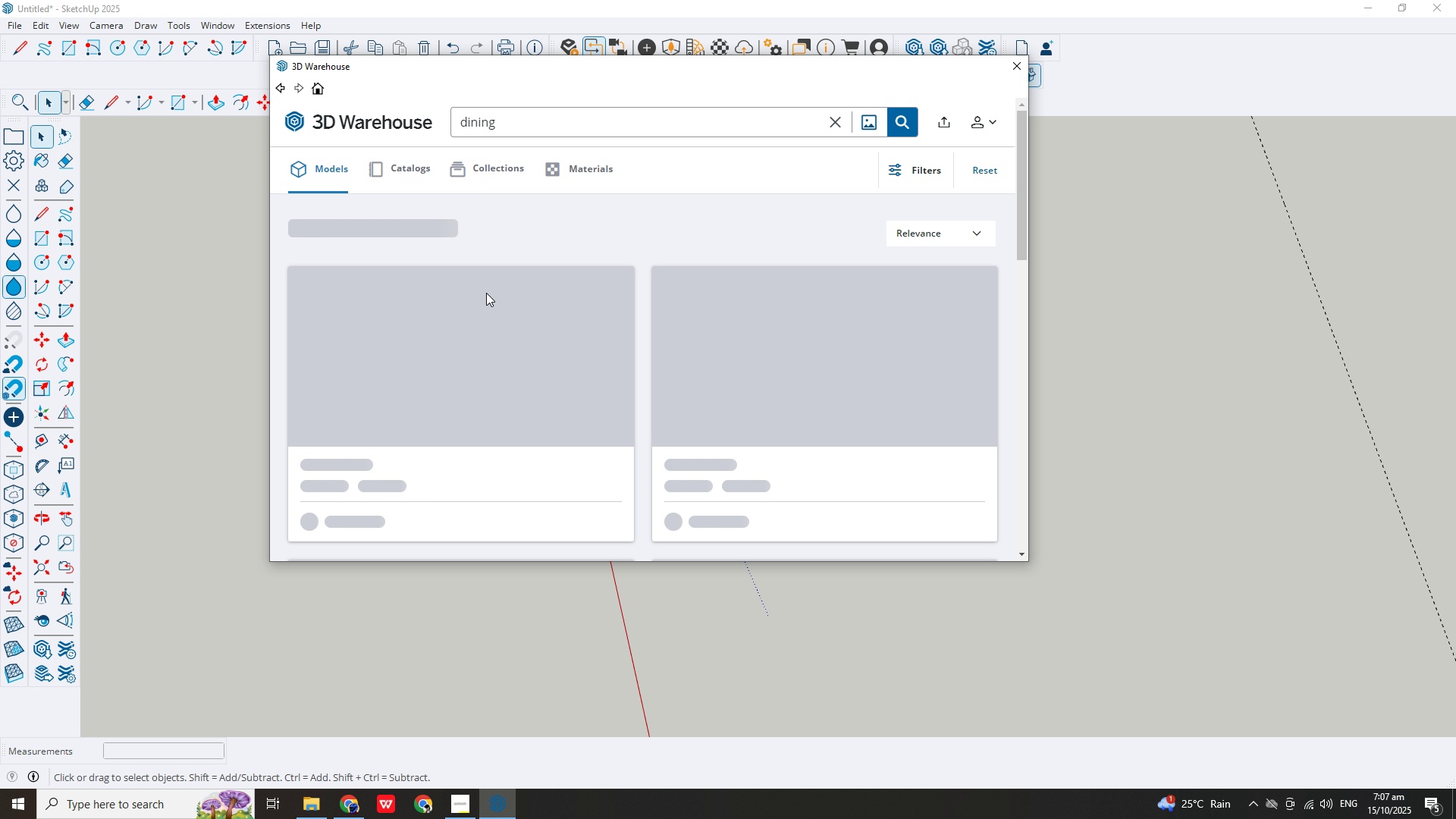 
wait(9.78)
 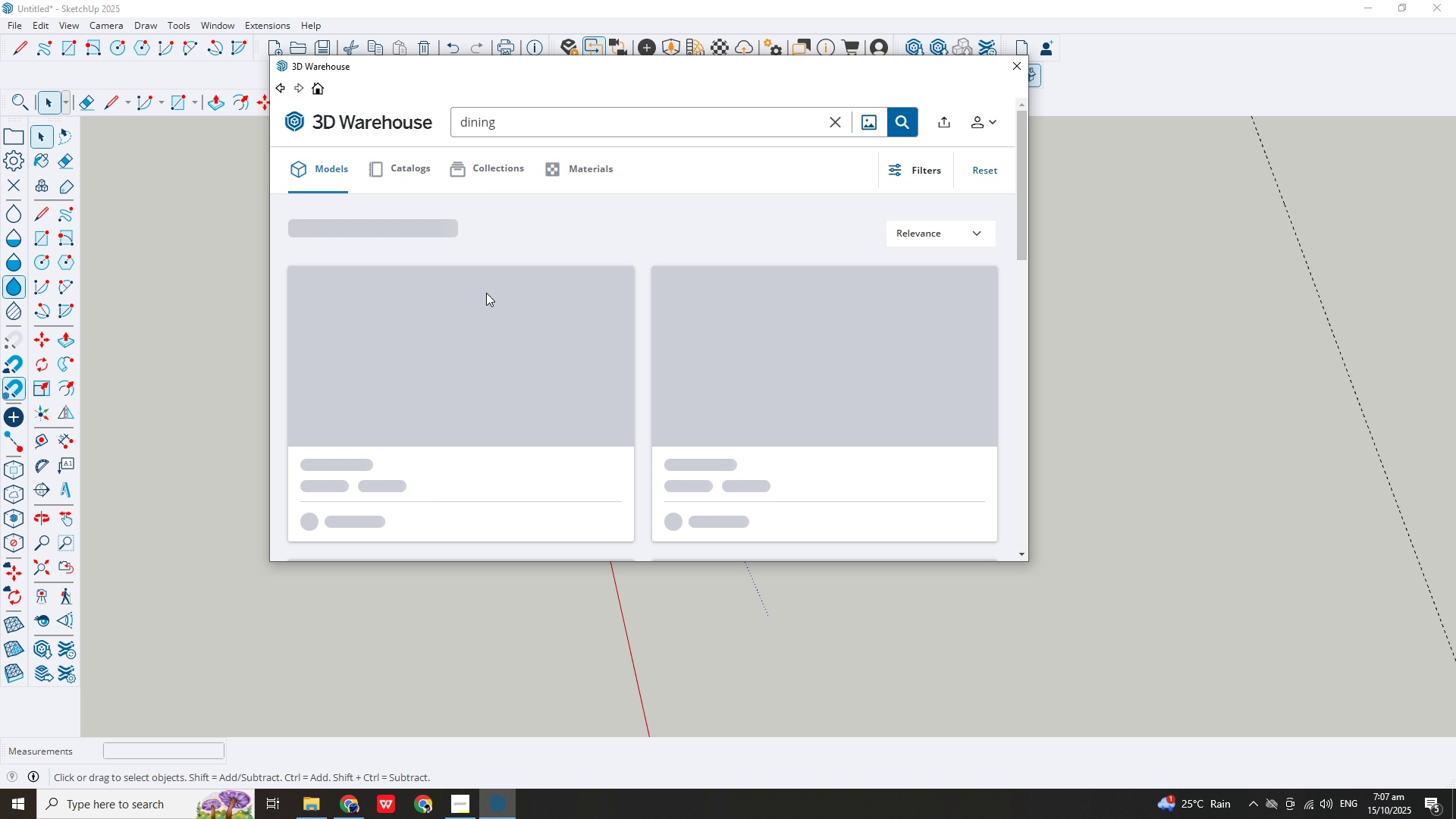 
scroll: coordinate [651, 356], scroll_direction: down, amount: 21.0
 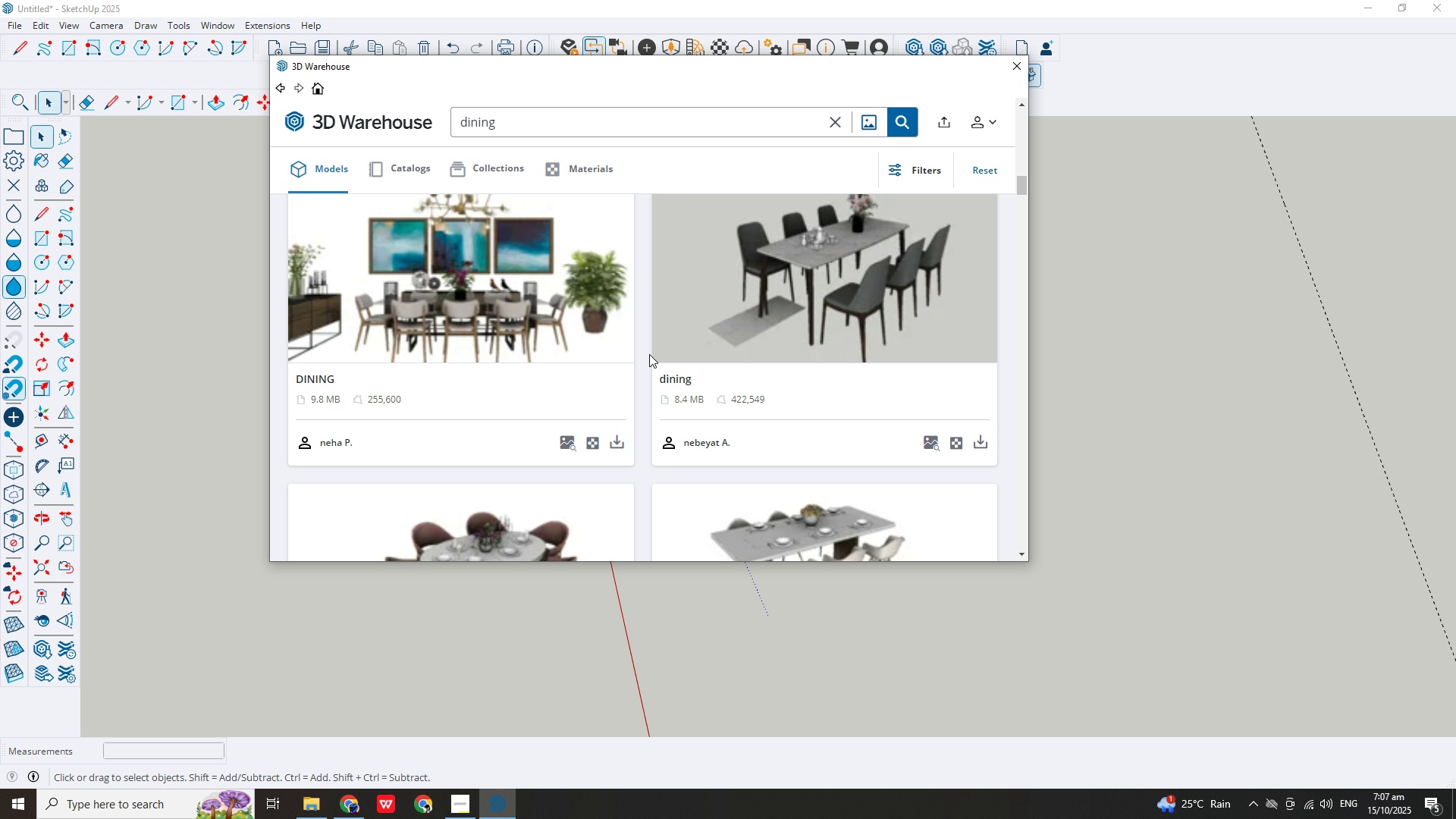 
scroll: coordinate [619, 374], scroll_direction: down, amount: 20.0
 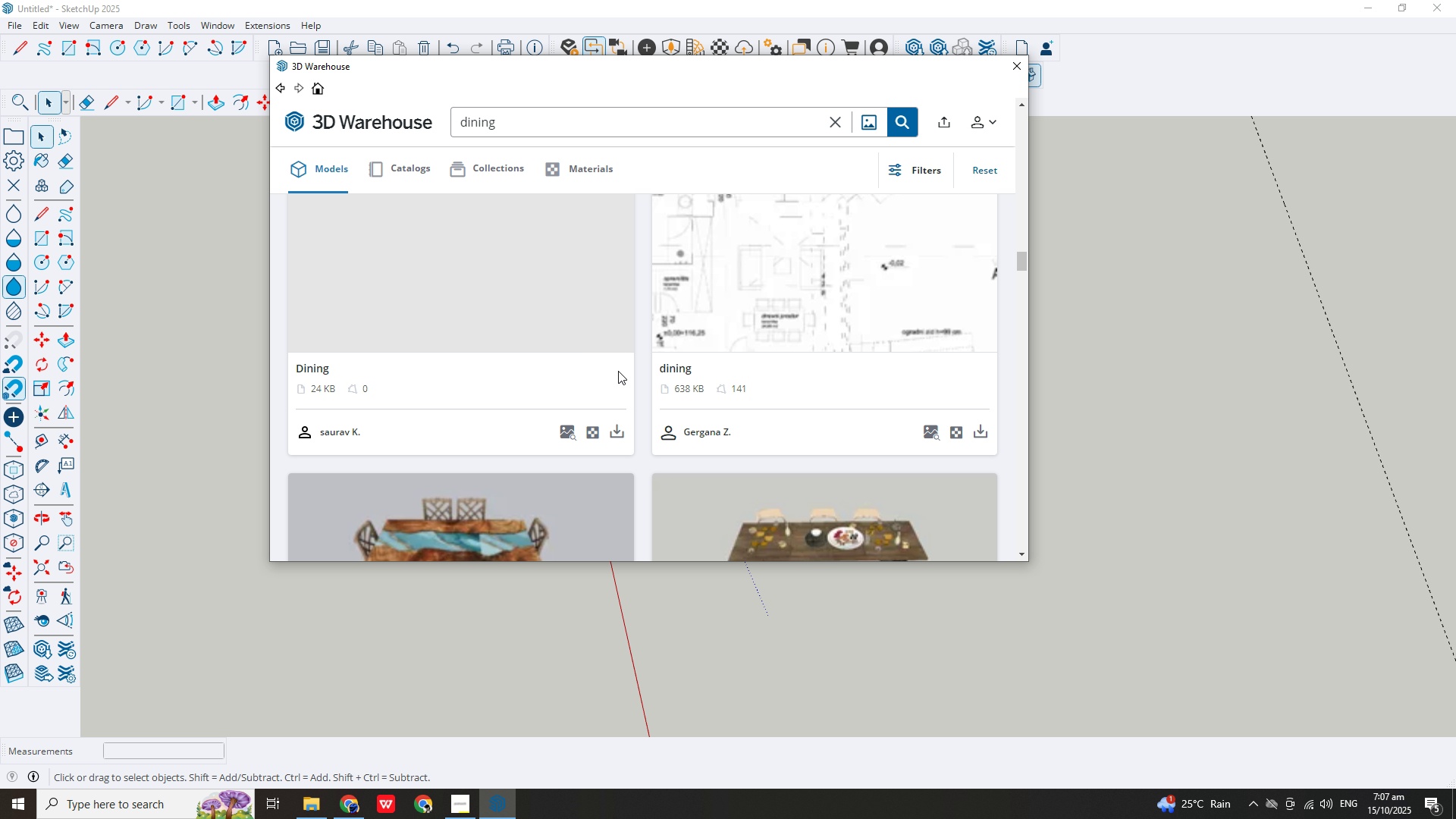 
scroll: coordinate [614, 366], scroll_direction: down, amount: 21.0
 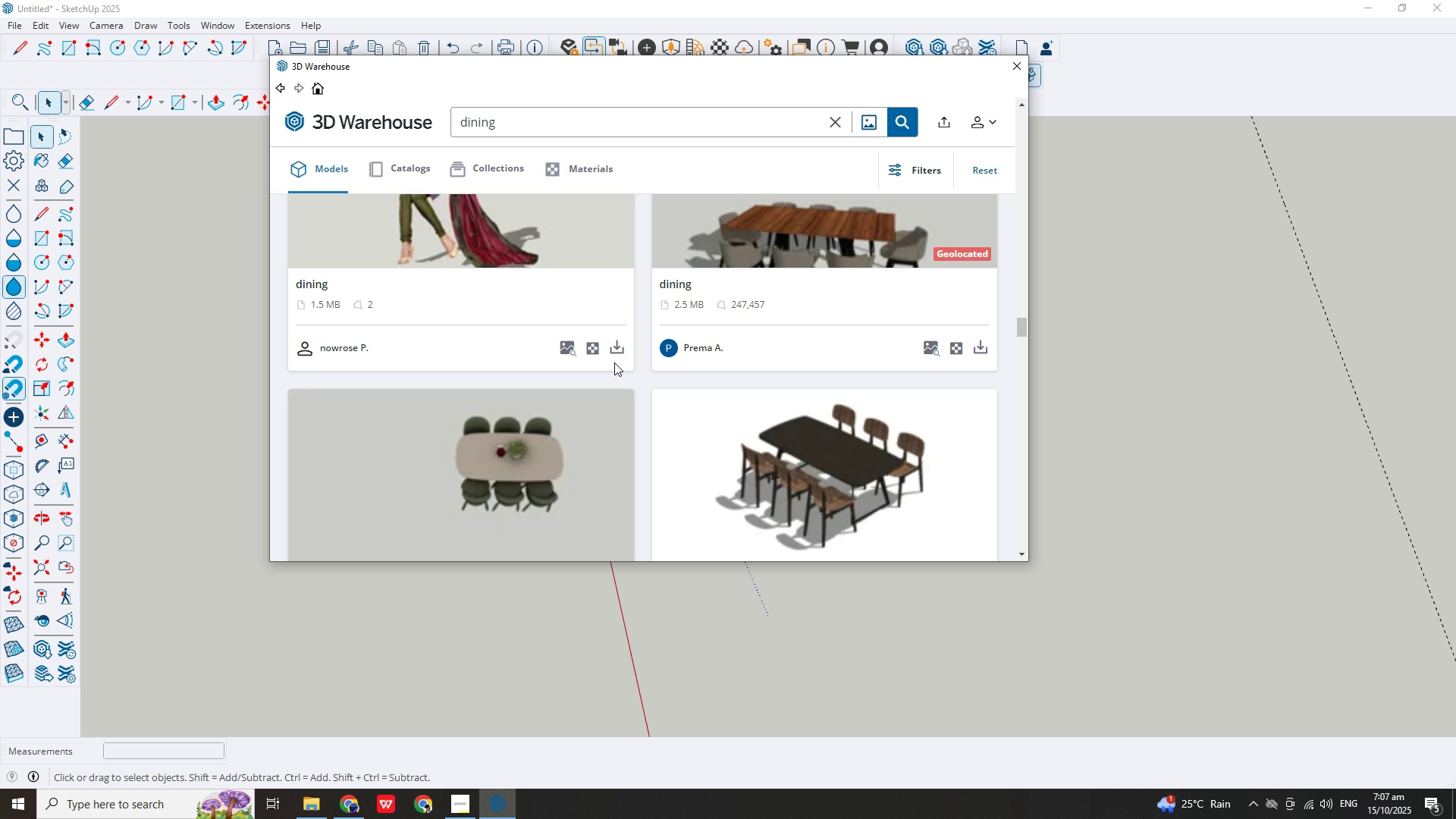 
scroll: coordinate [613, 362], scroll_direction: down, amount: 9.0
 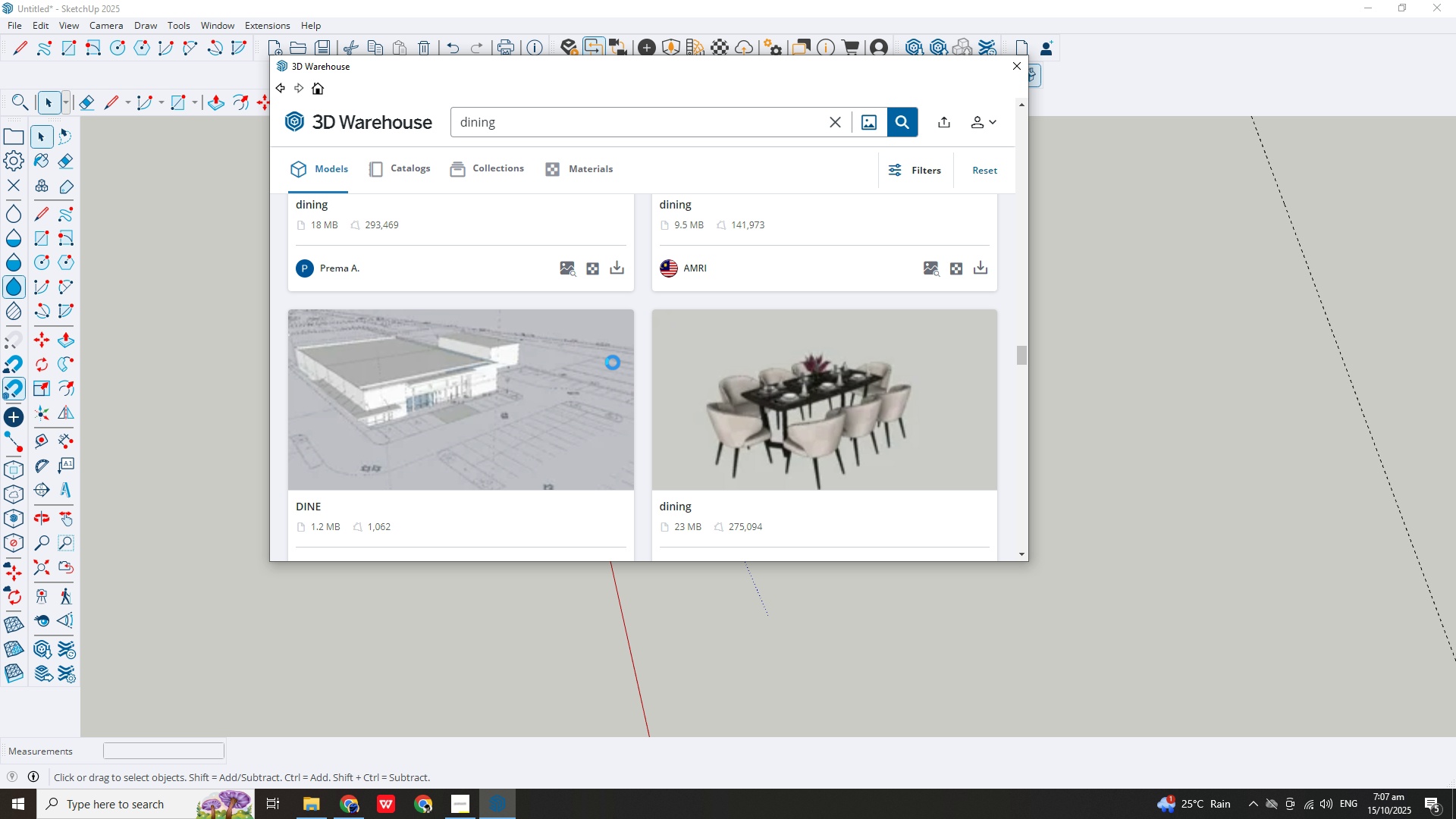 
scroll: coordinate [613, 362], scroll_direction: up, amount: 3.0
 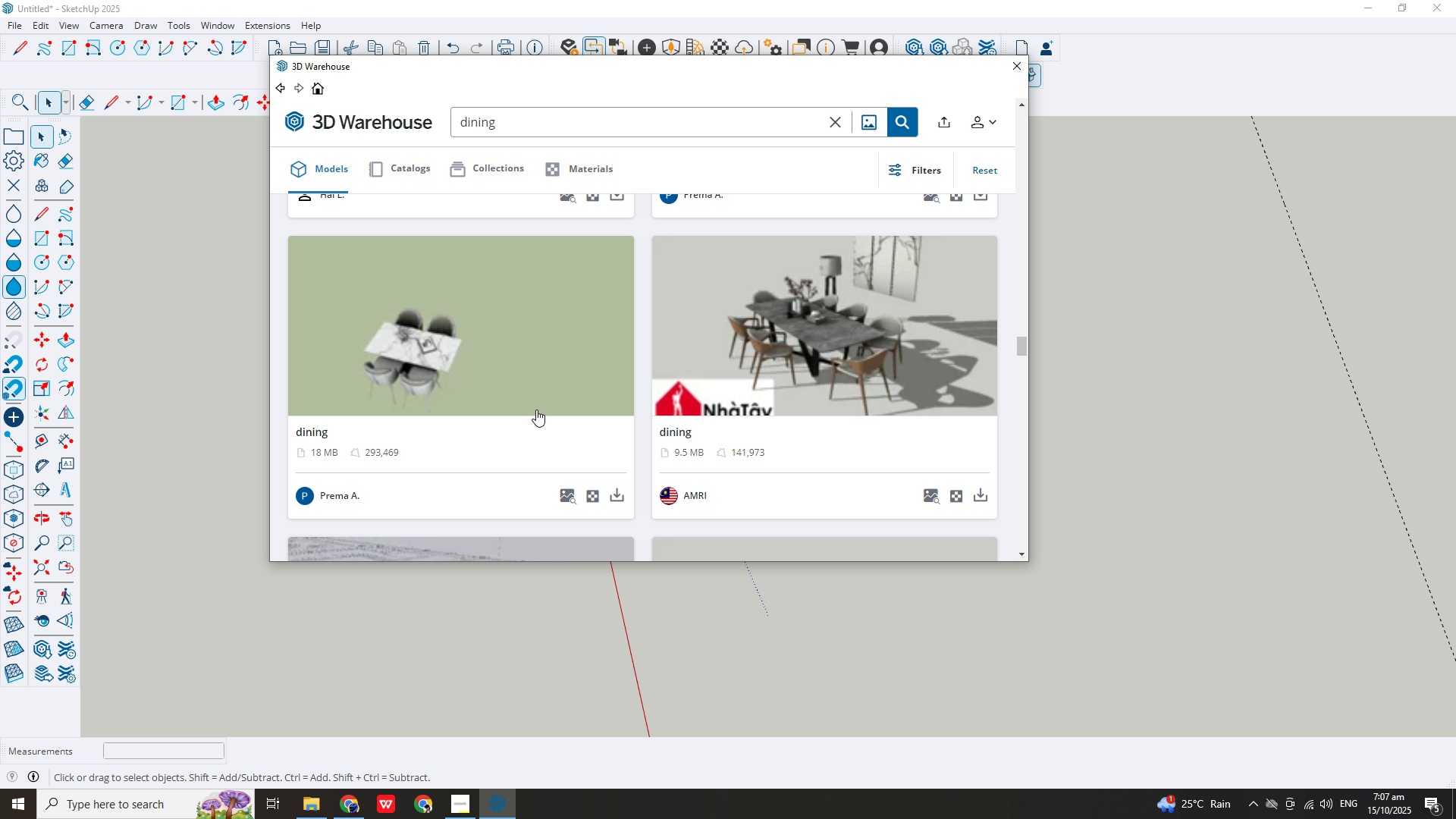 
scroll: coordinate [535, 400], scroll_direction: down, amount: 24.0
 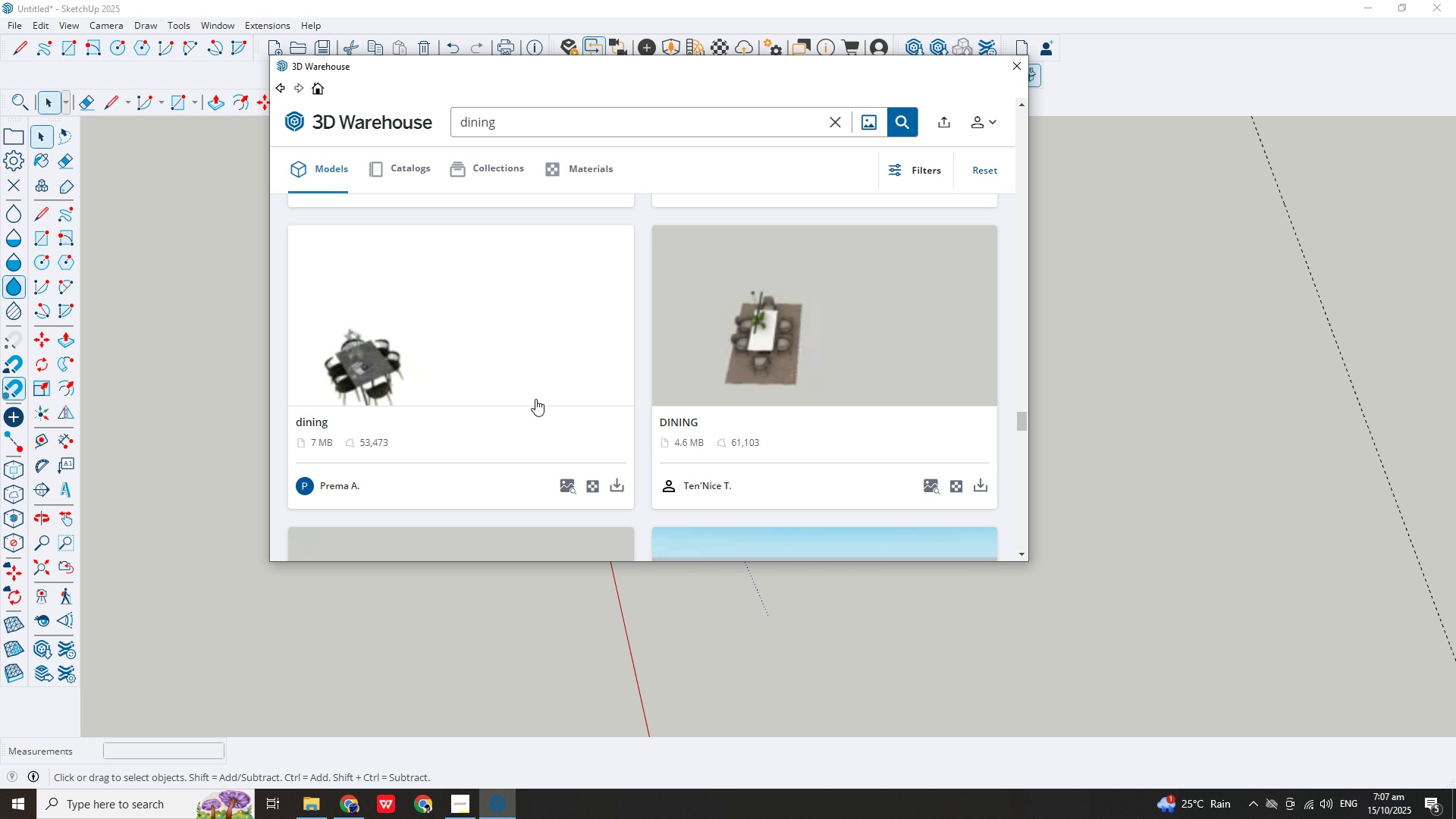 
scroll: coordinate [524, 394], scroll_direction: down, amount: 25.0
 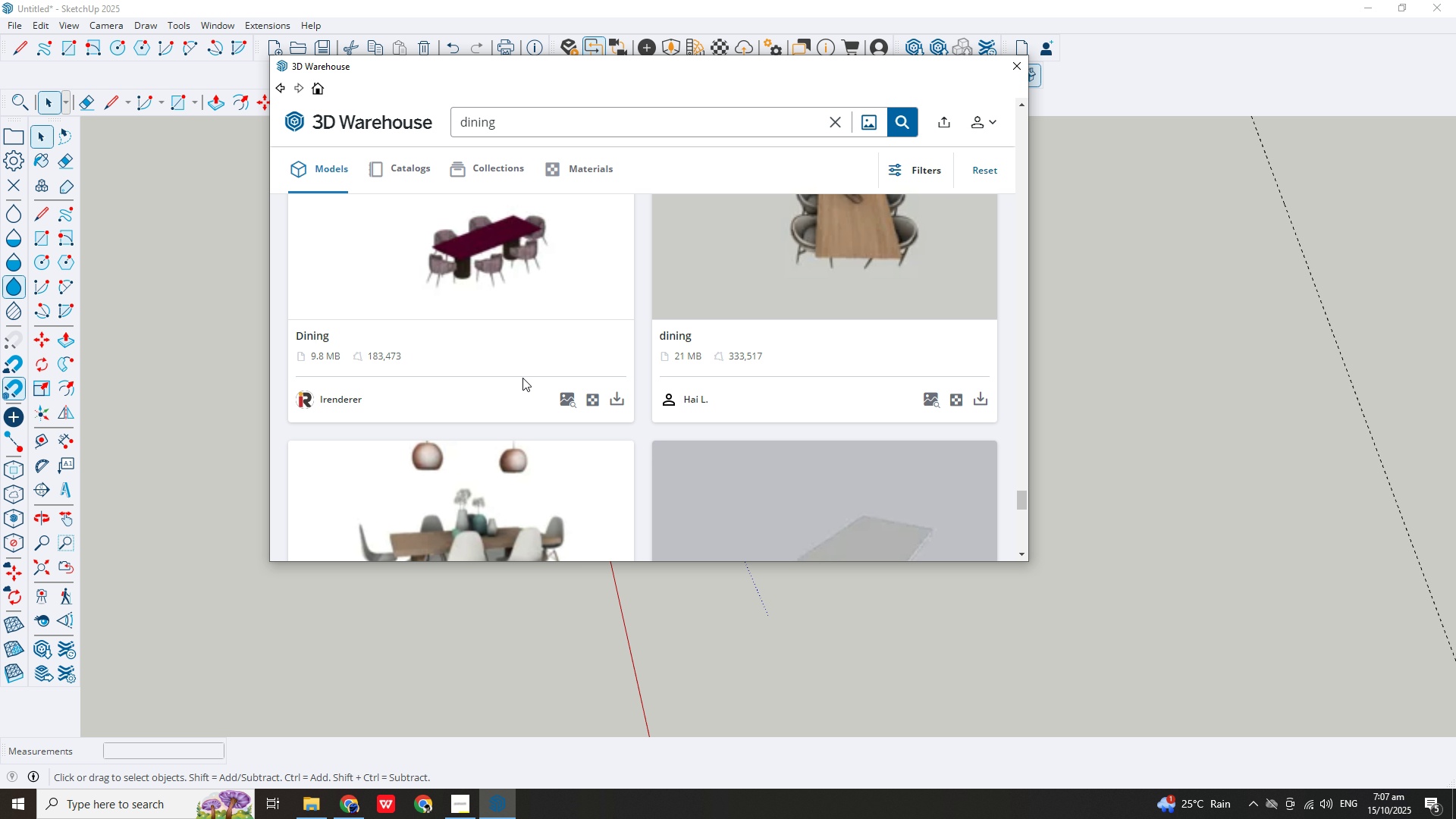 
scroll: coordinate [523, 377], scroll_direction: down, amount: 11.0
 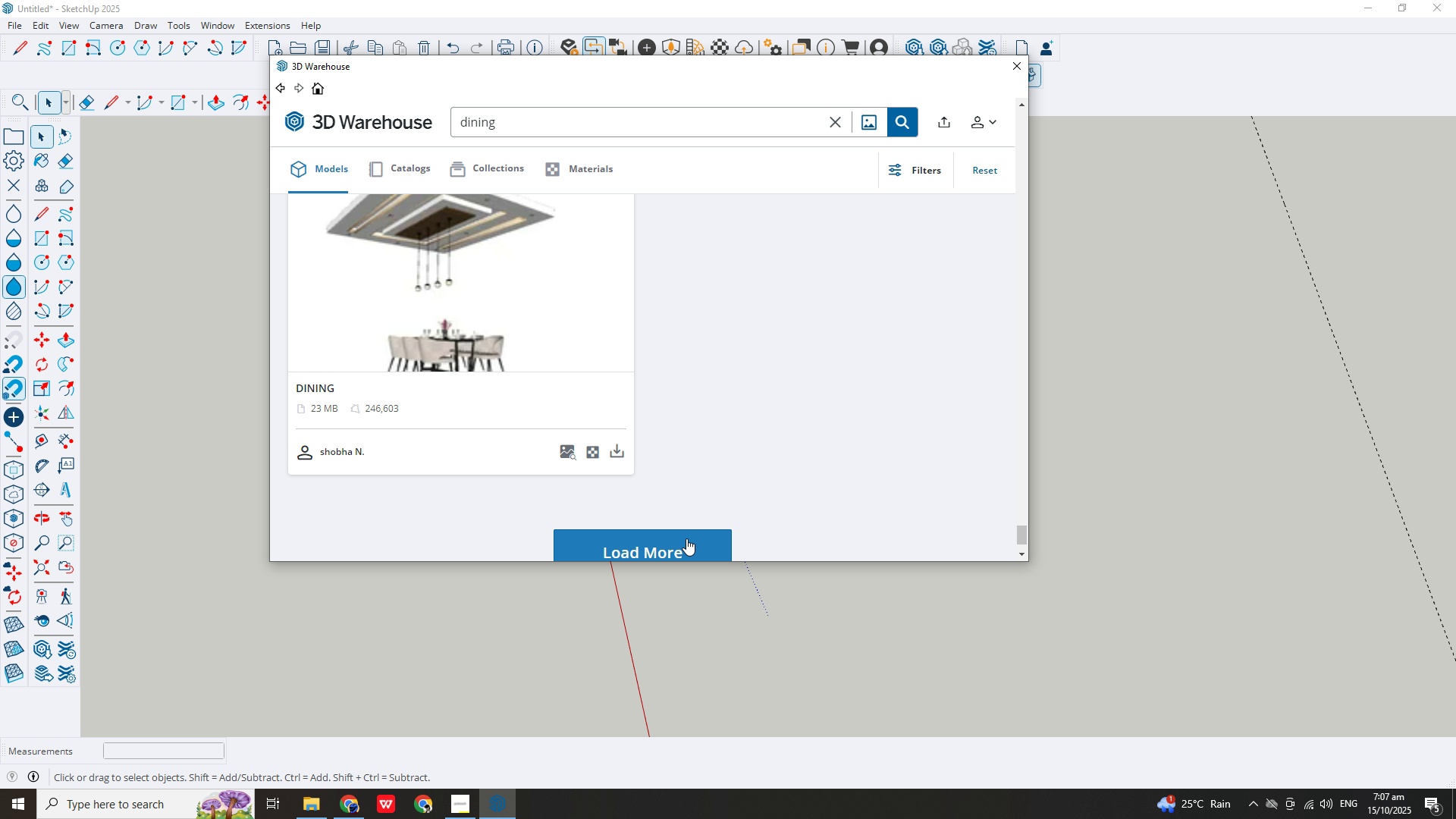 
left_click([693, 540])
 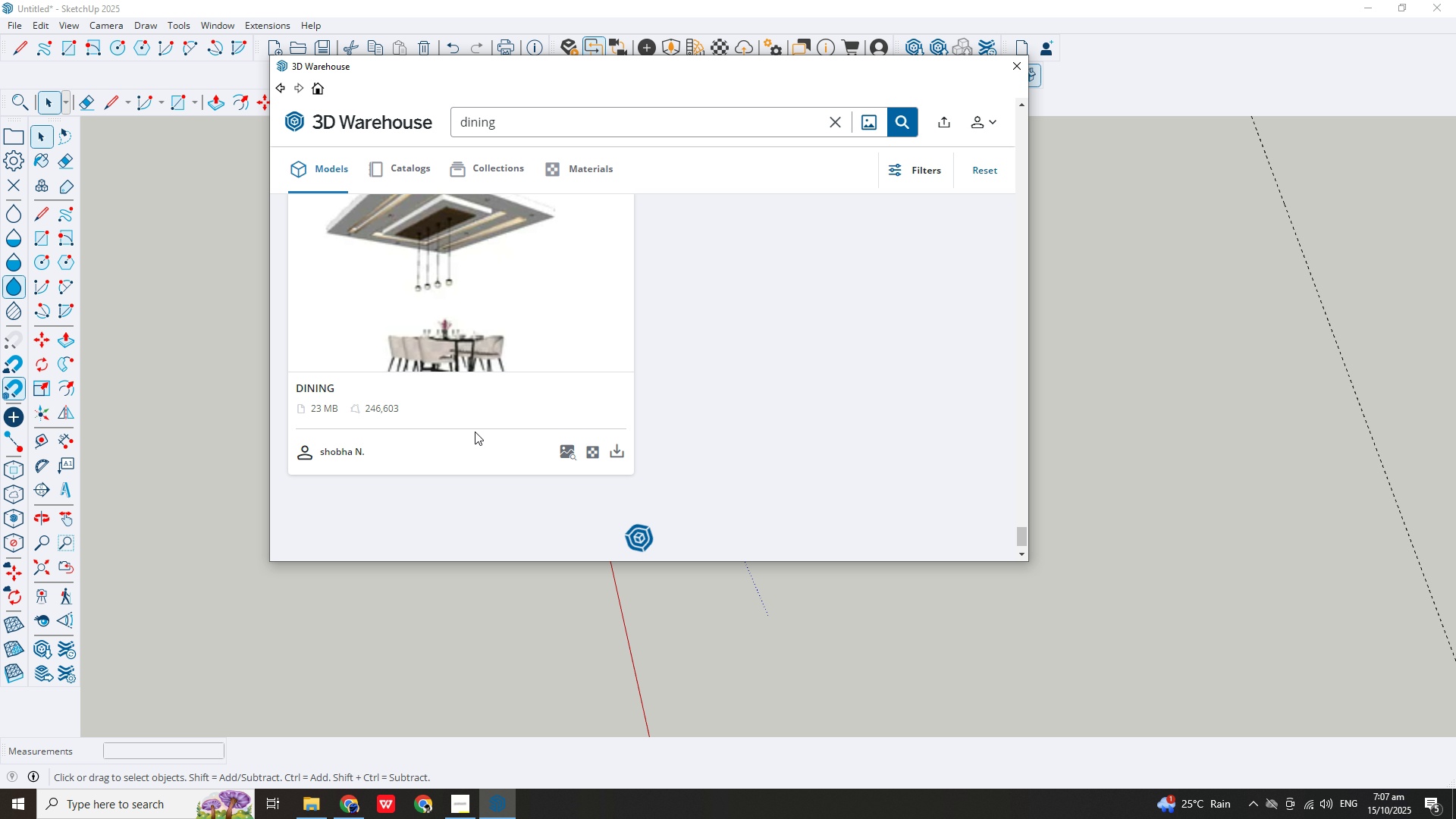 
wait(5.13)
 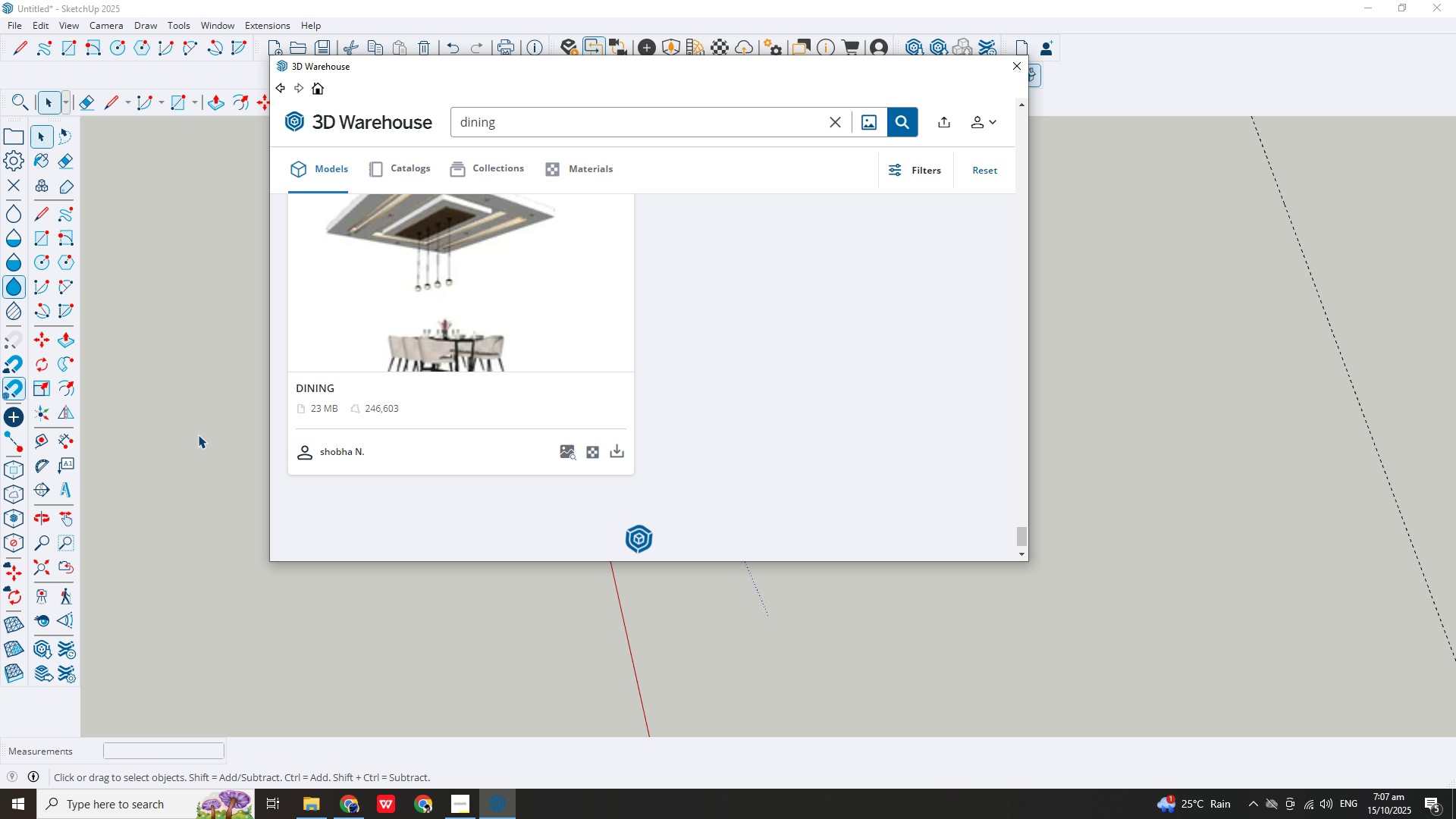 
scroll: coordinate [470, 428], scroll_direction: down, amount: 16.0
 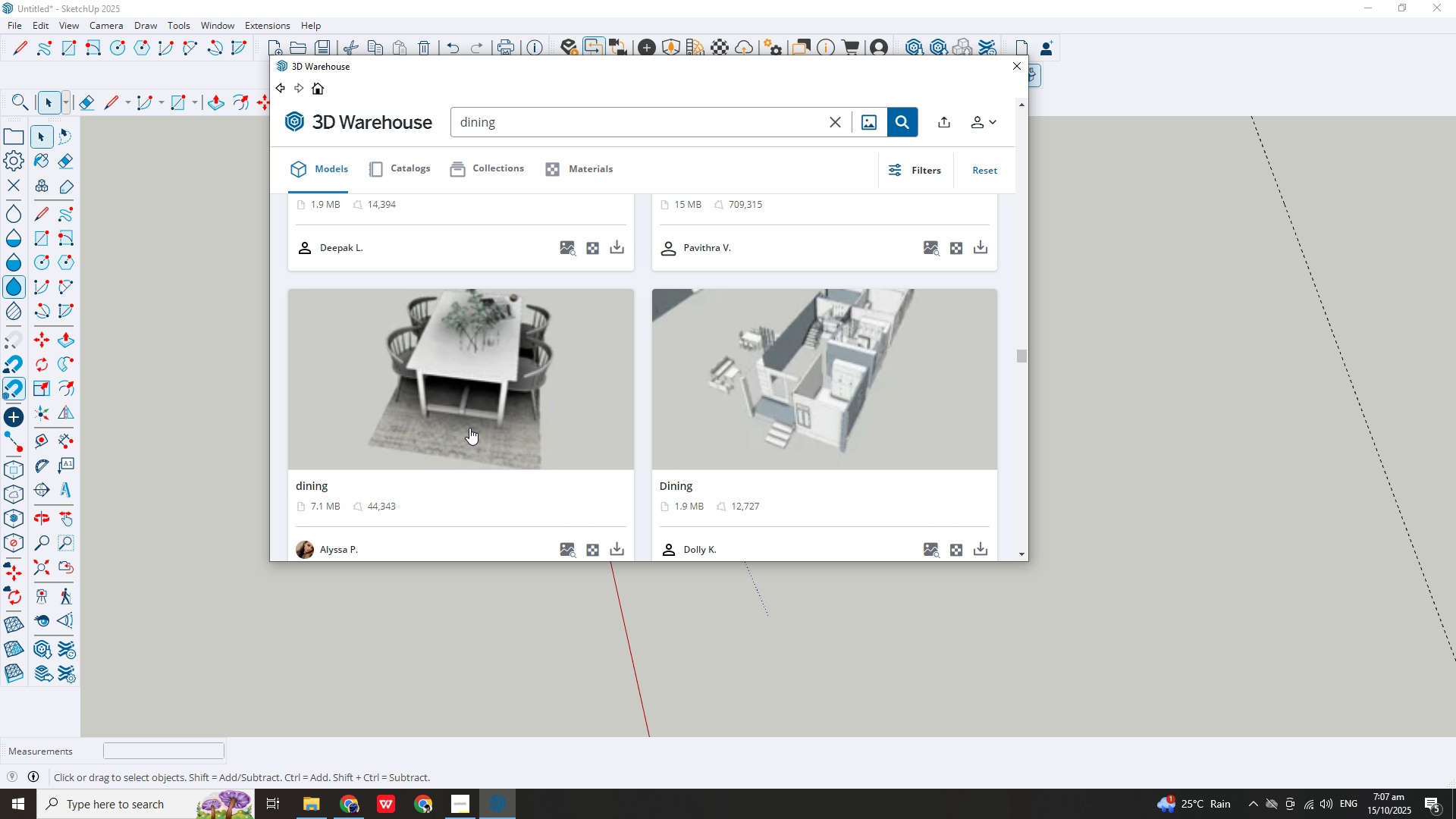 
scroll: coordinate [436, 384], scroll_direction: down, amount: 13.0
 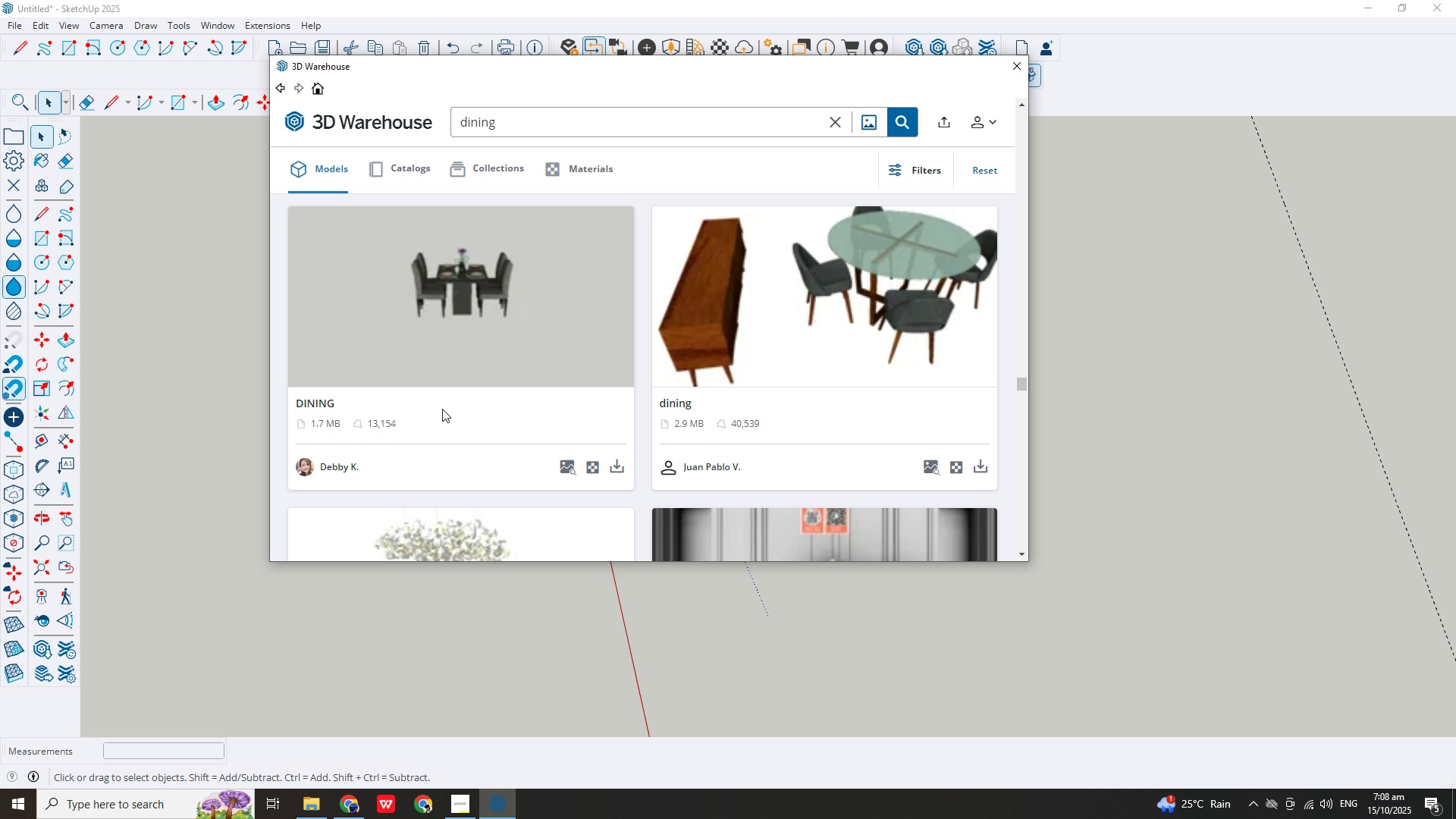 
wait(5.51)
 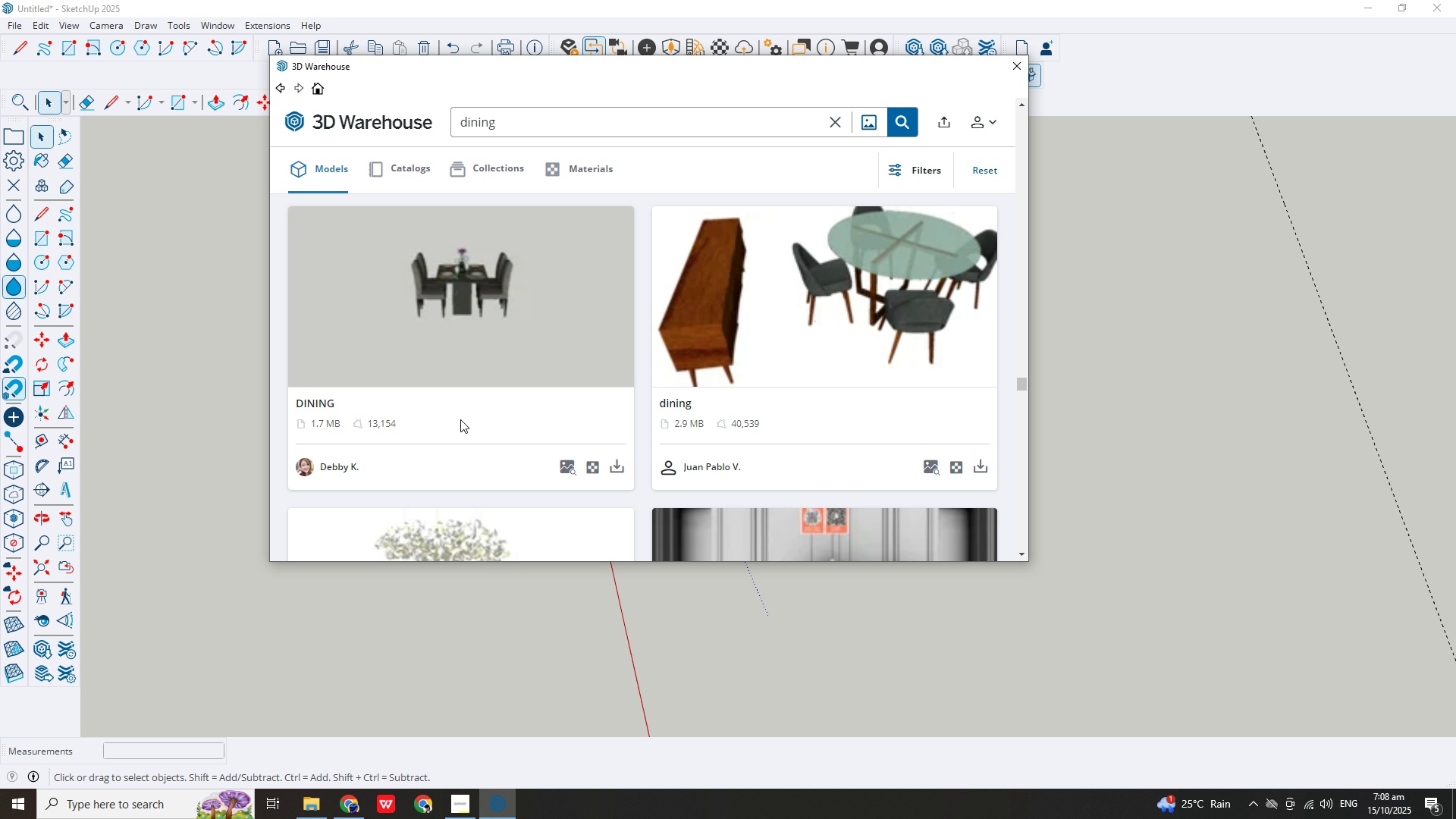 
left_click([475, 266])
 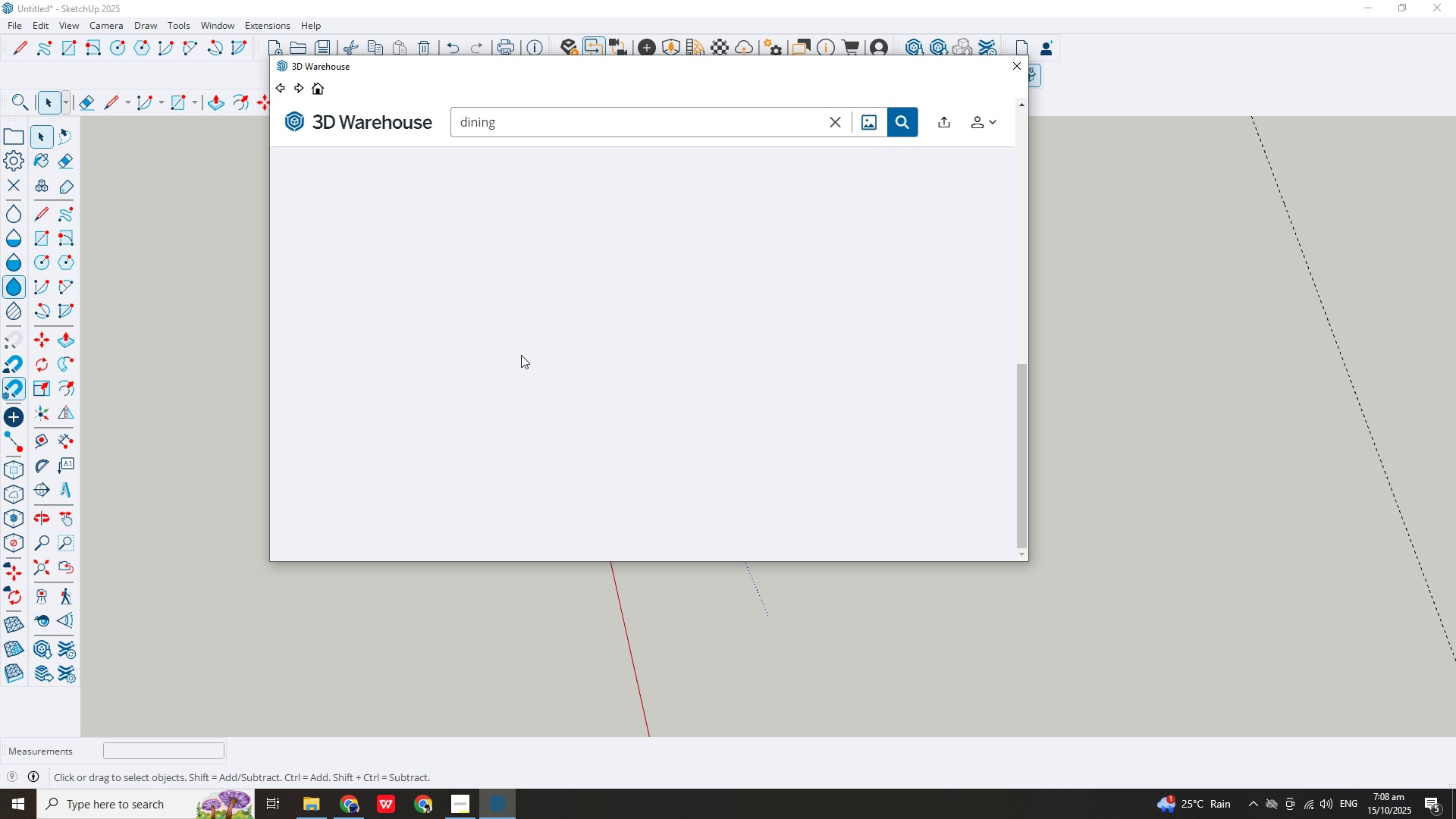 
scroll: coordinate [532, 368], scroll_direction: down, amount: 12.0
 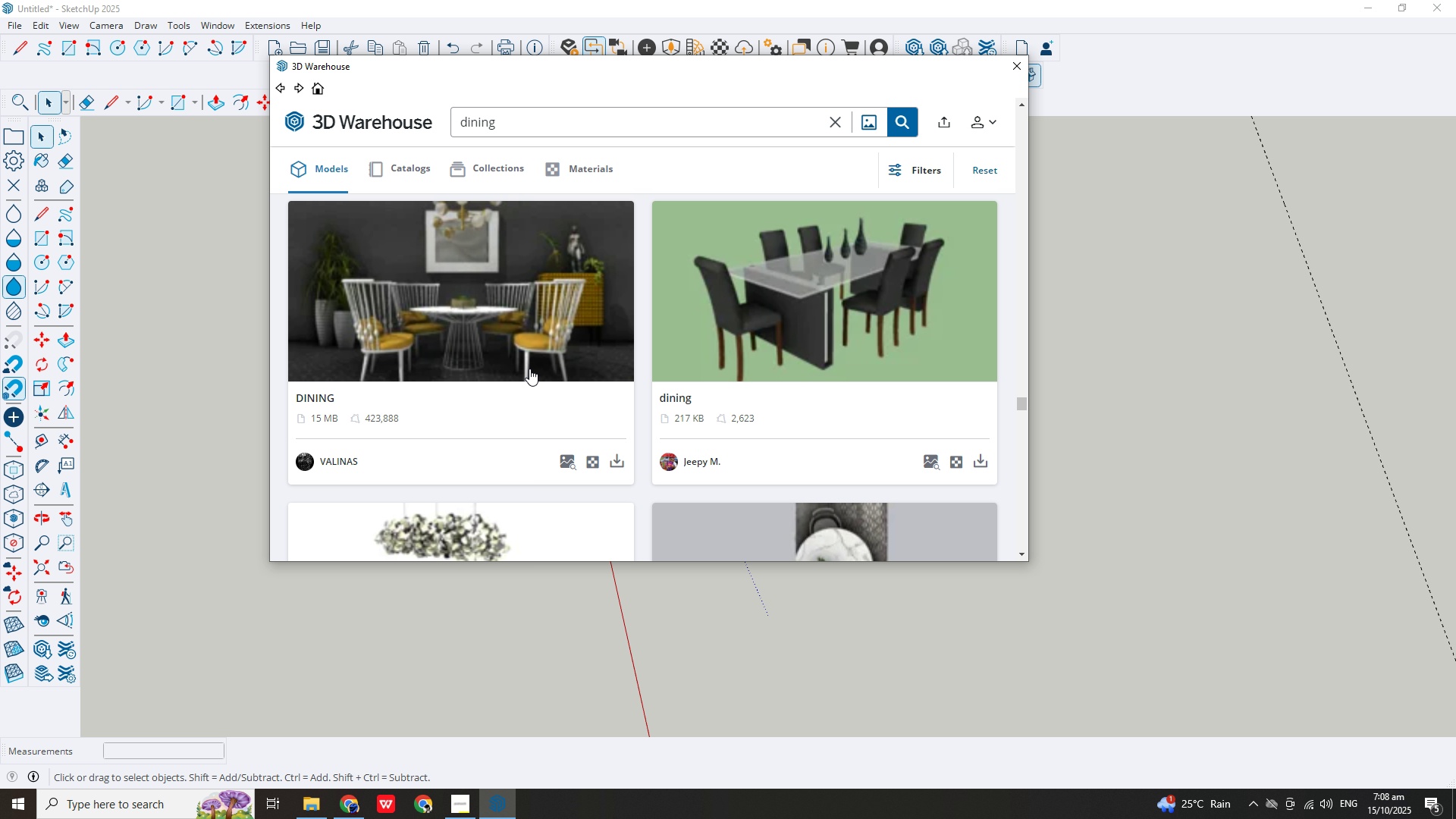 
scroll: coordinate [529, 369], scroll_direction: up, amount: 4.0
 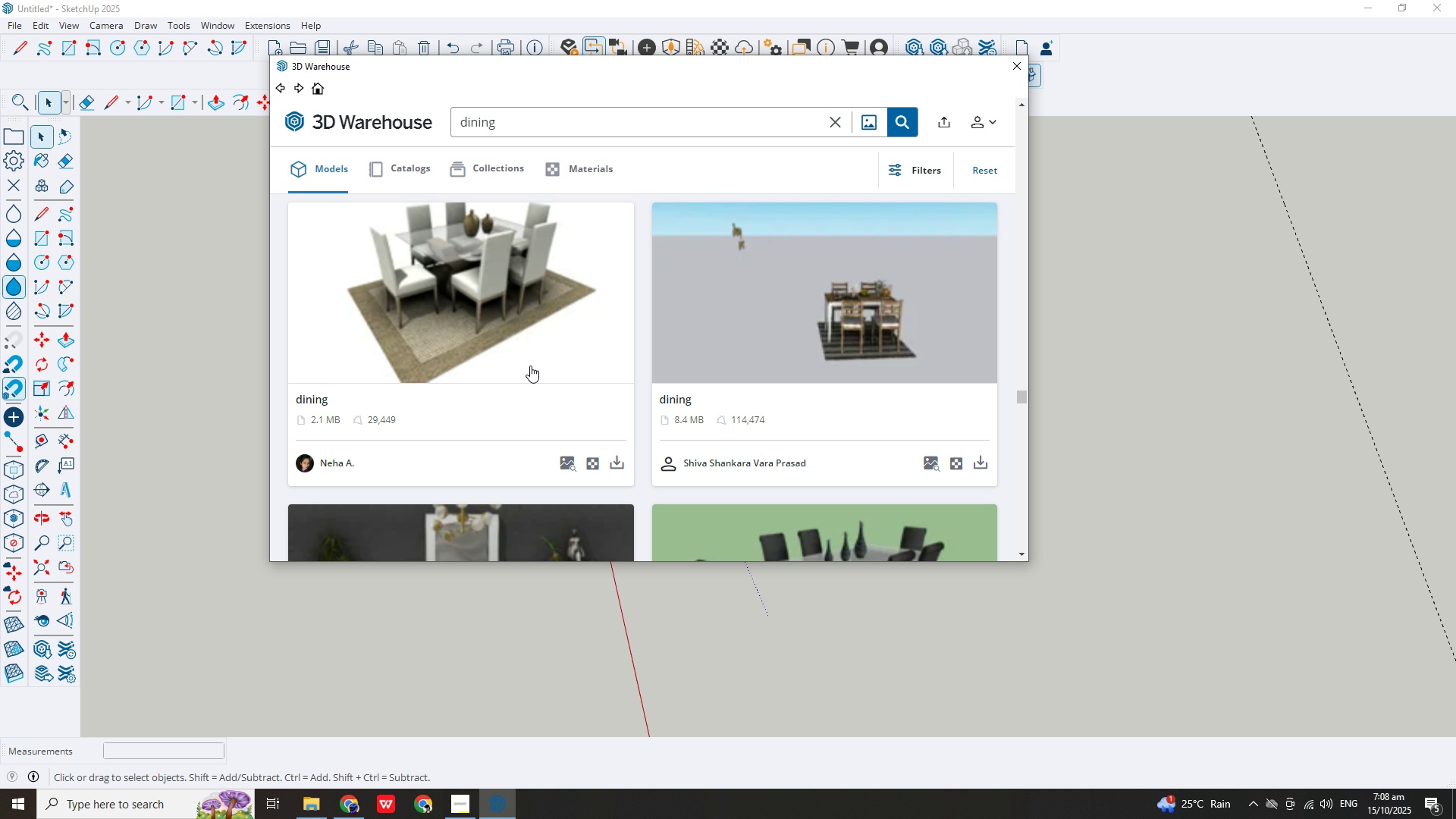 
scroll: coordinate [508, 393], scroll_direction: down, amount: 24.0
 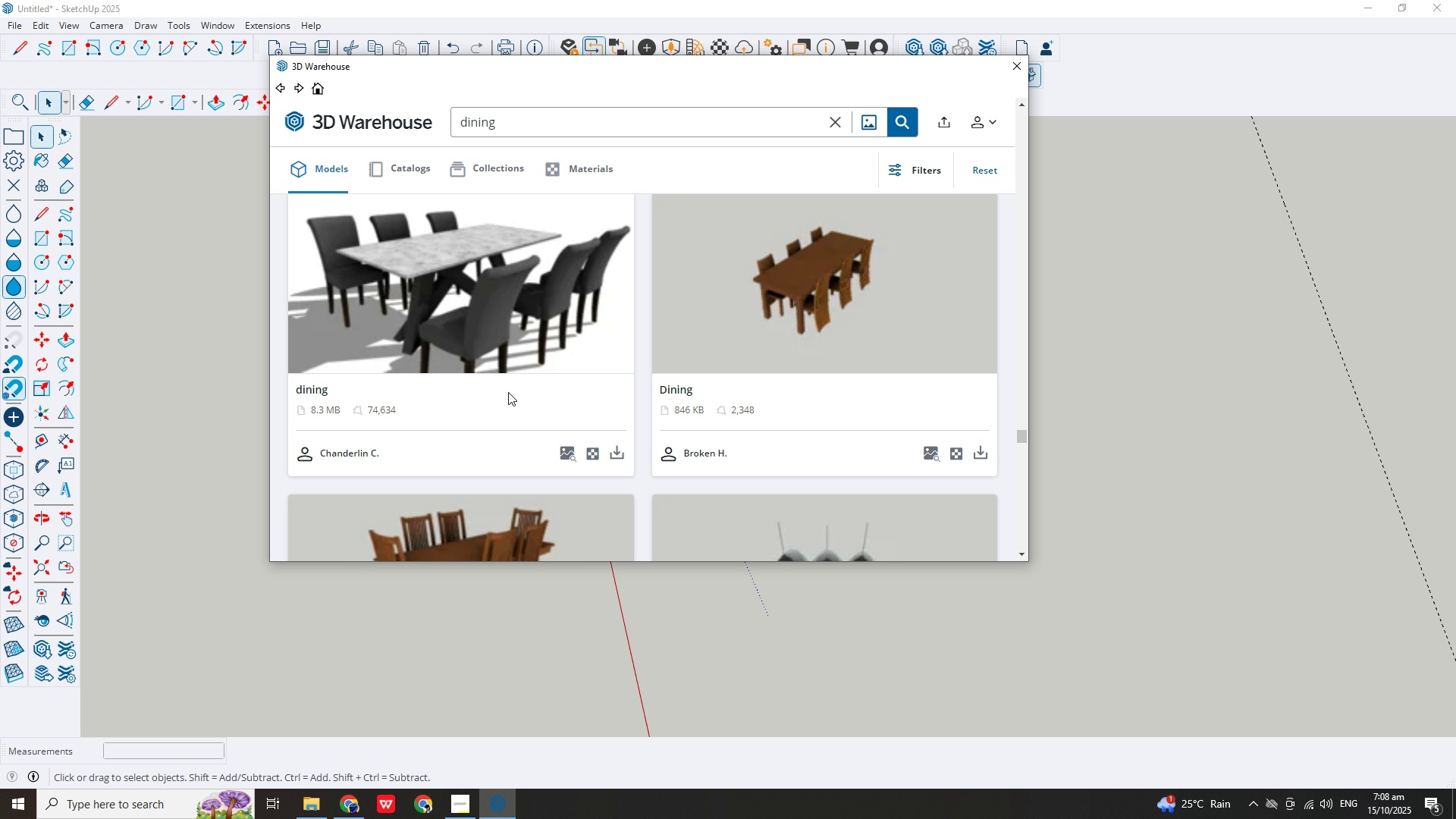 
scroll: coordinate [466, 392], scroll_direction: down, amount: 17.0
 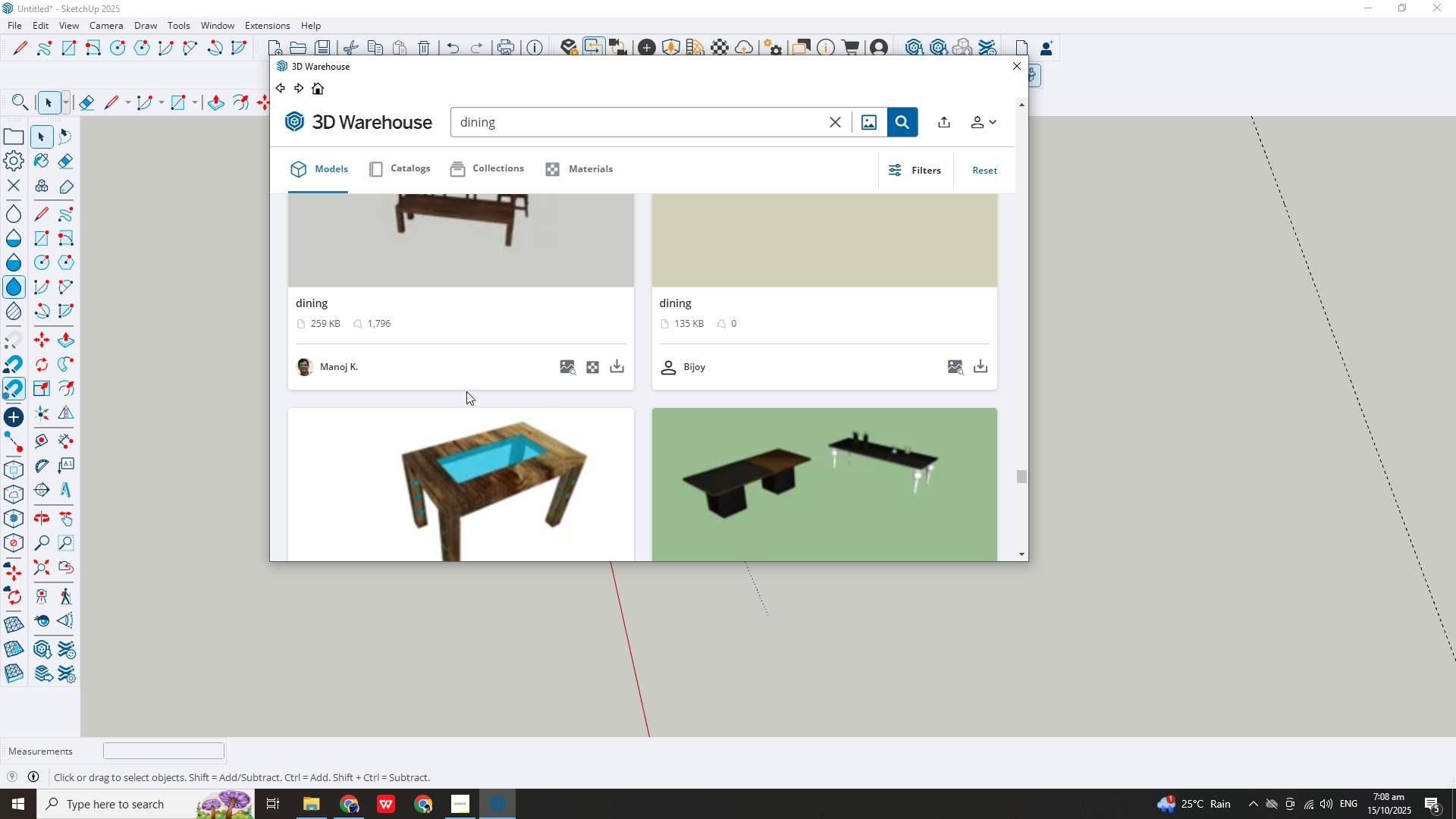 
scroll: coordinate [466, 388], scroll_direction: down, amount: 19.0
 